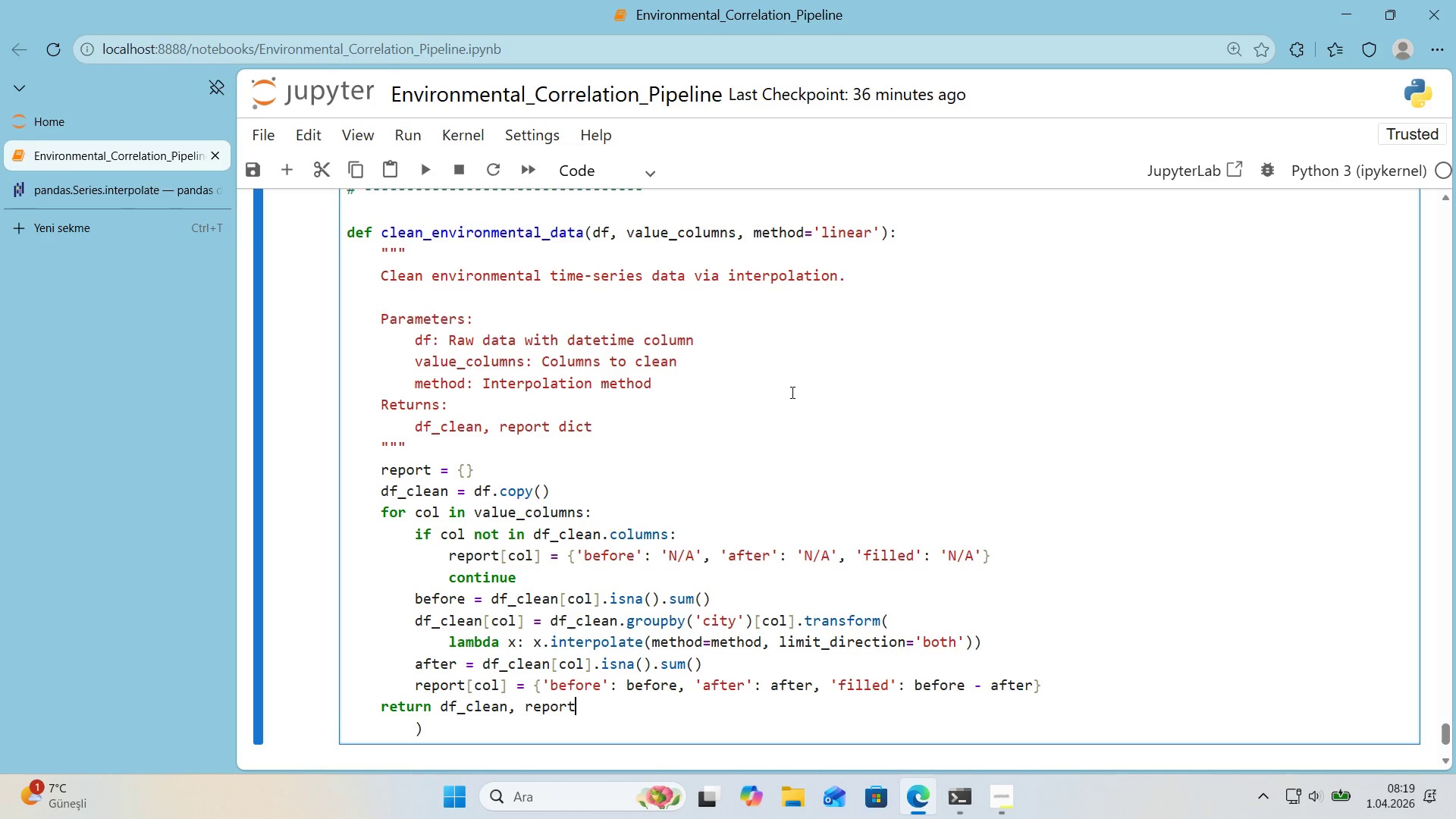 
wait(8.41)
 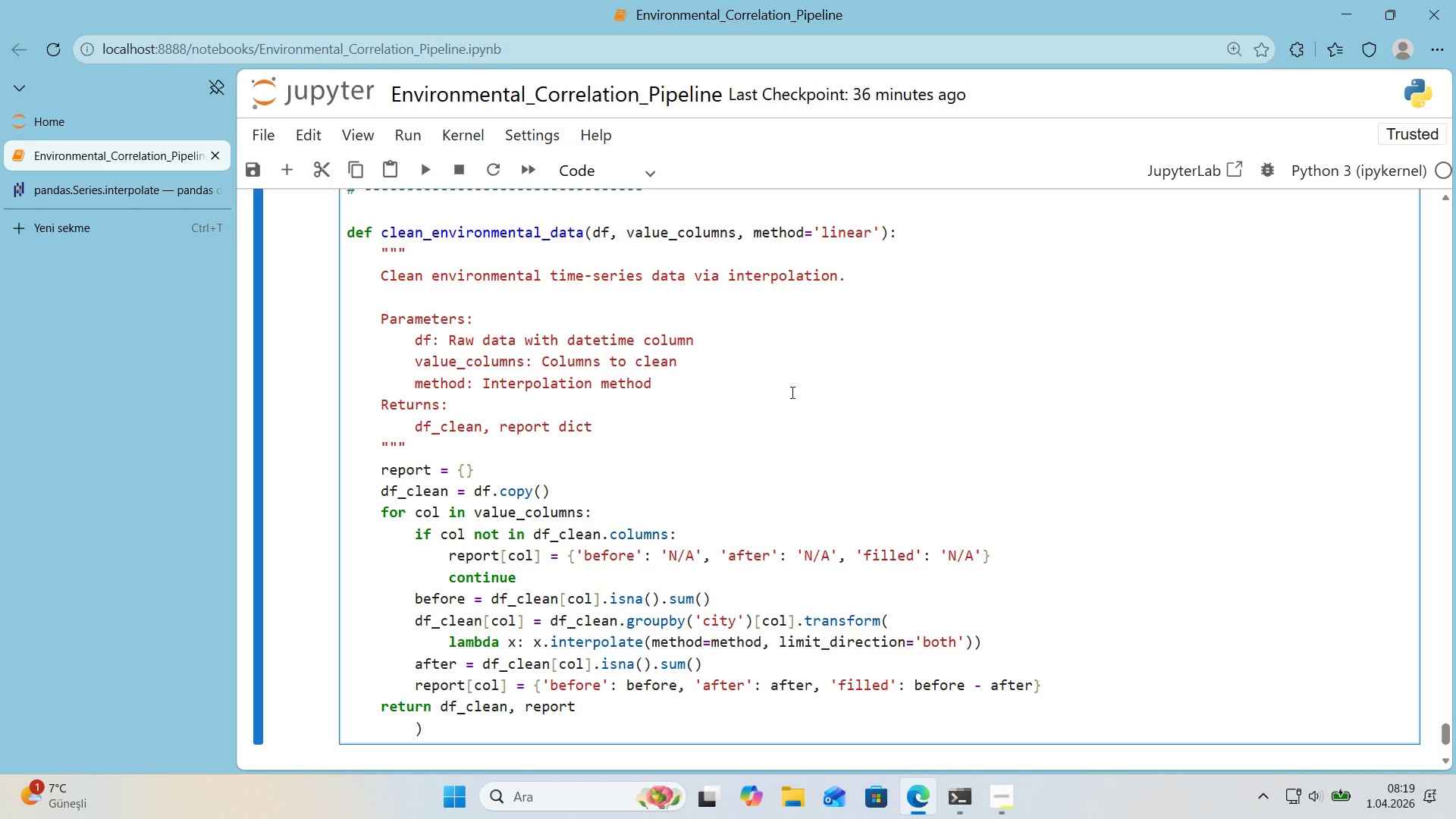 
scroll: coordinate [789, 411], scroll_direction: down, amount: 1.0
 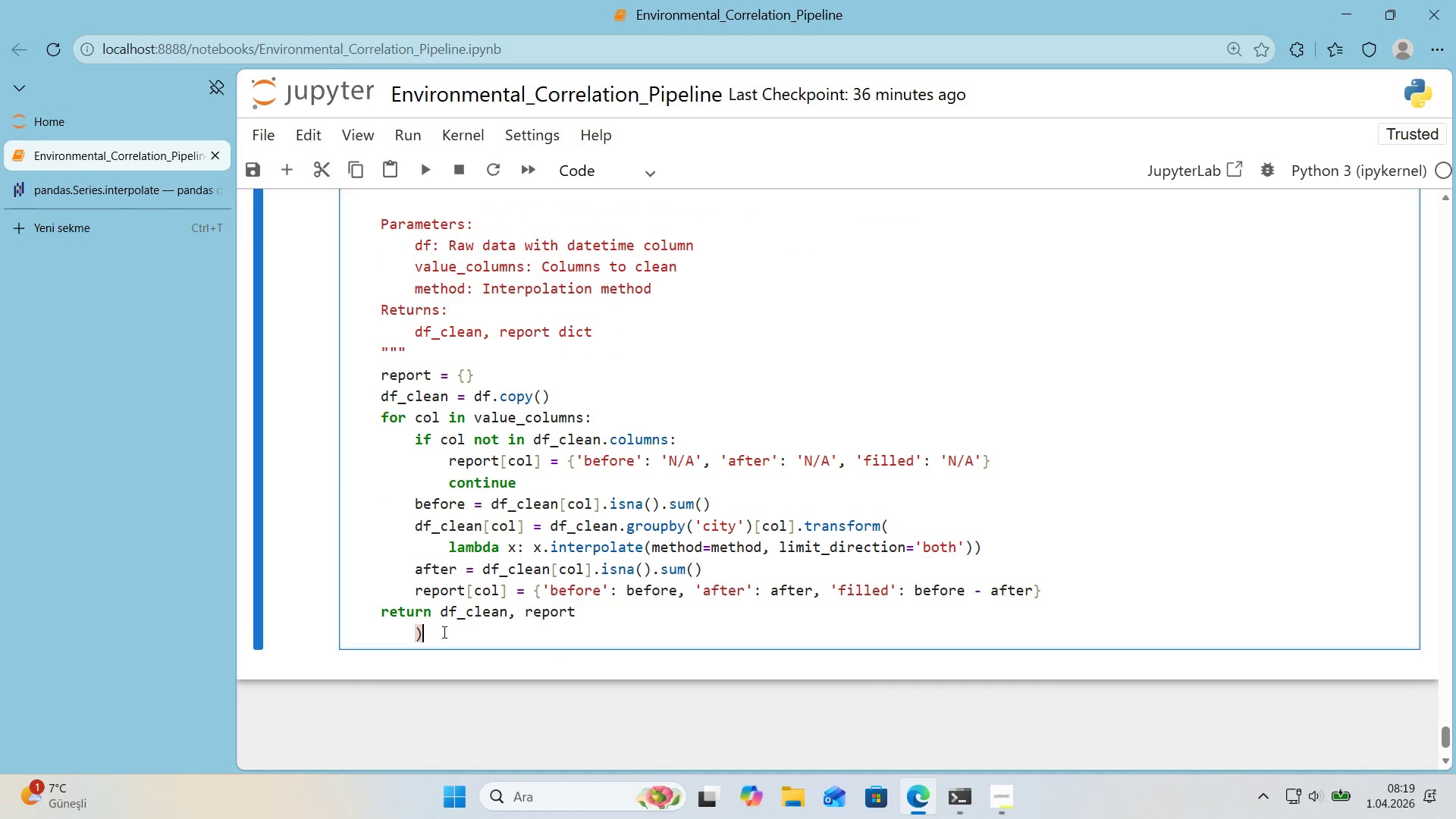 
key(Backspace)
 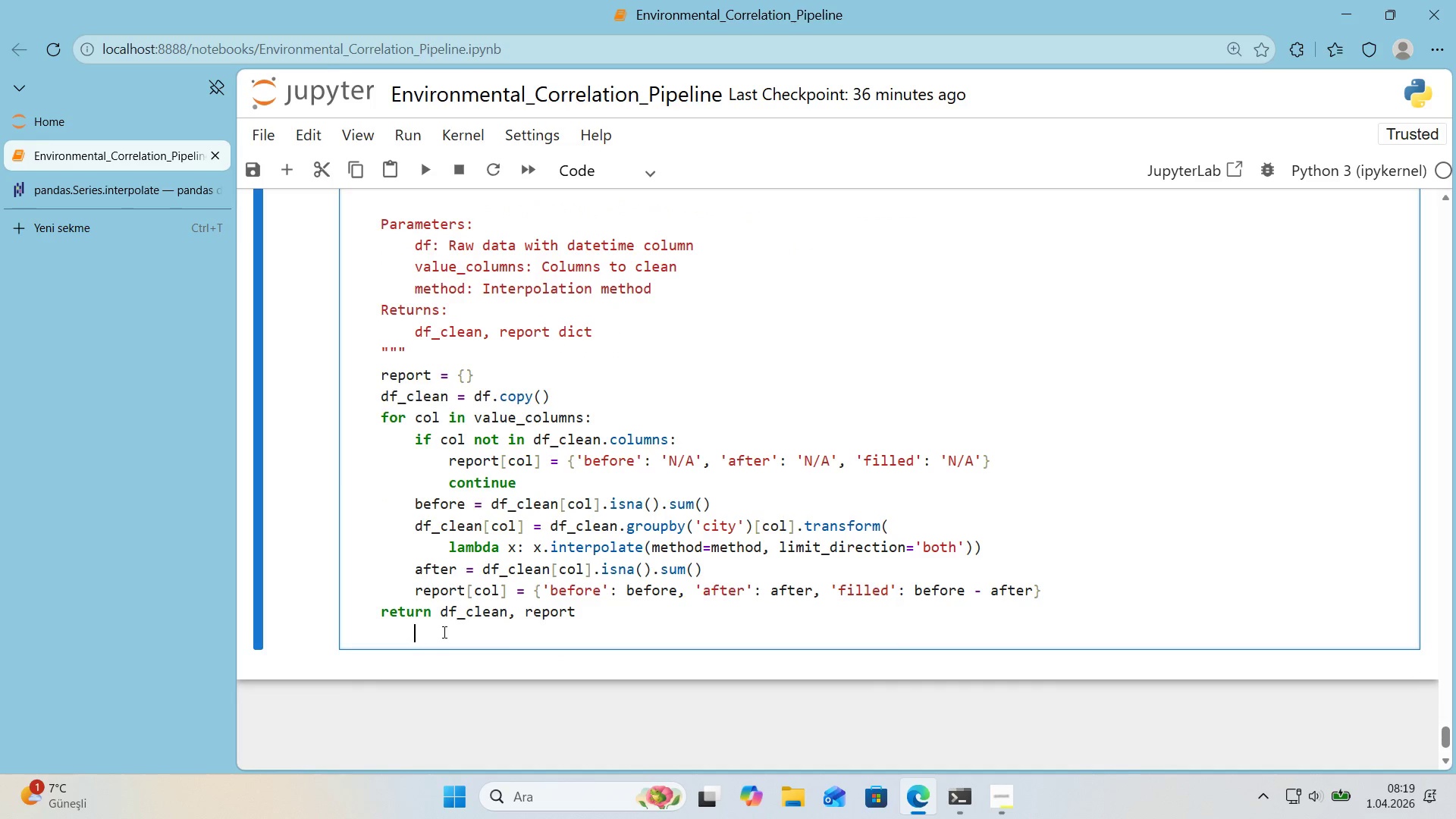 
key(Backspace)
 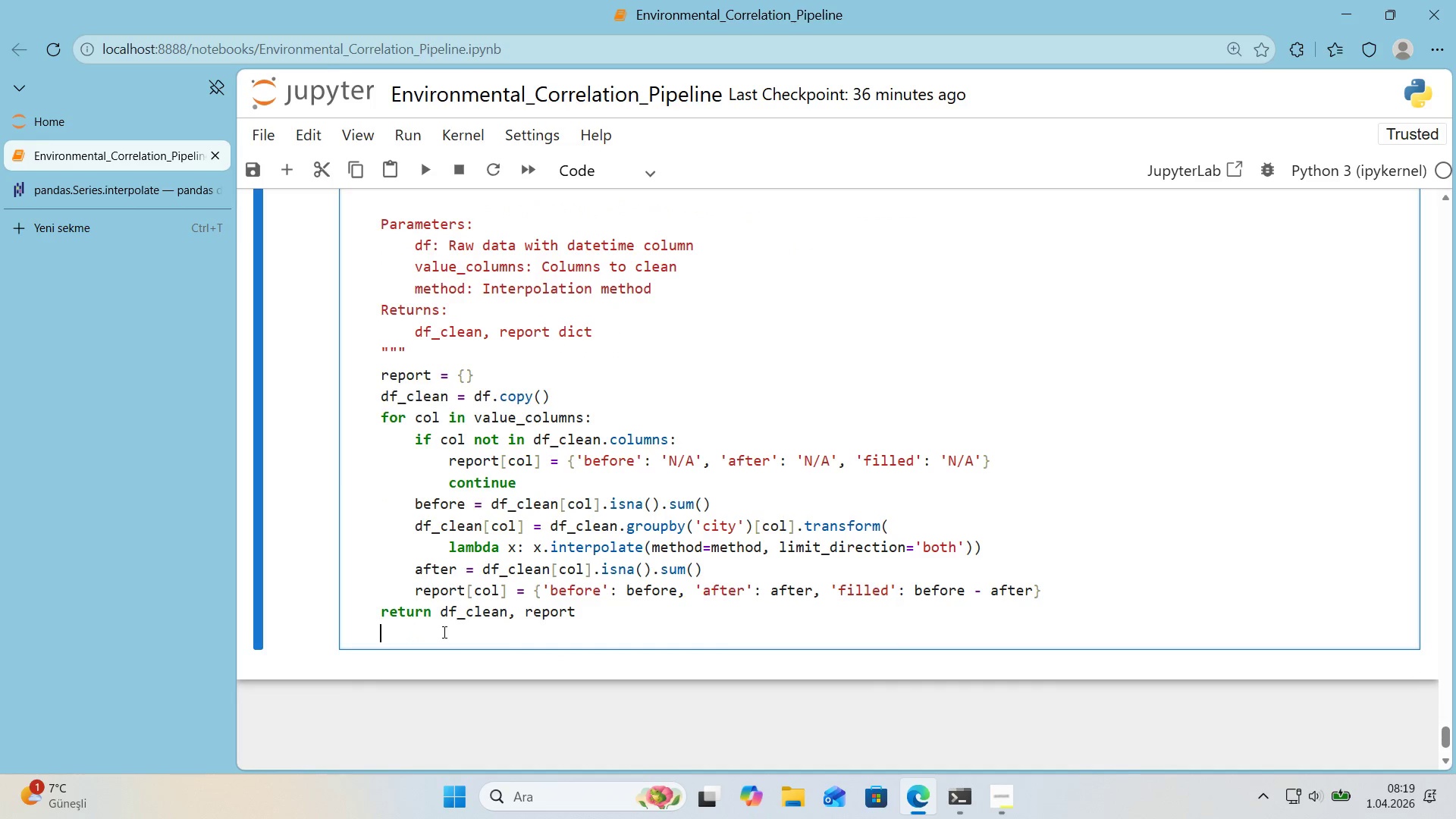 
key(Backspace)
 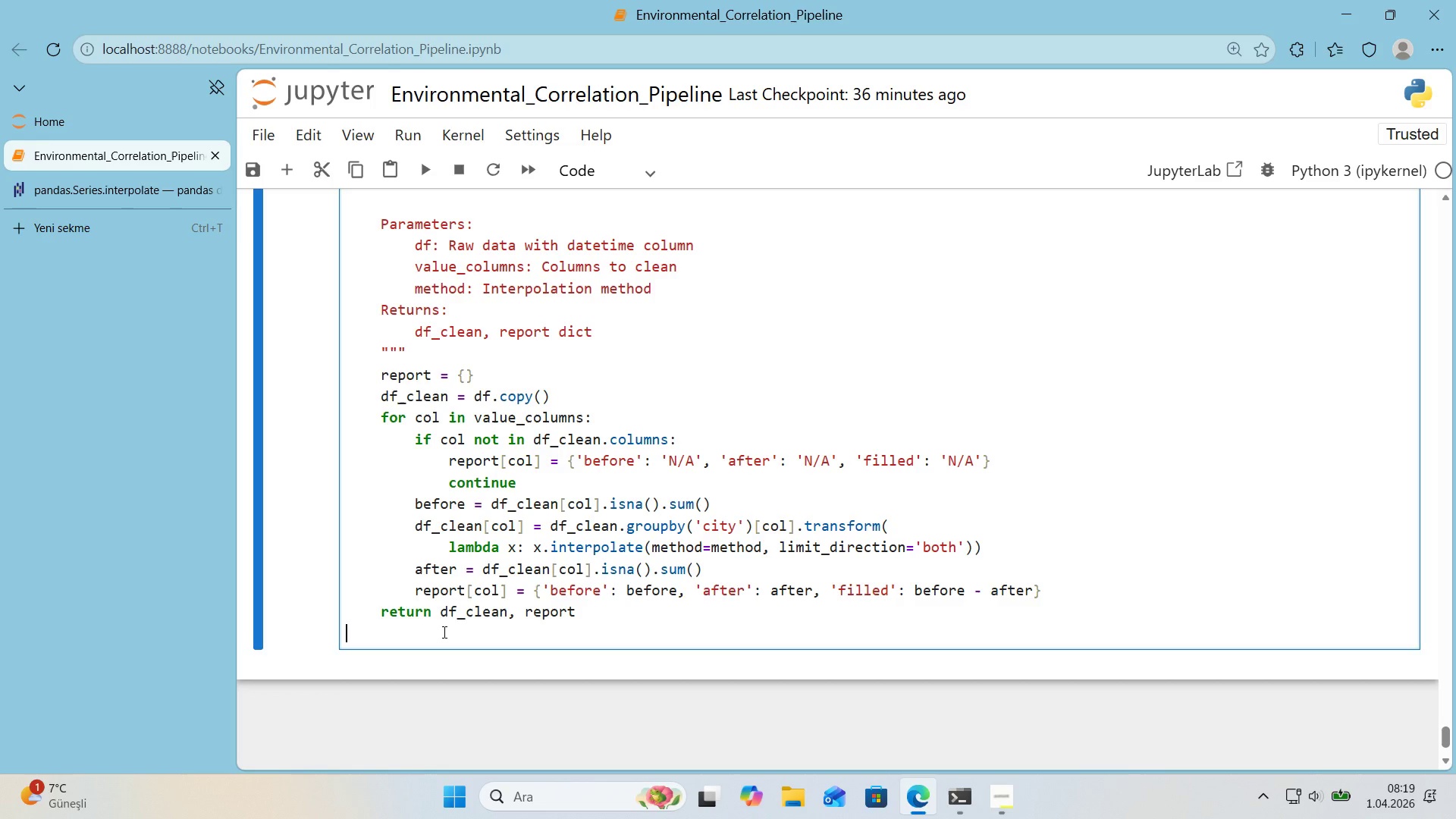 
wait(10.95)
 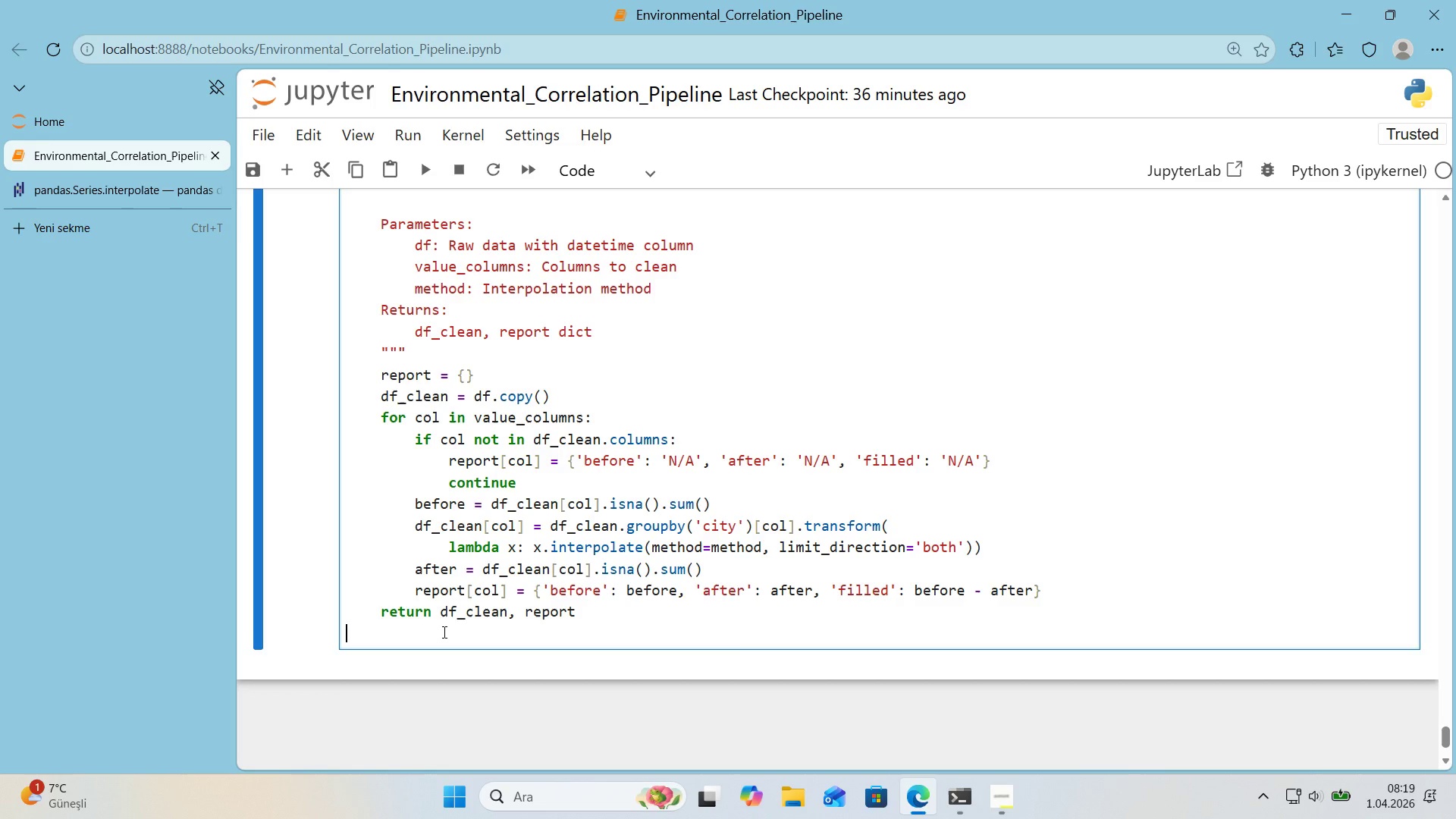 
scroll: coordinate [604, 548], scroll_direction: none, amount: 0.0
 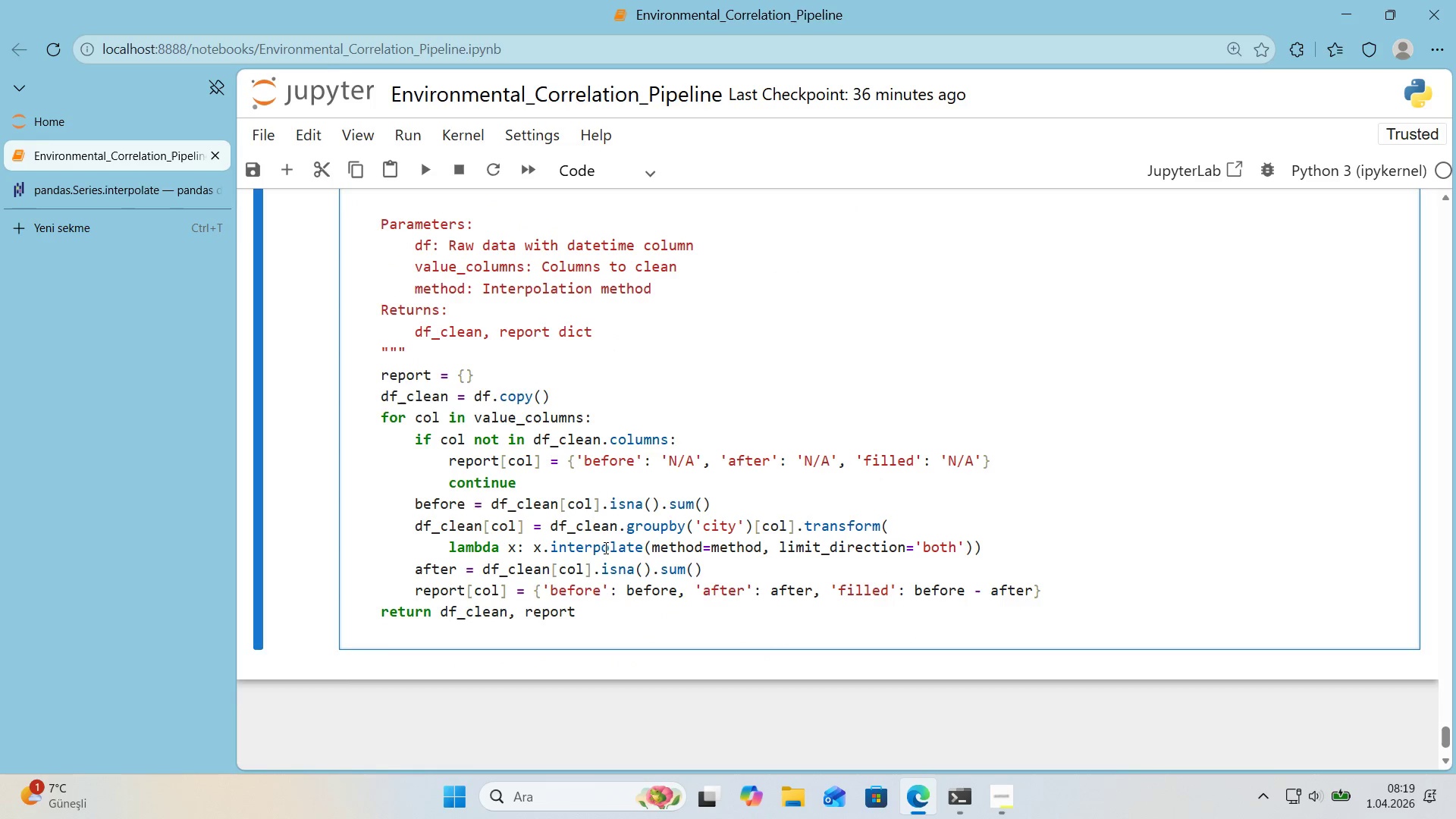 
key(Enter)
 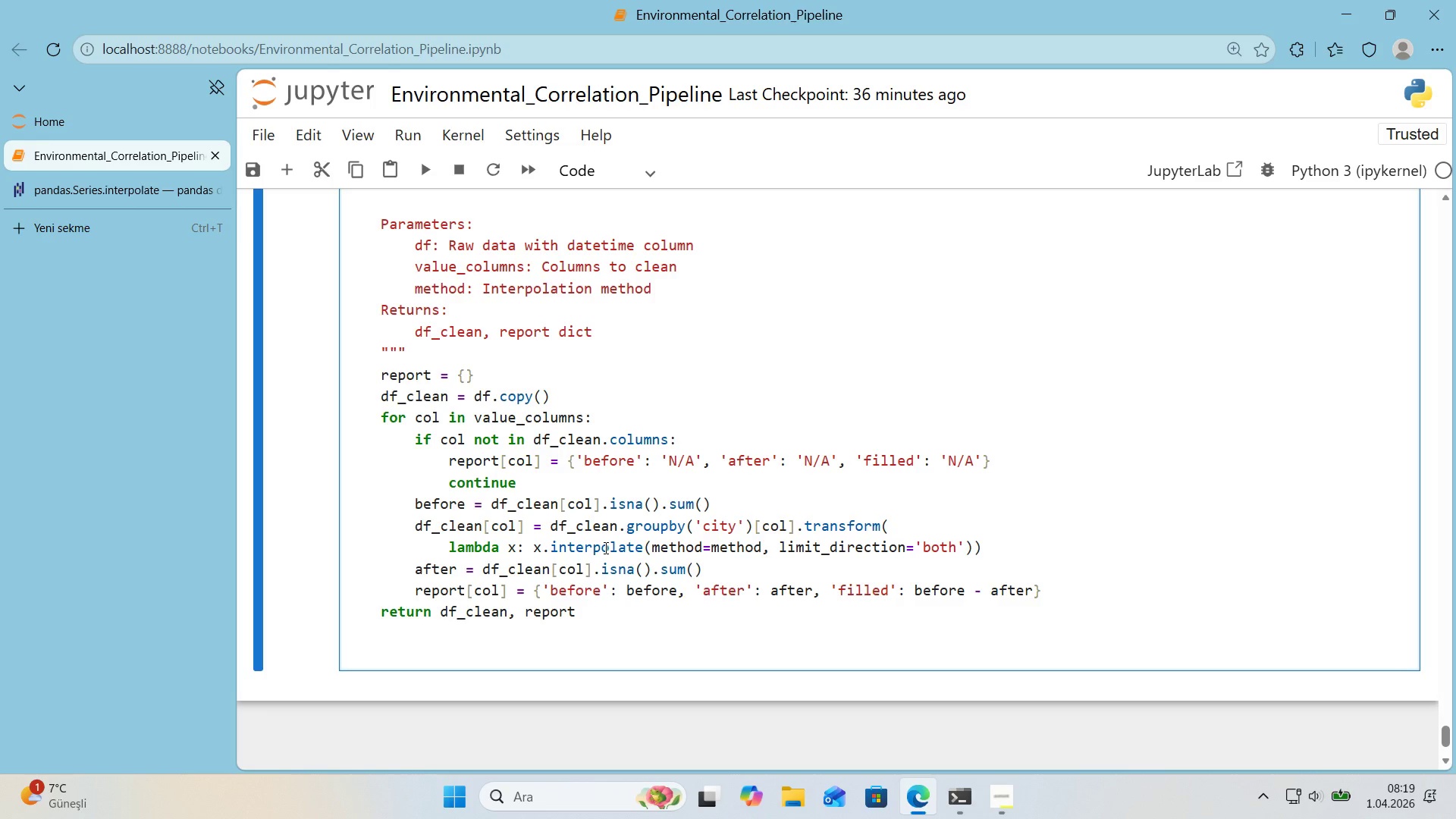 
wait(5.44)
 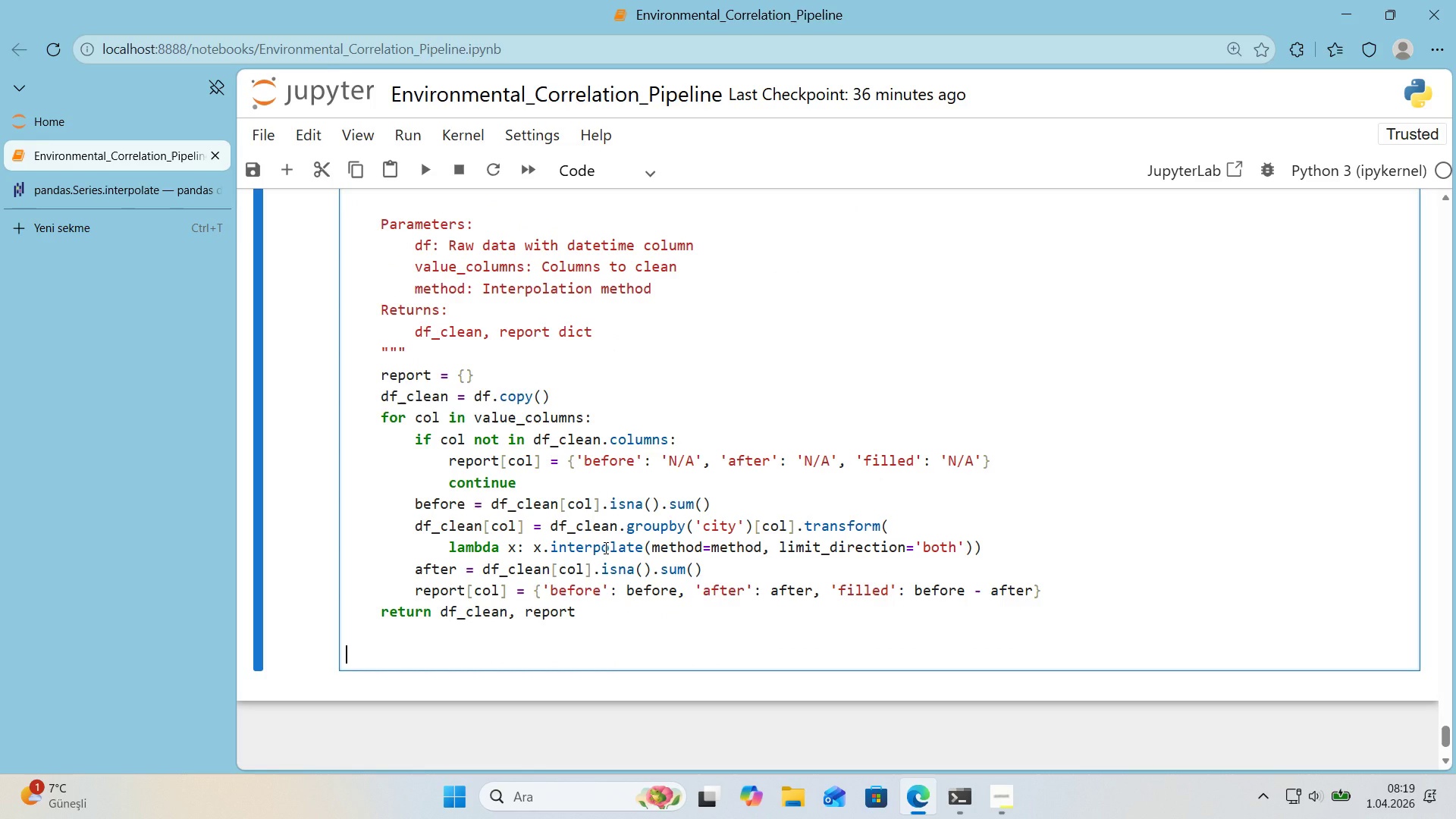 
type(PR'NT*()
 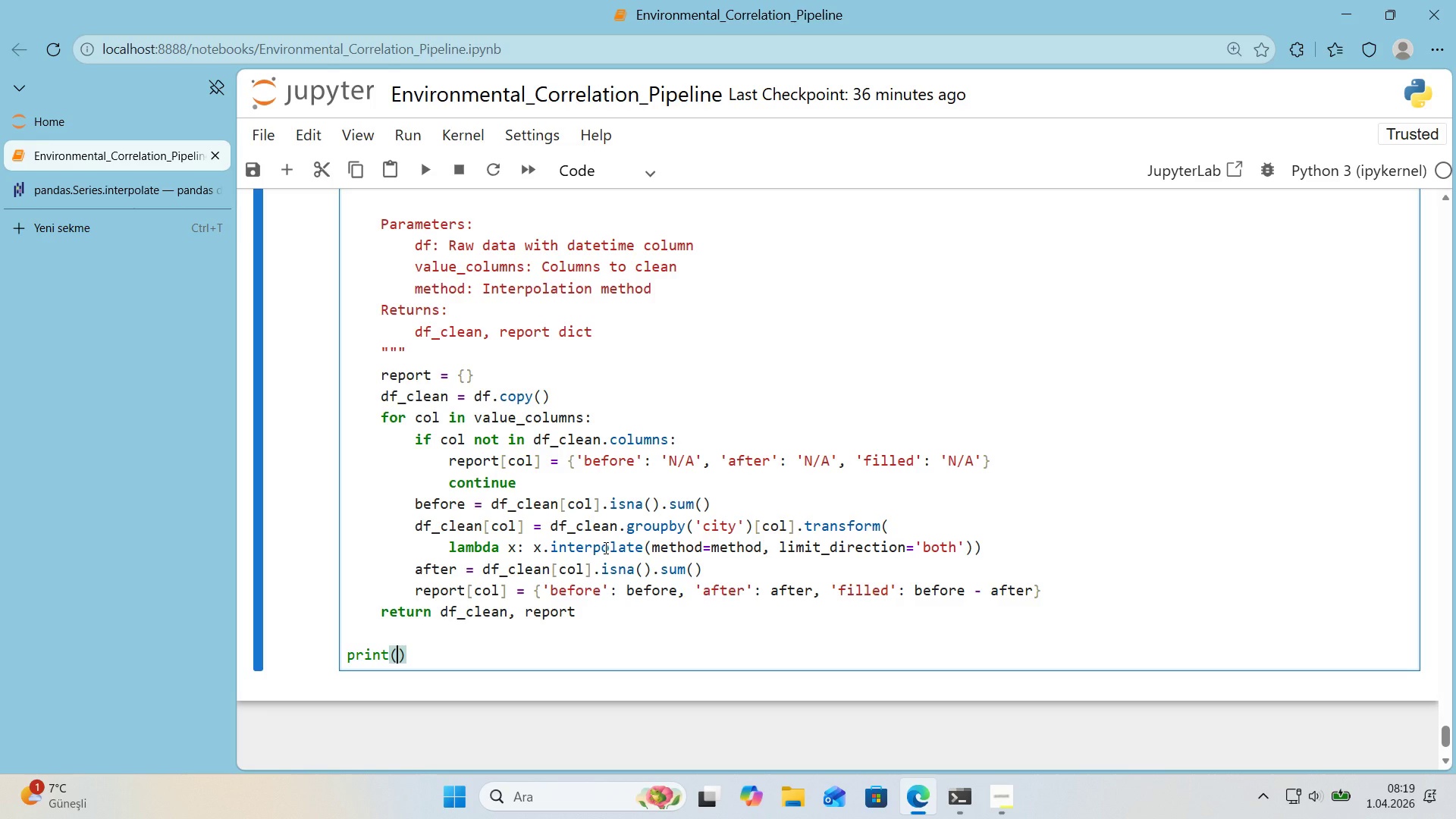 
 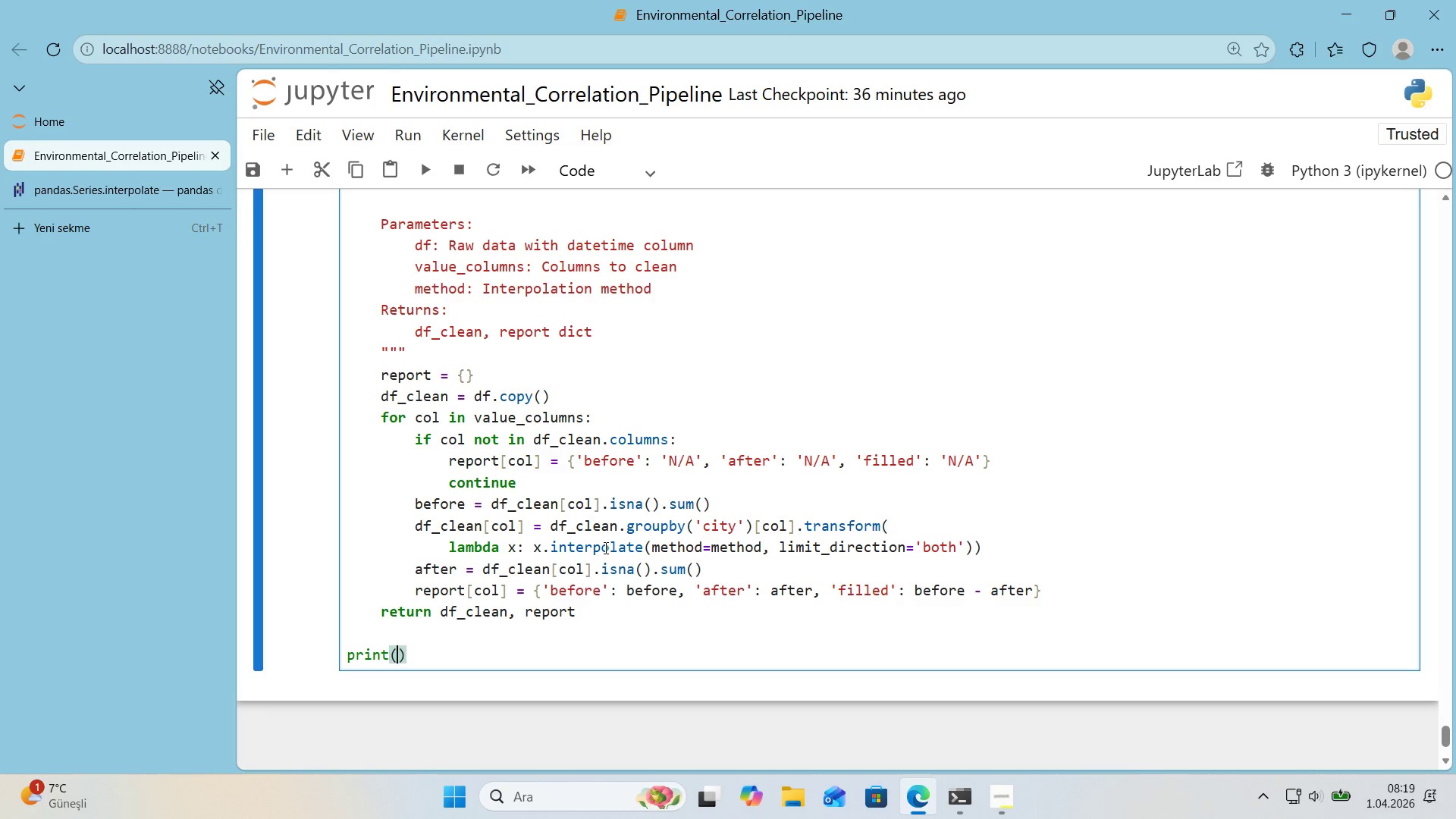 
key(ArrowLeft)
 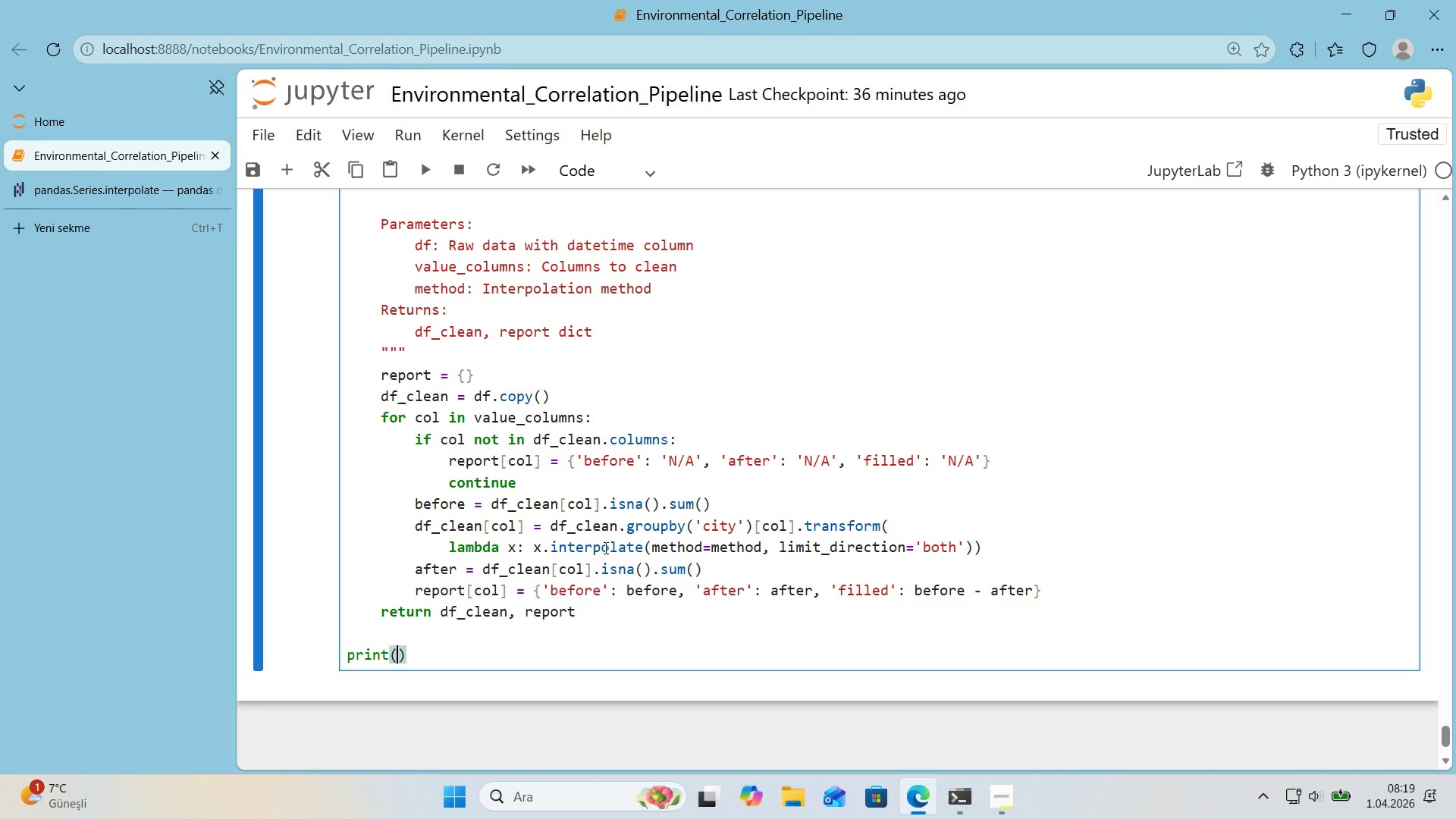 
key(Backquote)
 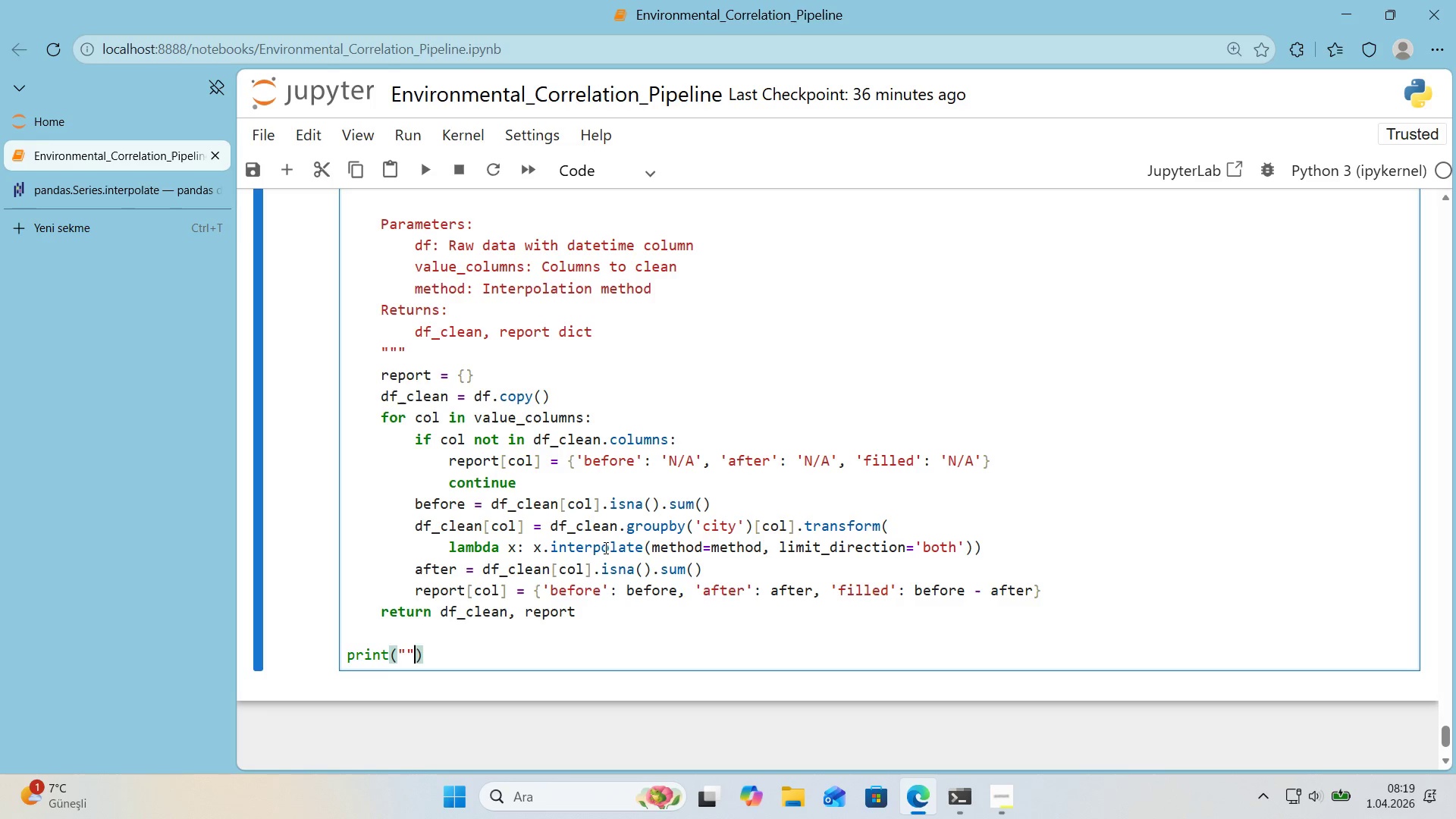 
key(Backquote)
 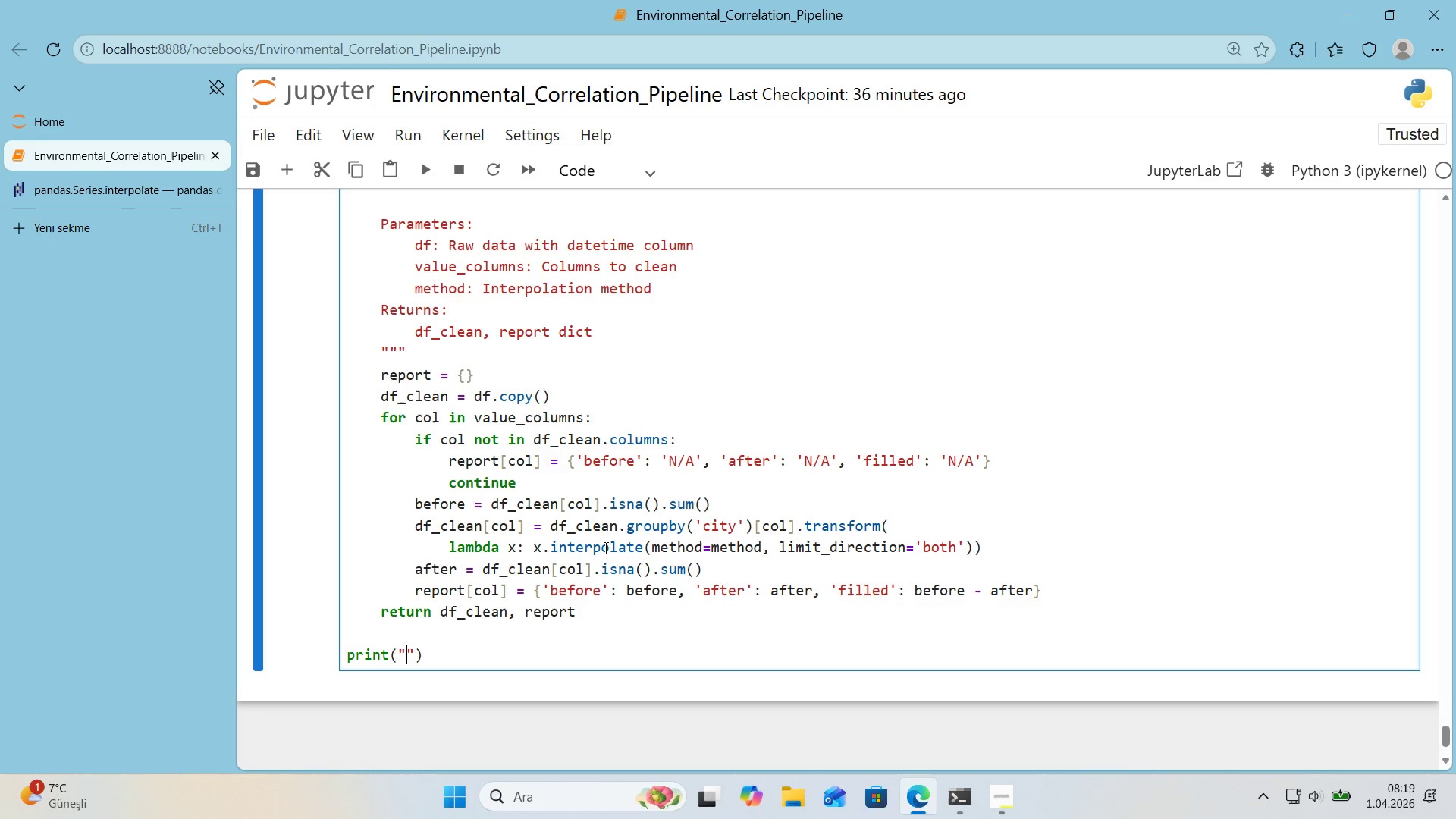 
key(ArrowLeft)
 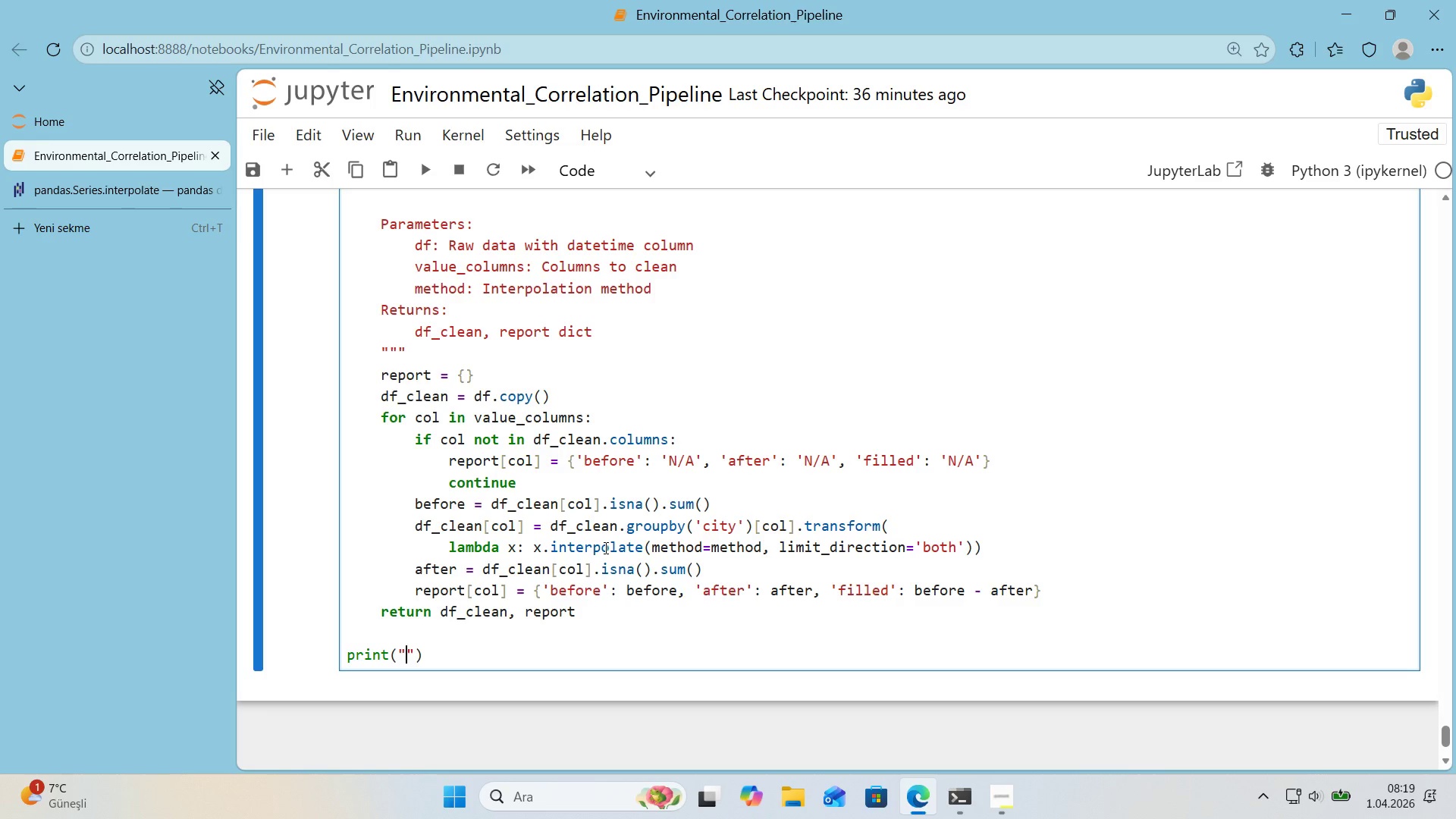 
type(A'r Qual'ty - M'ss'ng a)
key(Backspace)
type(Vales)
key(Backspace)
key(Backspace)
type(ues>)
 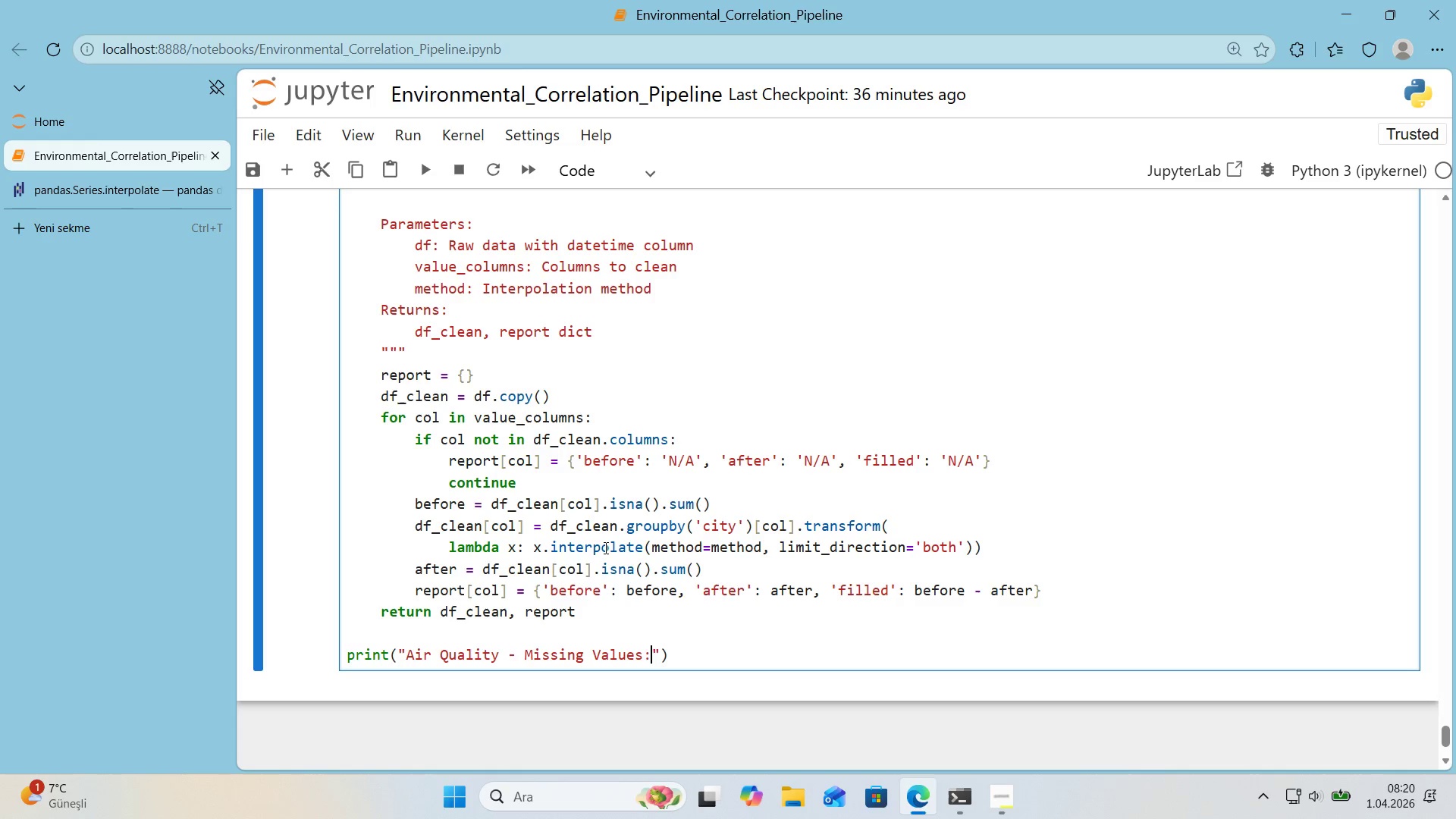 
key(ArrowRight)
 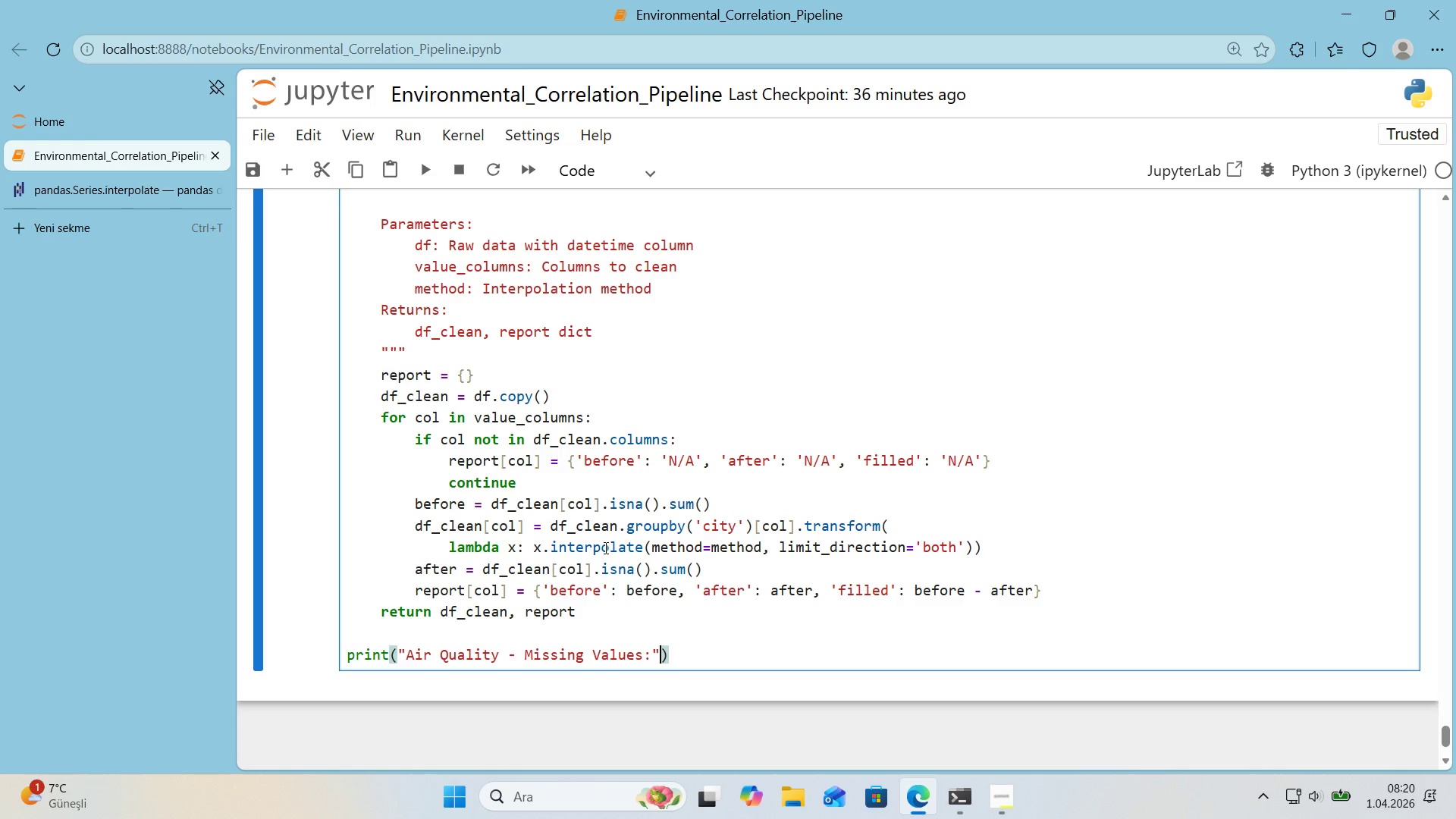 
key(ArrowRight)
 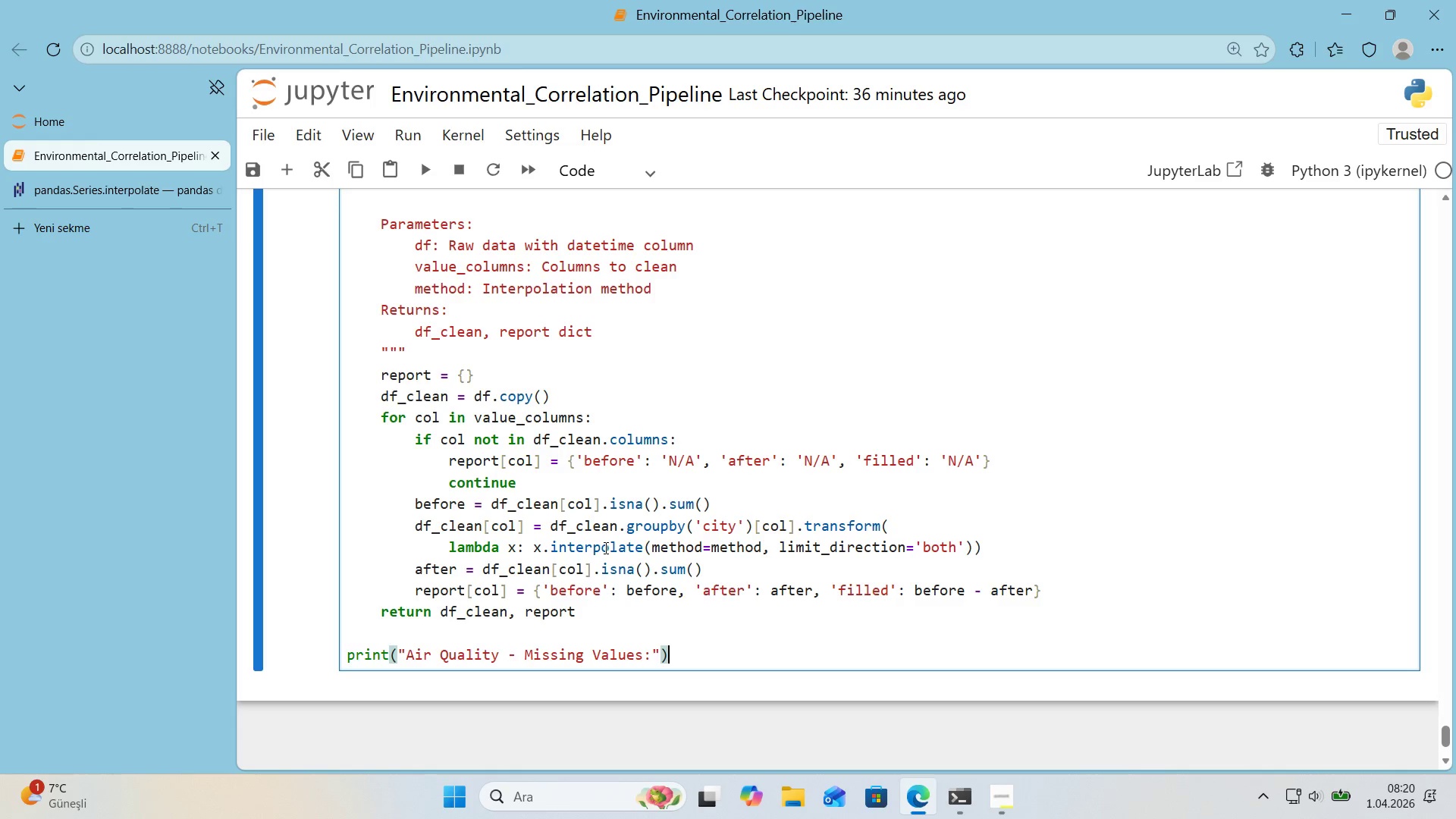 
key(Enter)
 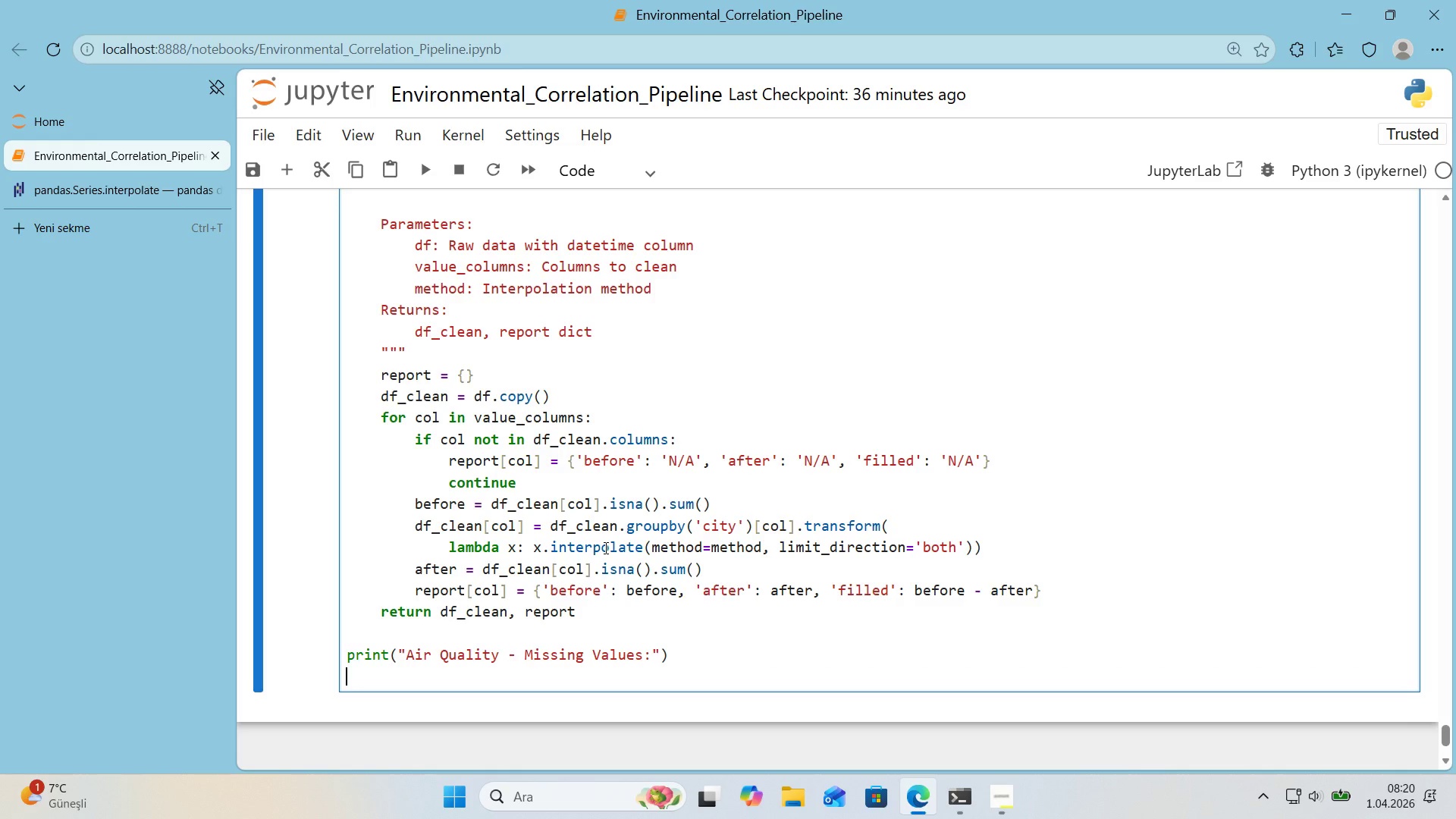 
type(pr'nt*()
 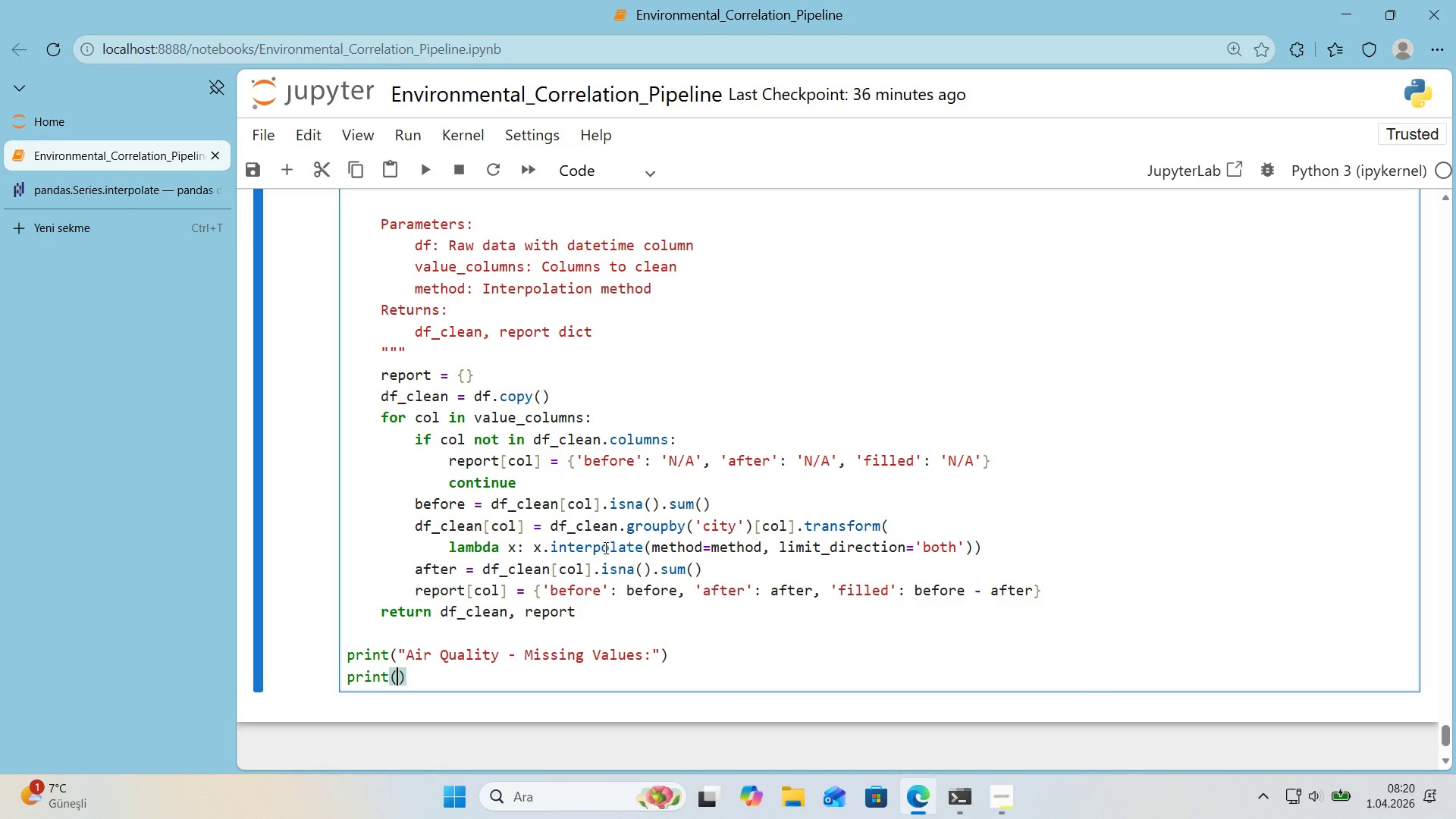 
 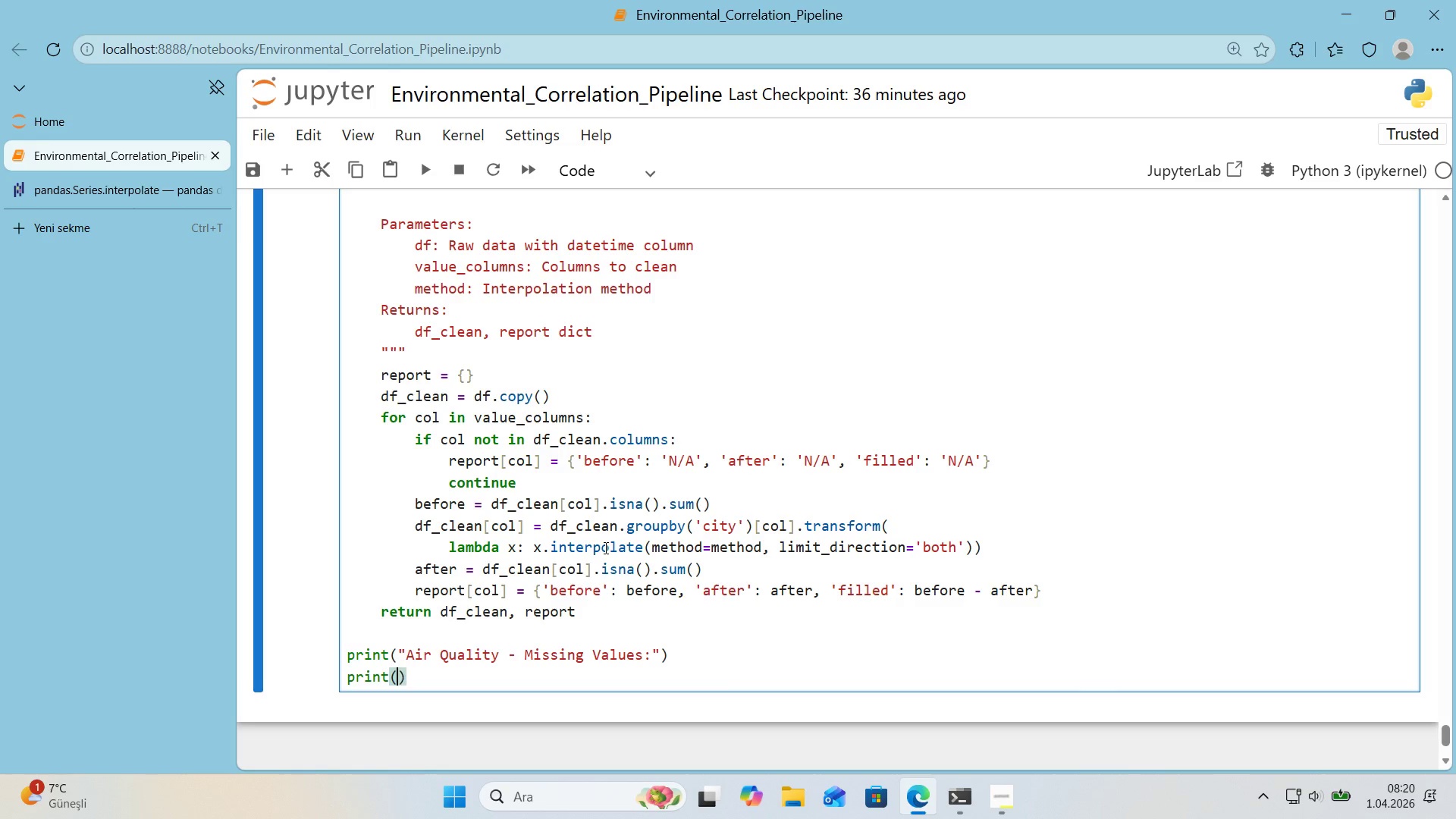 
key(ArrowLeft)
 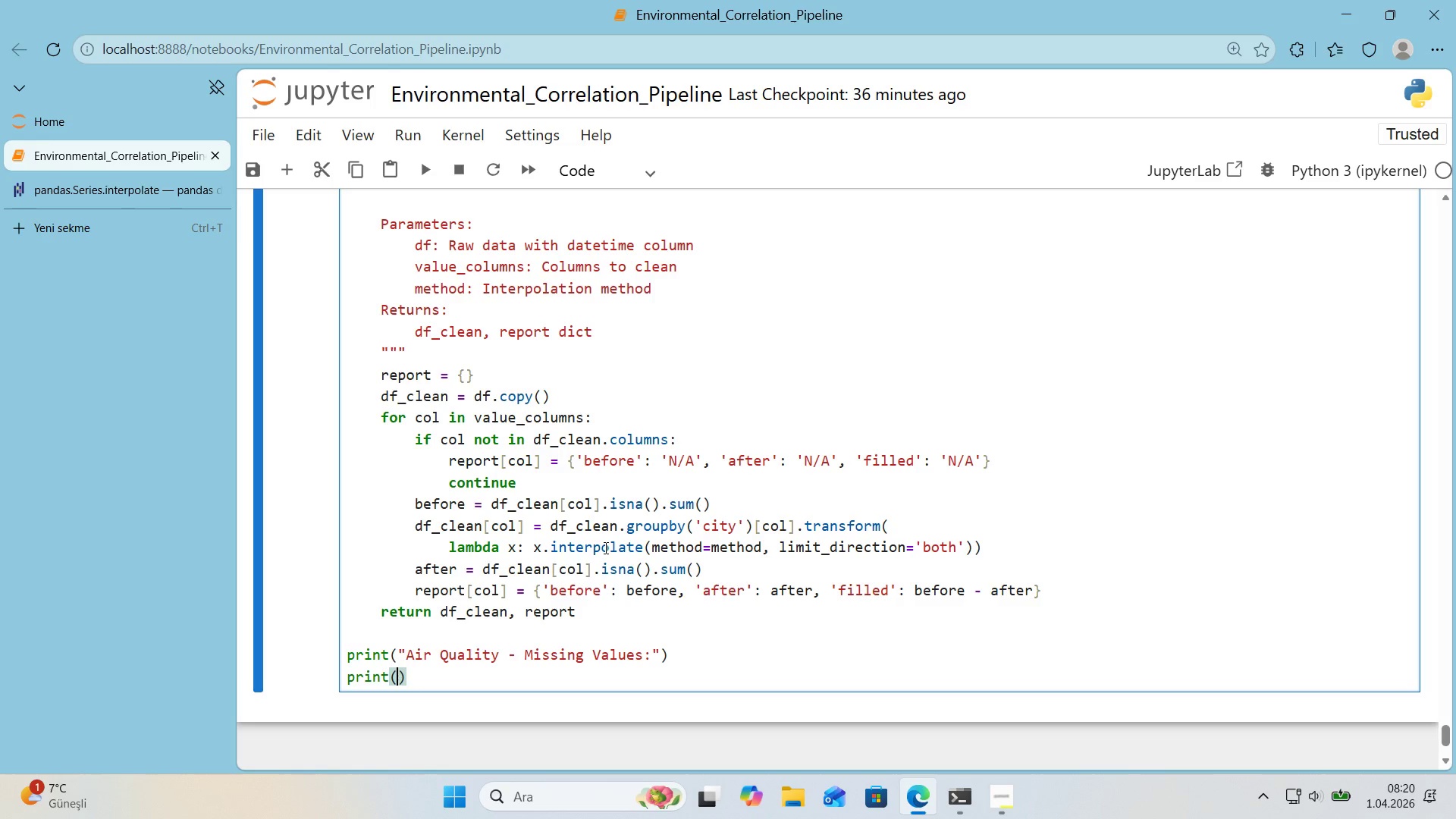 
key(F)
 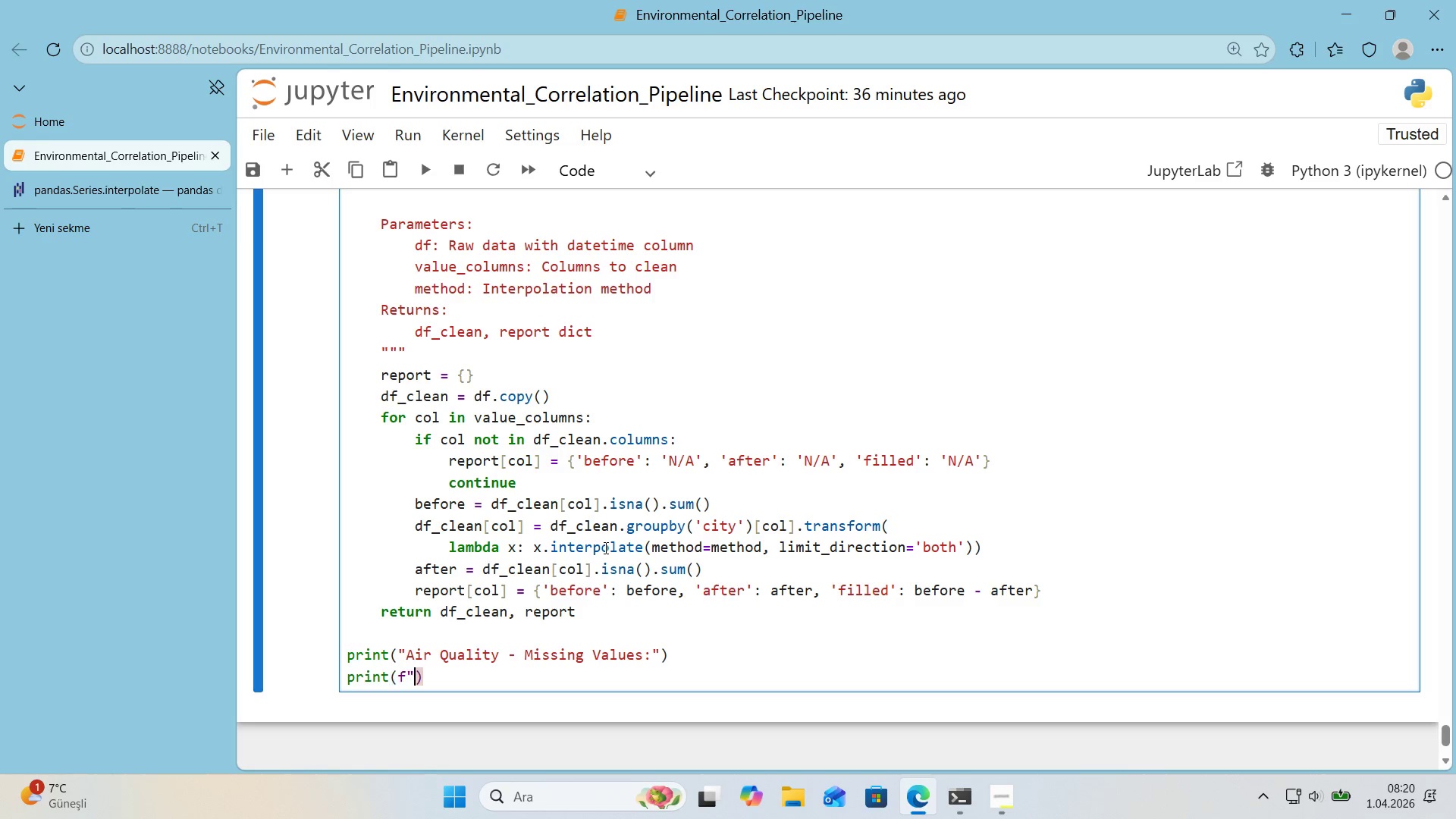 
key(Backquote)
 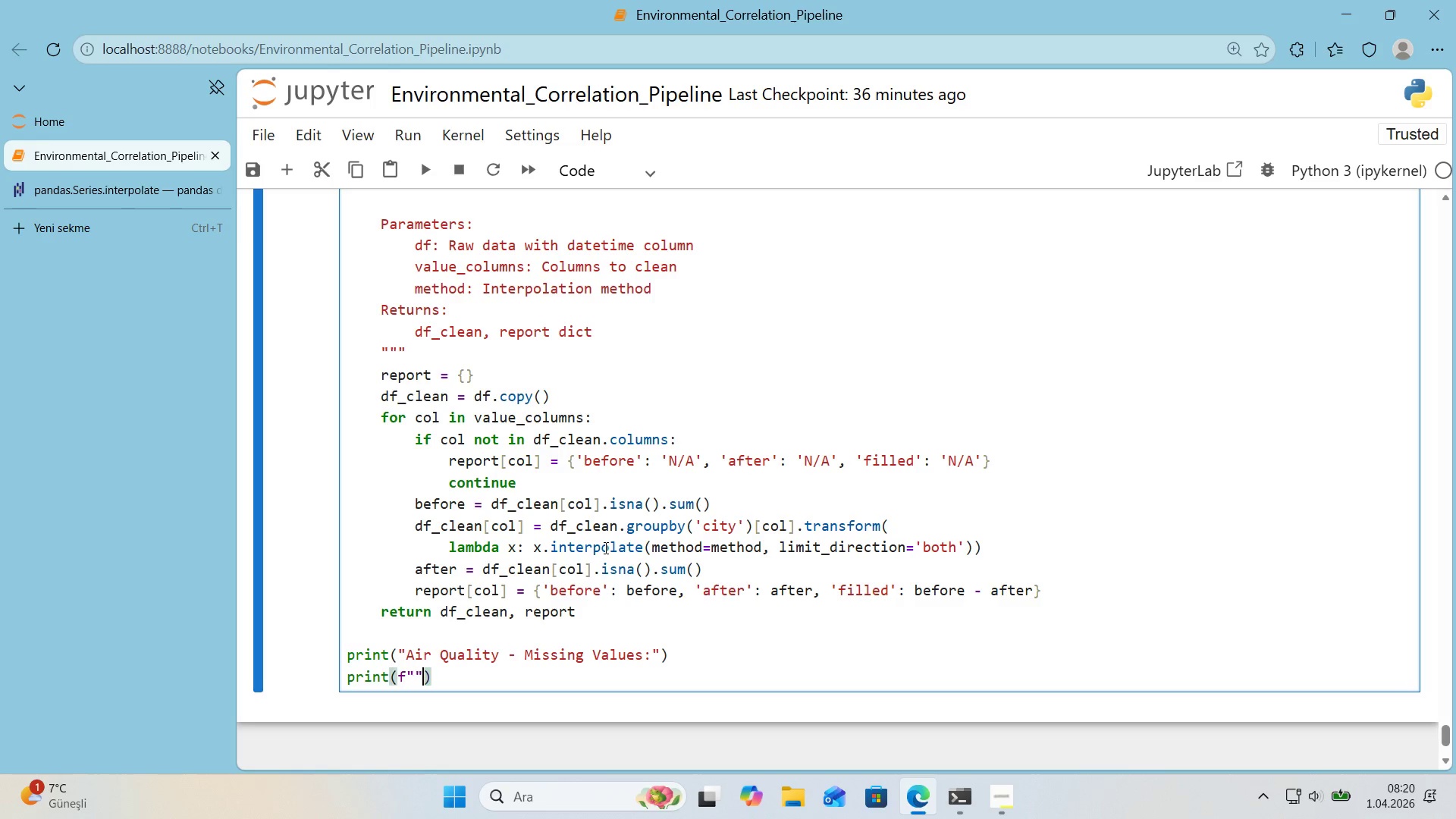 
key(Backquote)
 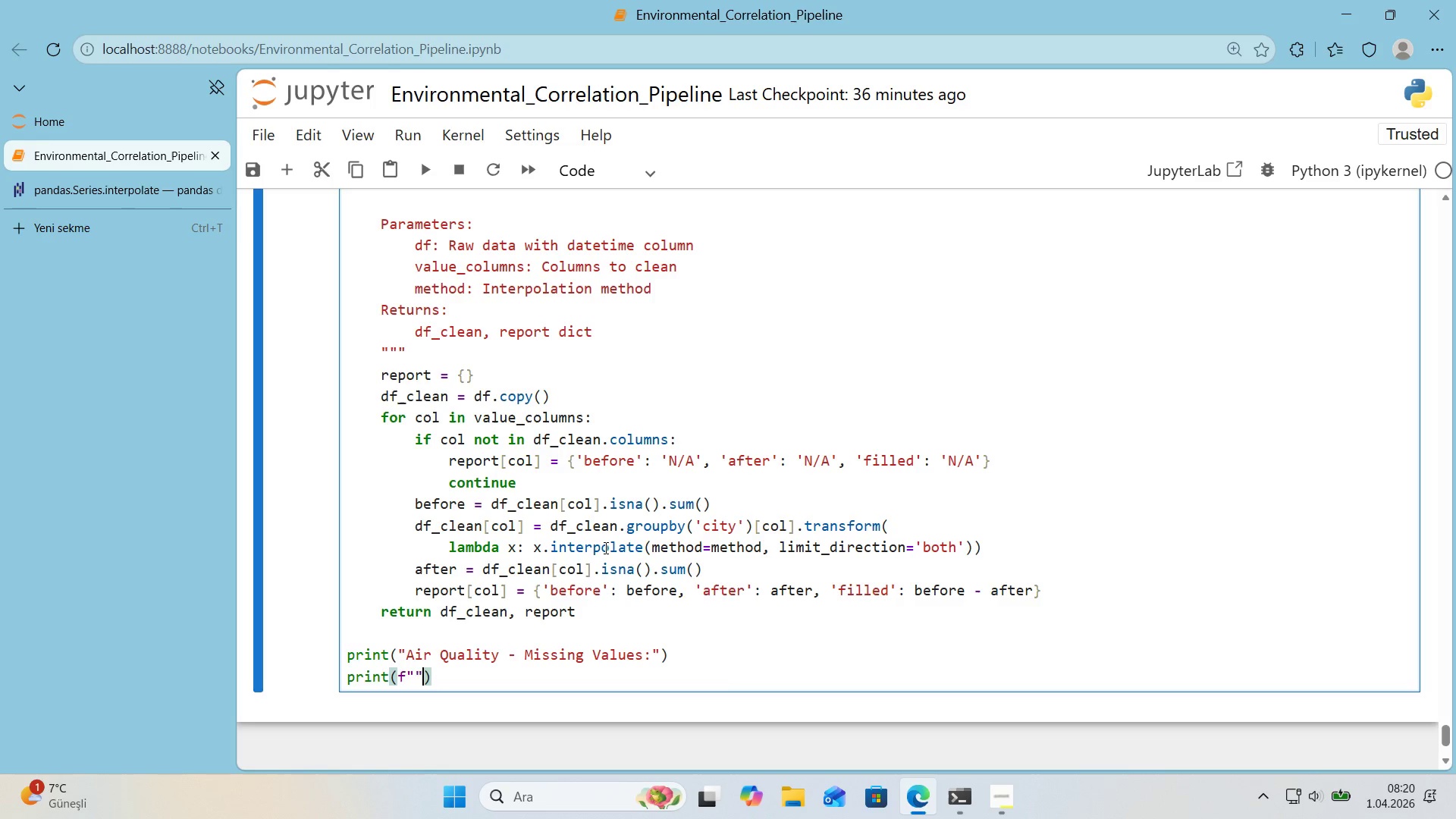 
key(ArrowLeft)
 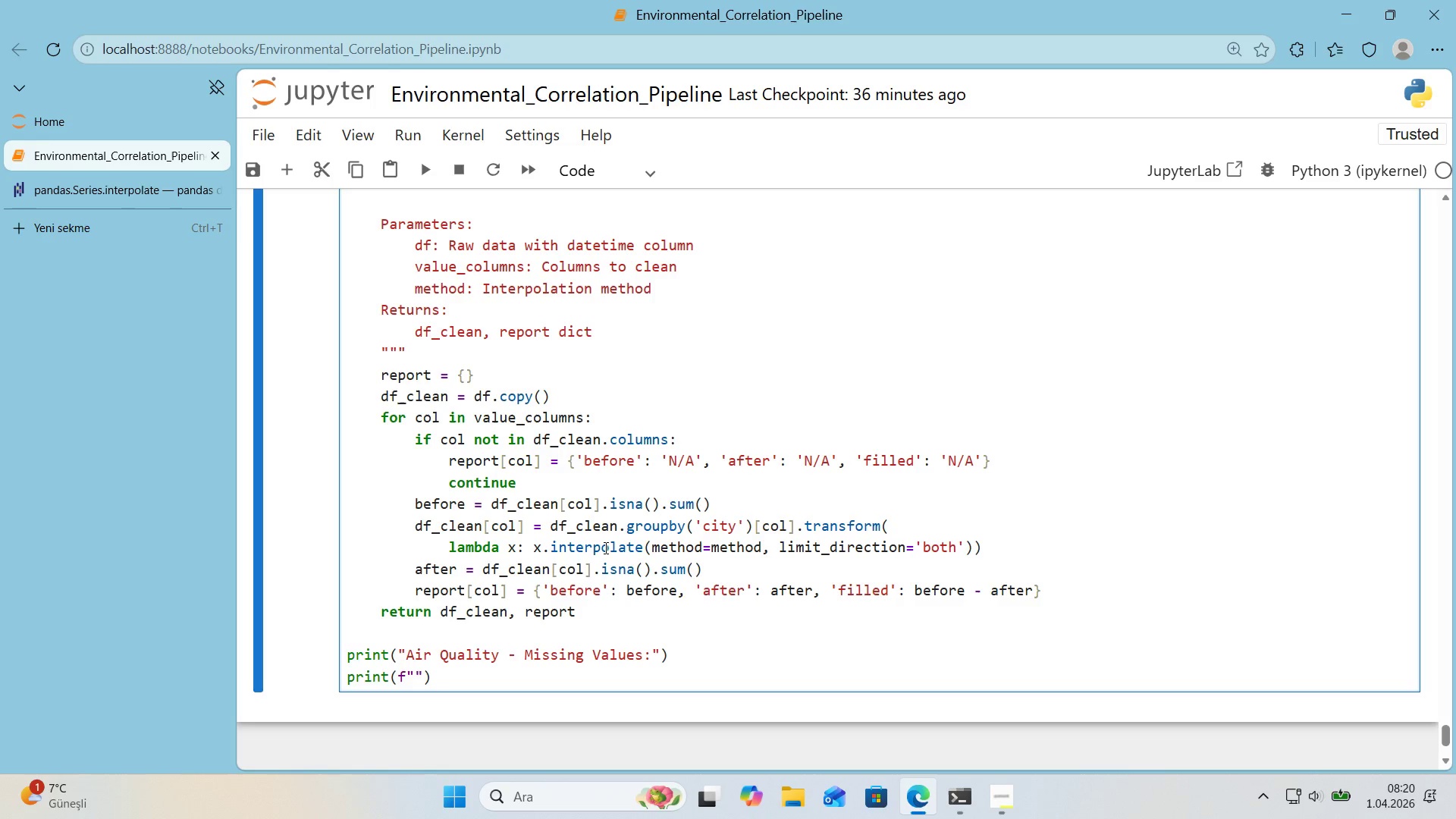 
key(Alt+Control+7)
 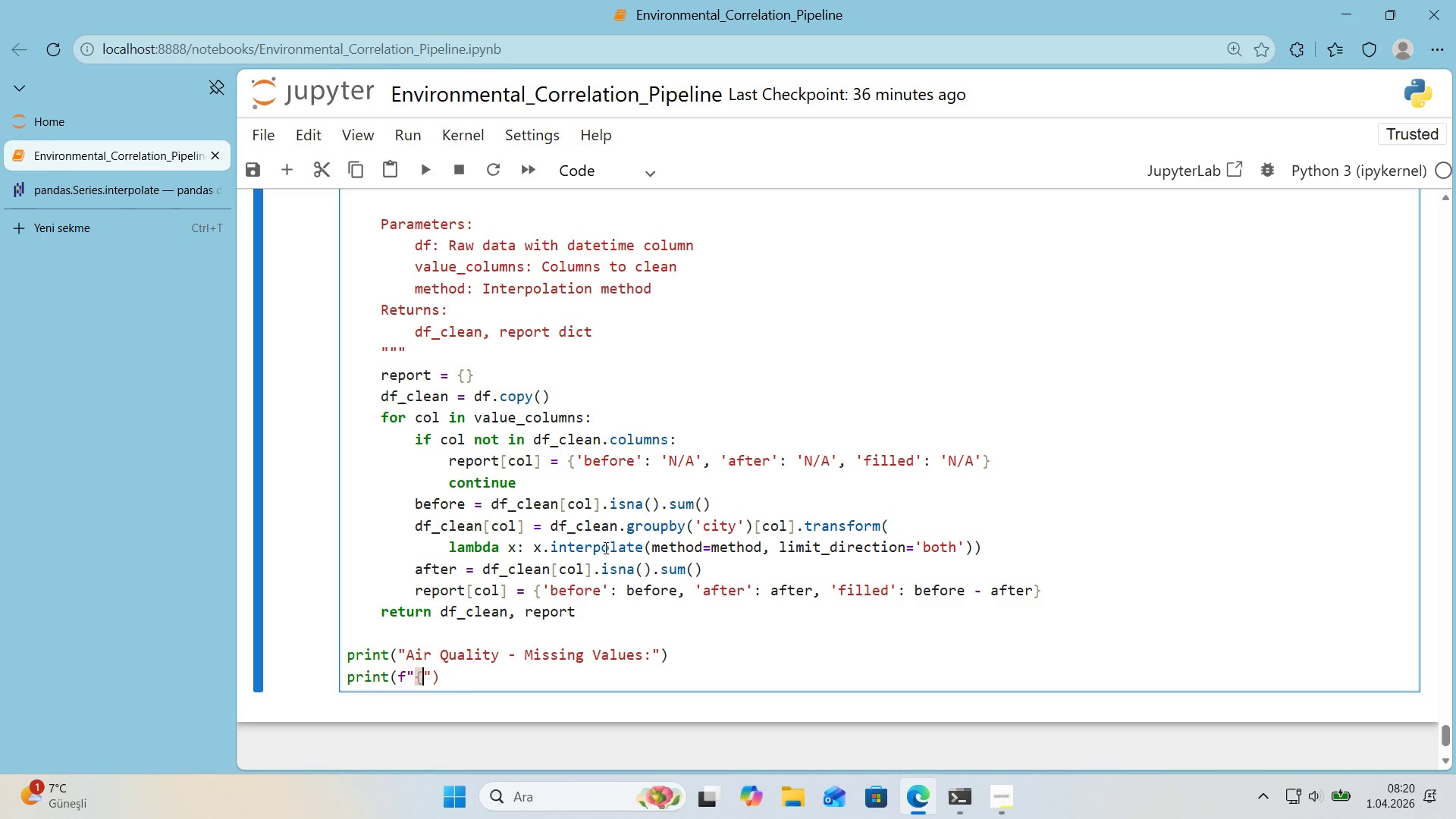 
key(Alt+Control+0)
 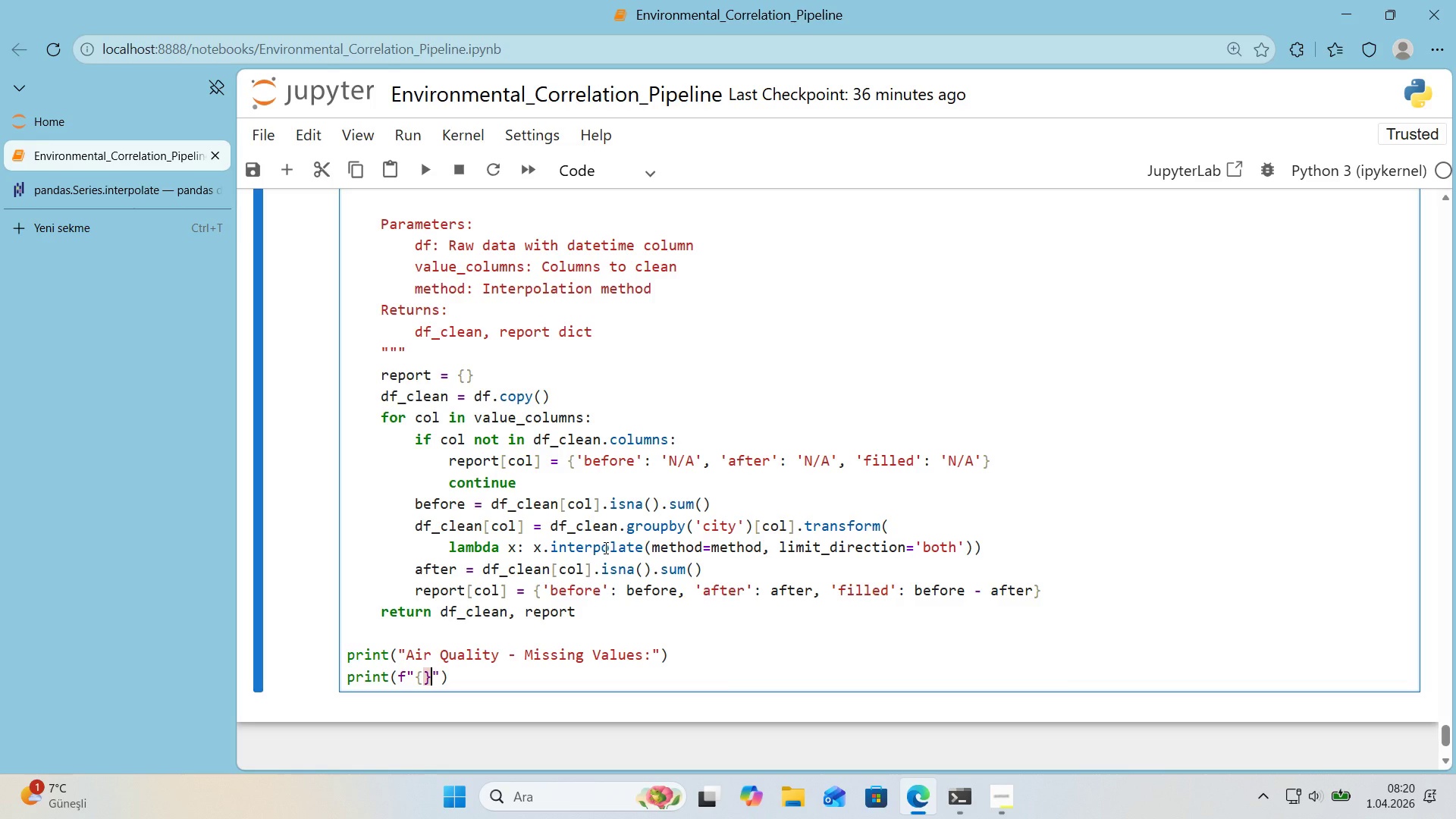 
key(ArrowLeft)
 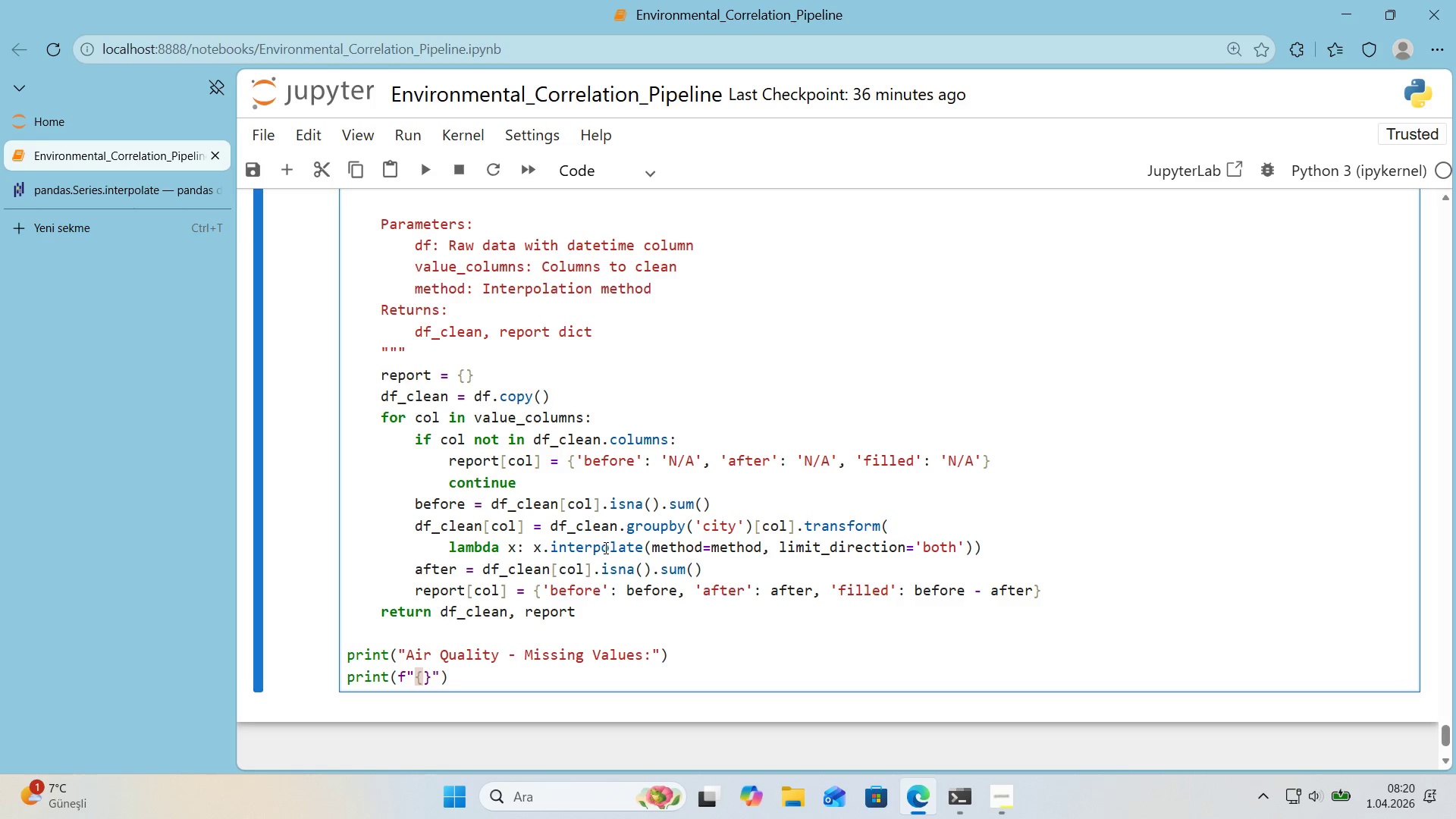 
type(@@)
 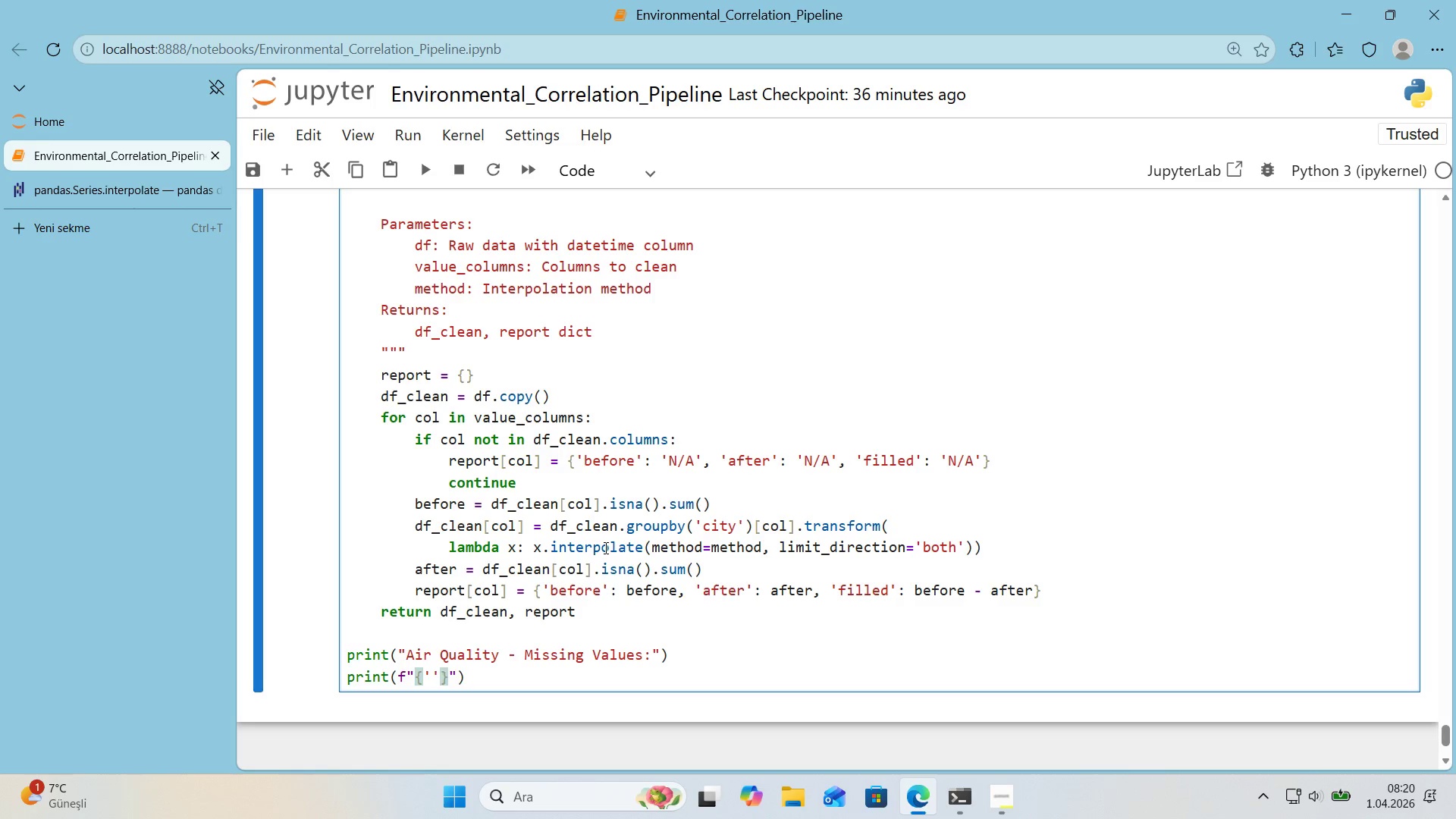 
key(ArrowLeft)
 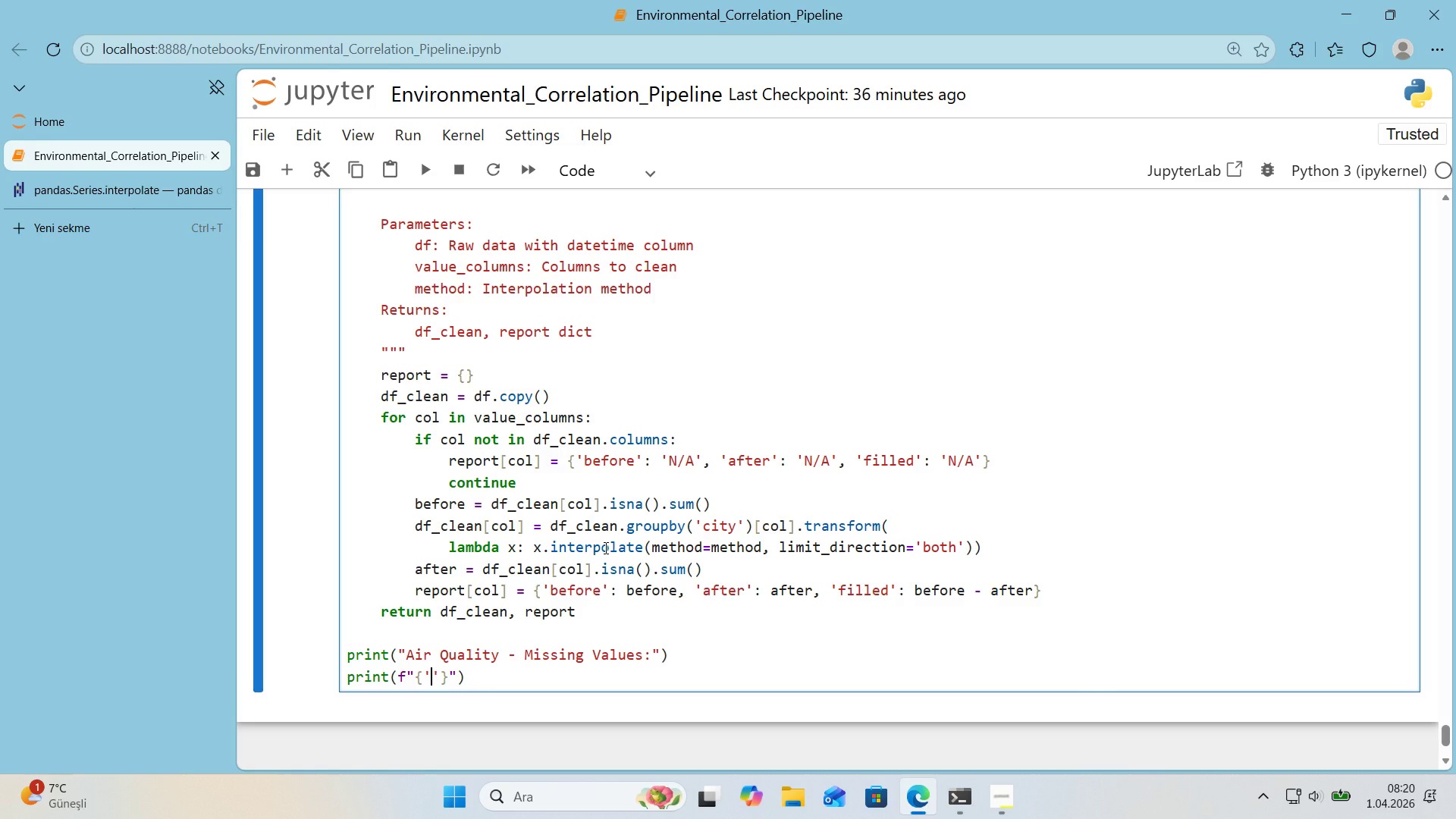 
type(Column)
 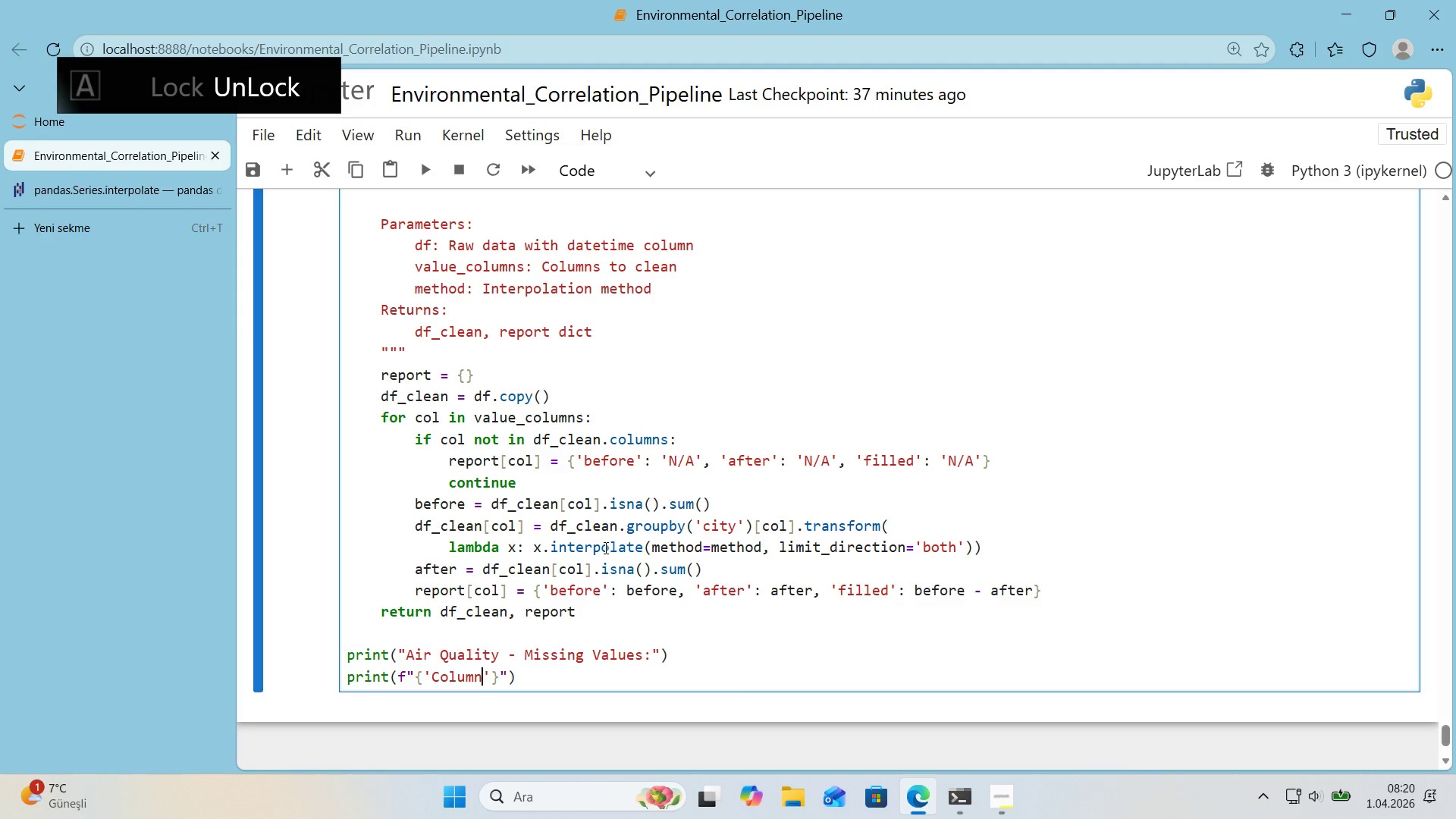 
key(ArrowRight)
 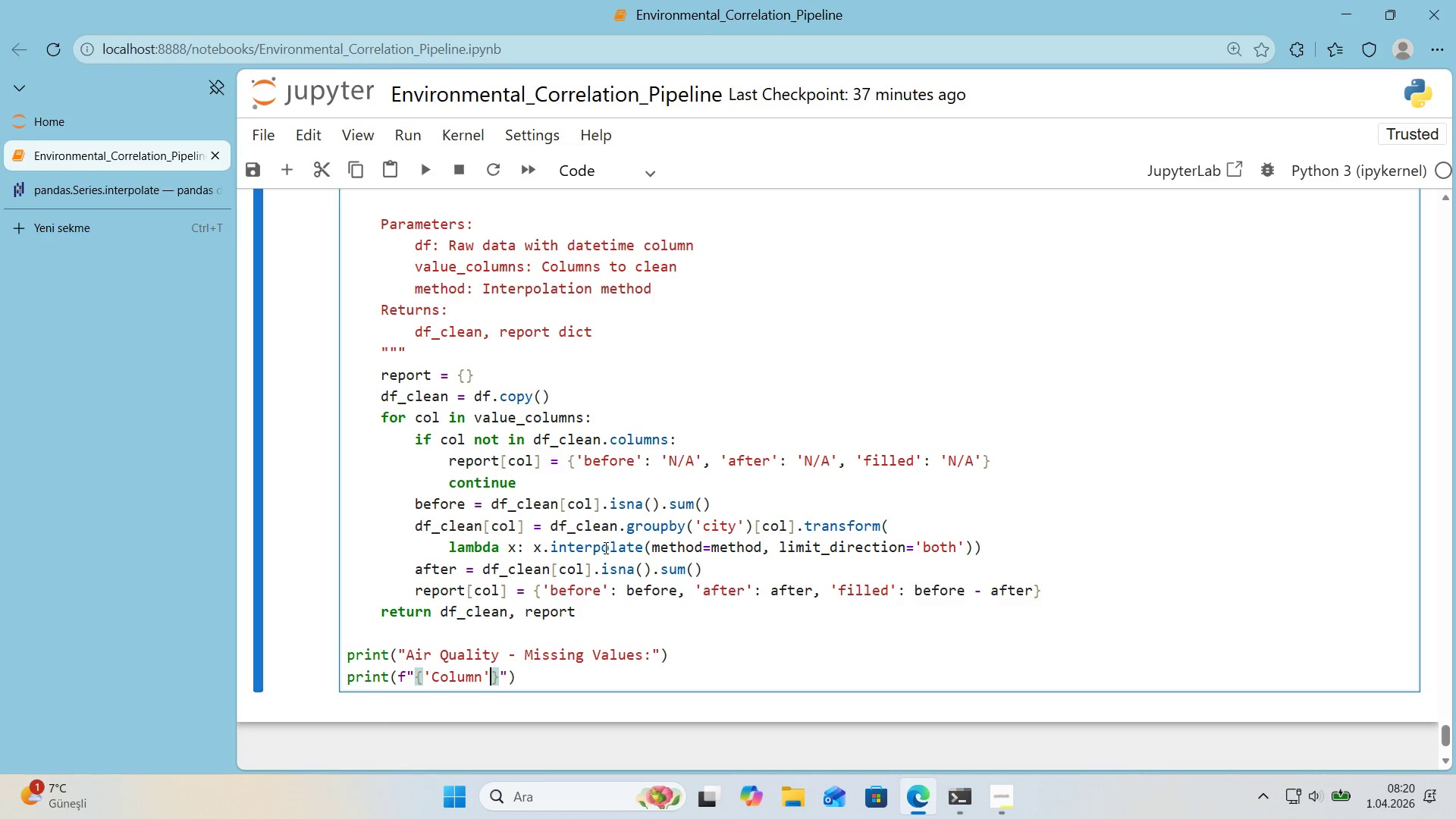 
type(>[Break]15)
 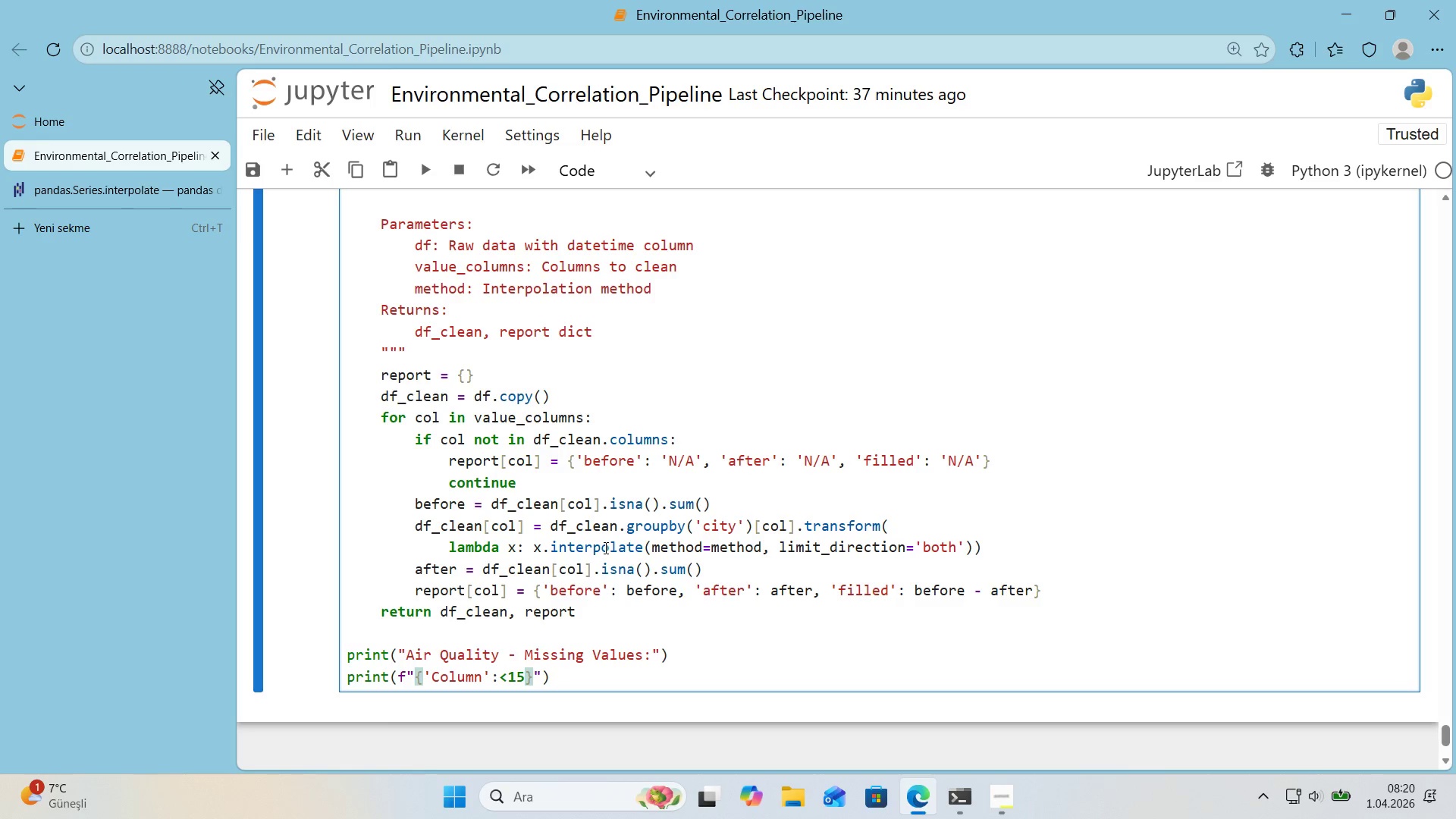 
key(ArrowRight)
 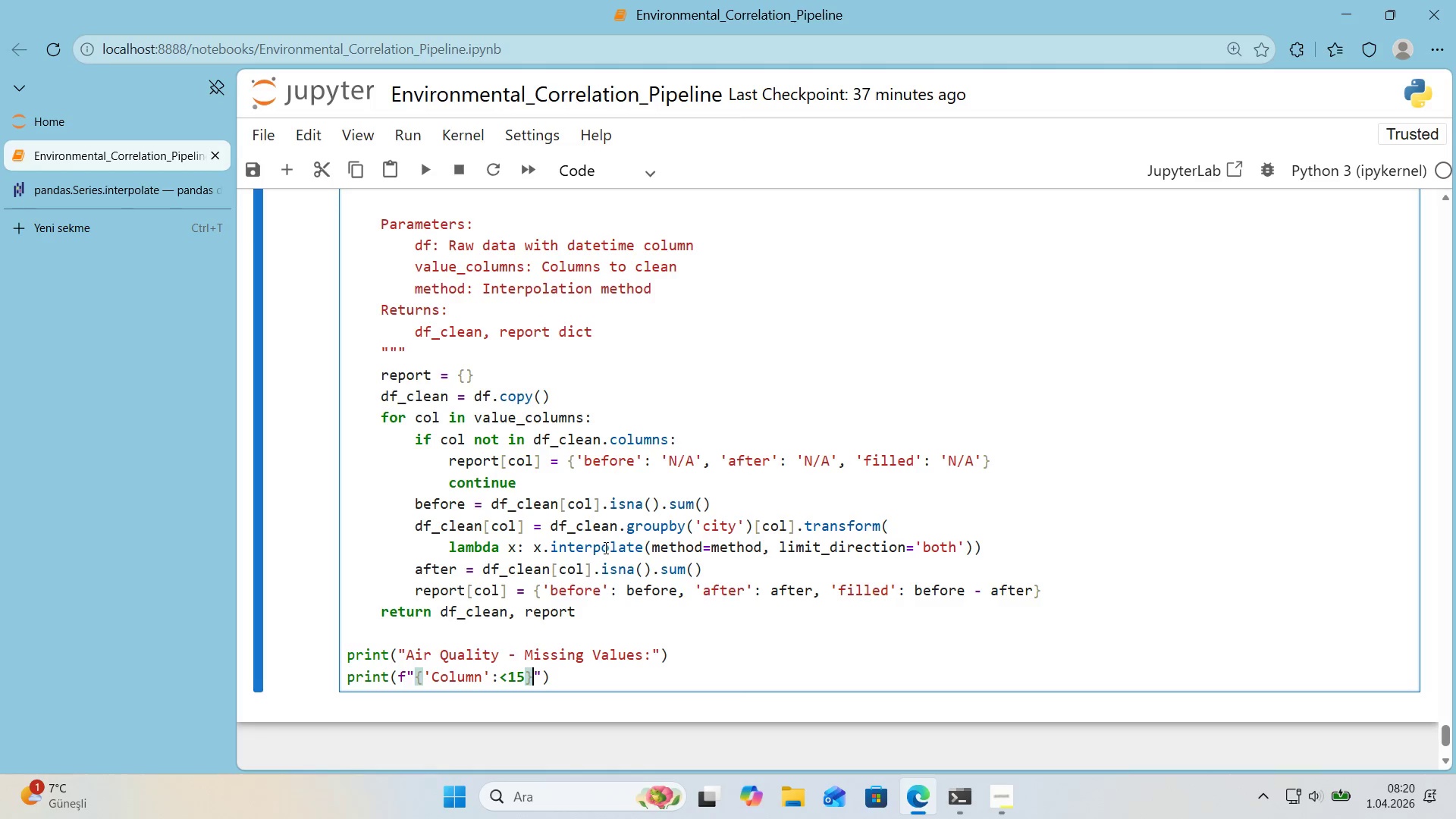 
key(Space)
 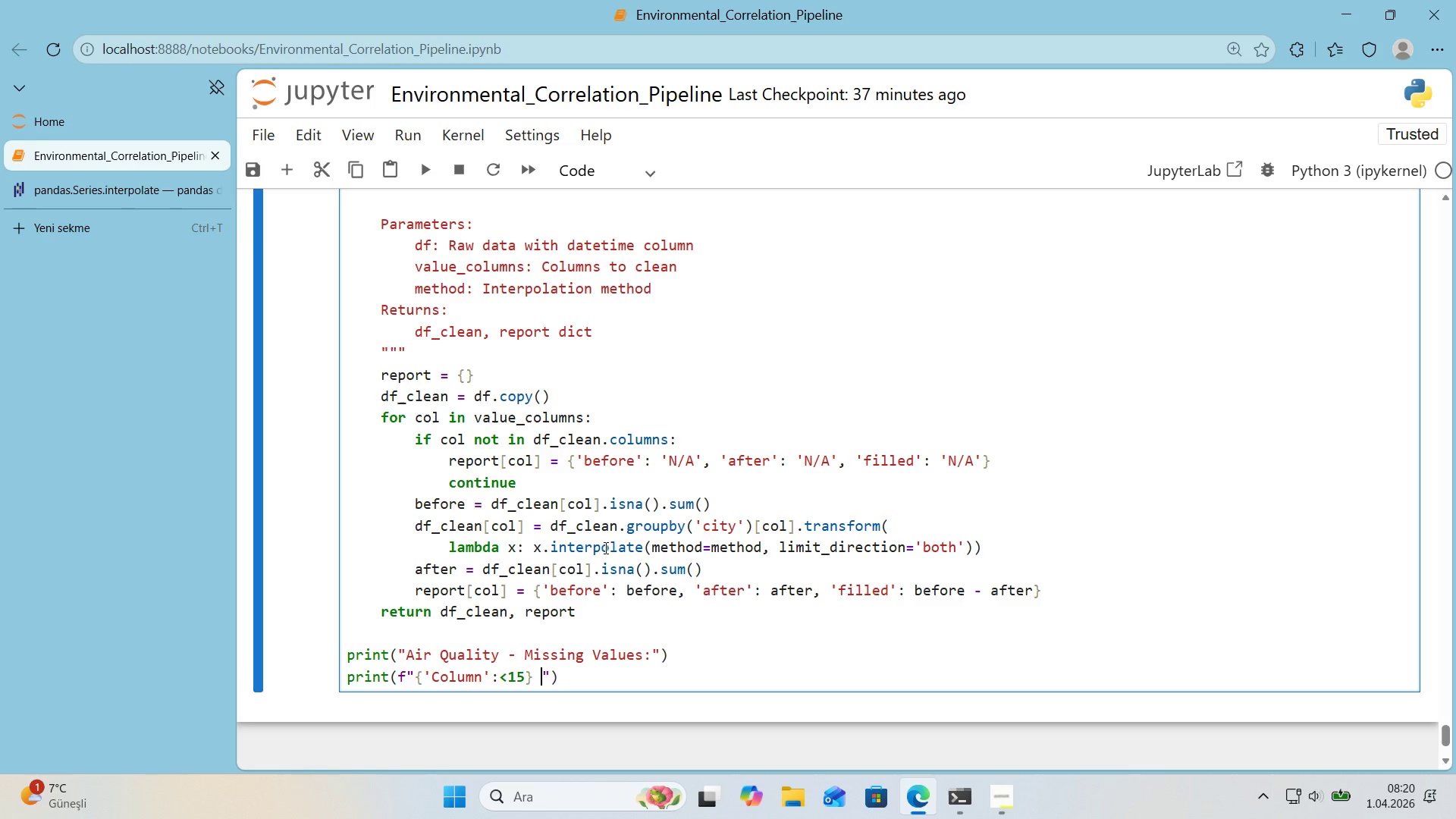 
key(Alt+Control+7)
 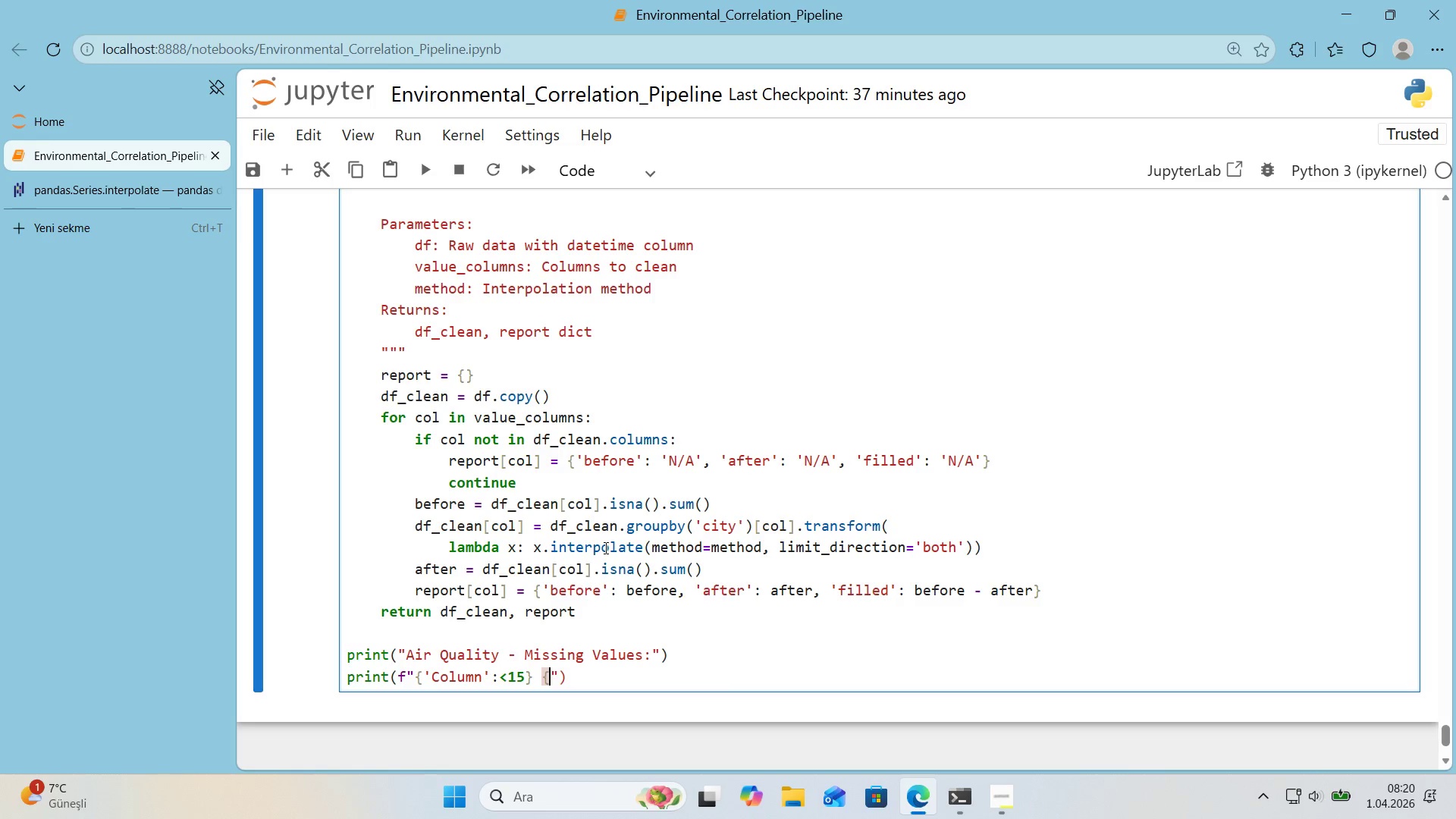 
key(Alt+Control+0)
 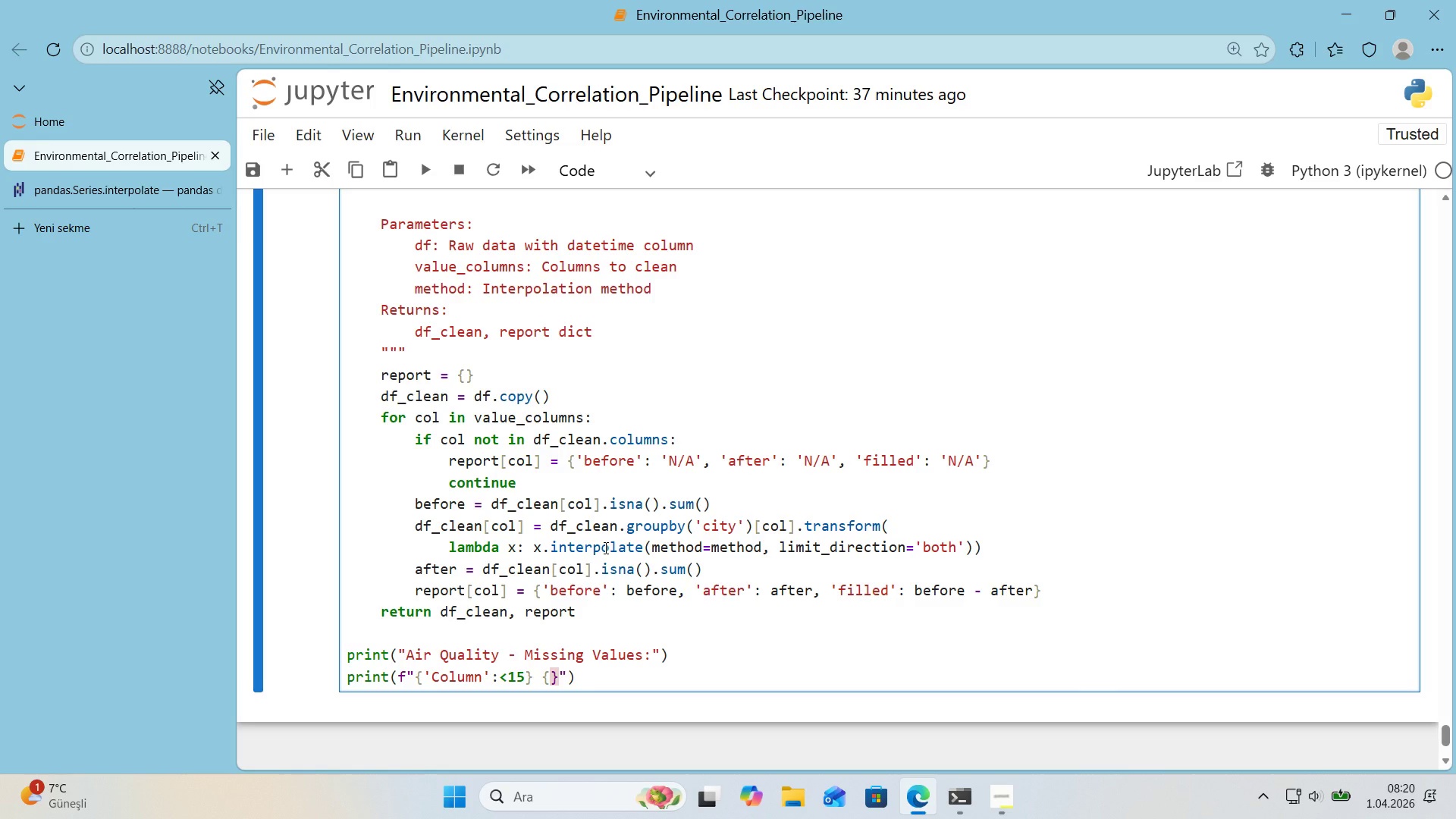 
key(ArrowLeft)
 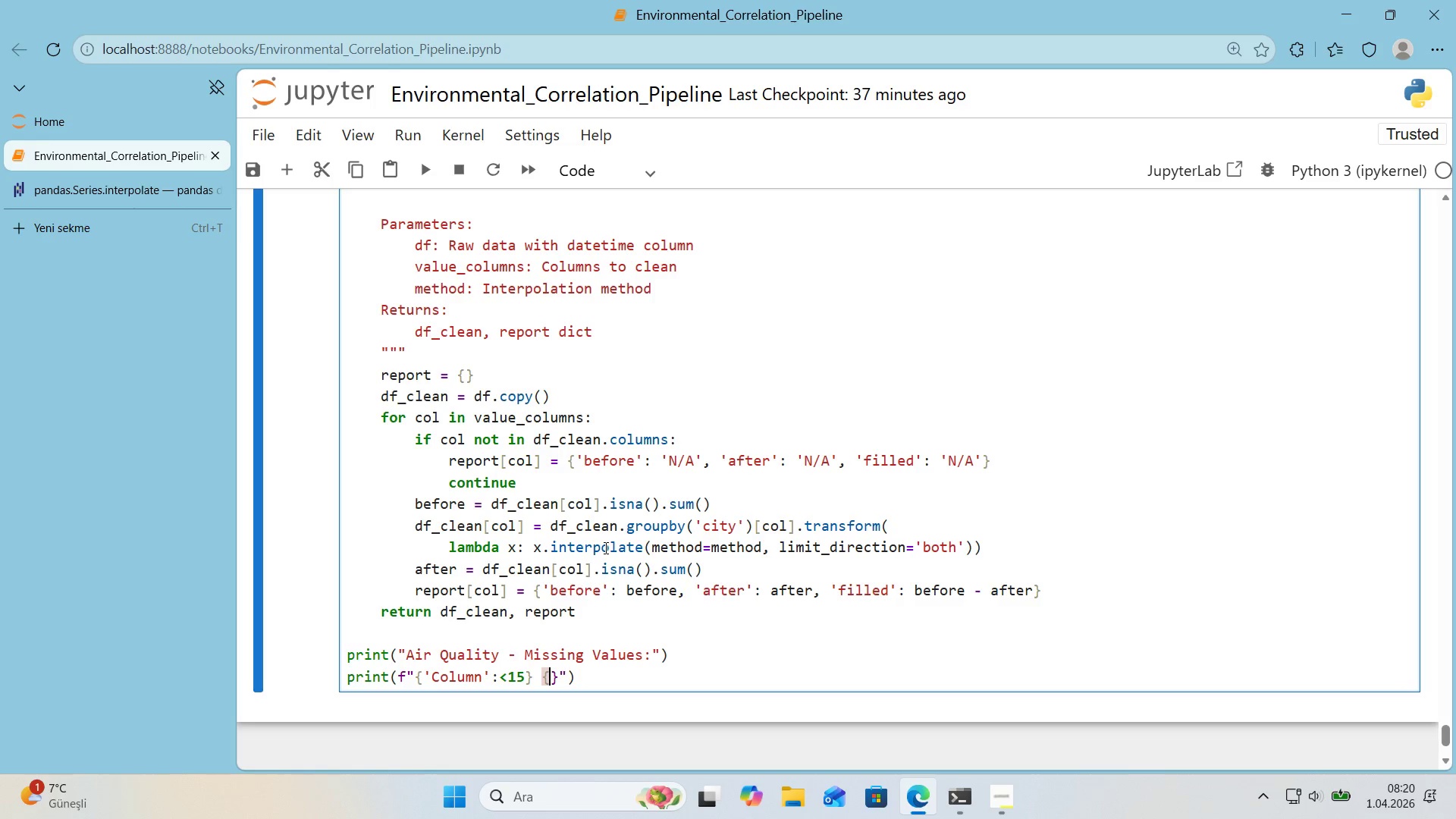 
type(@@)
 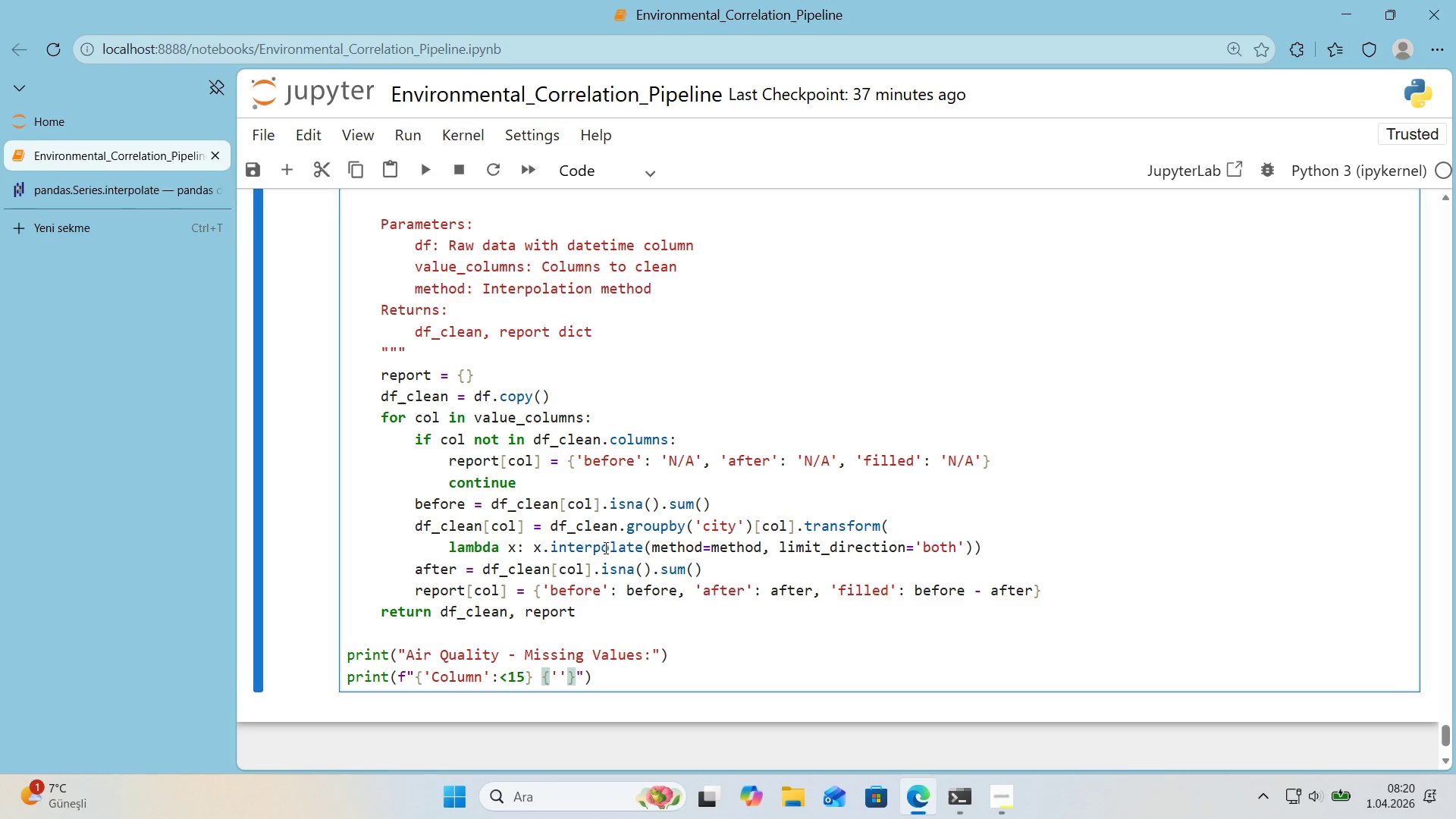 
key(ArrowLeft)
 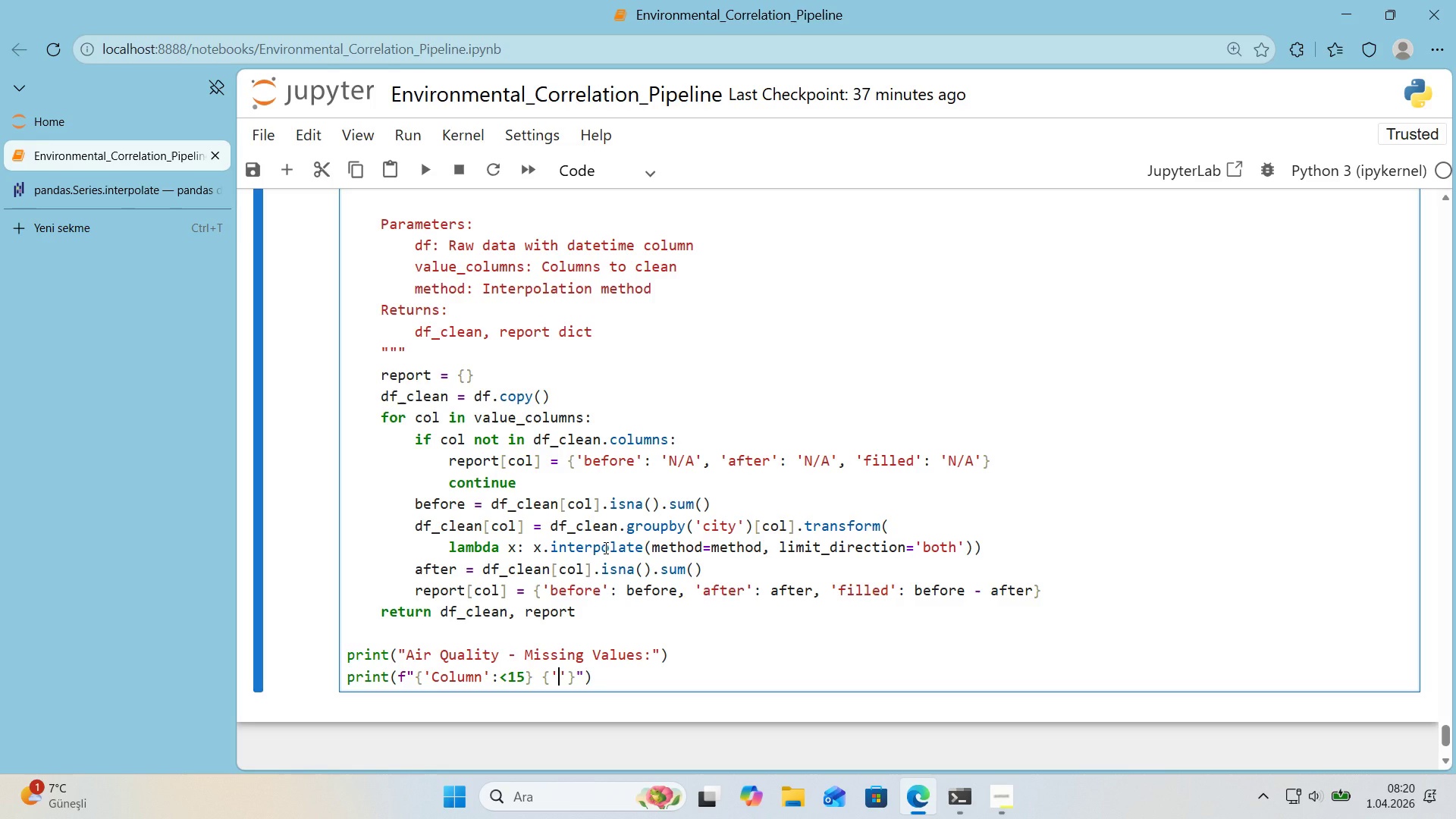 
type(Before)
 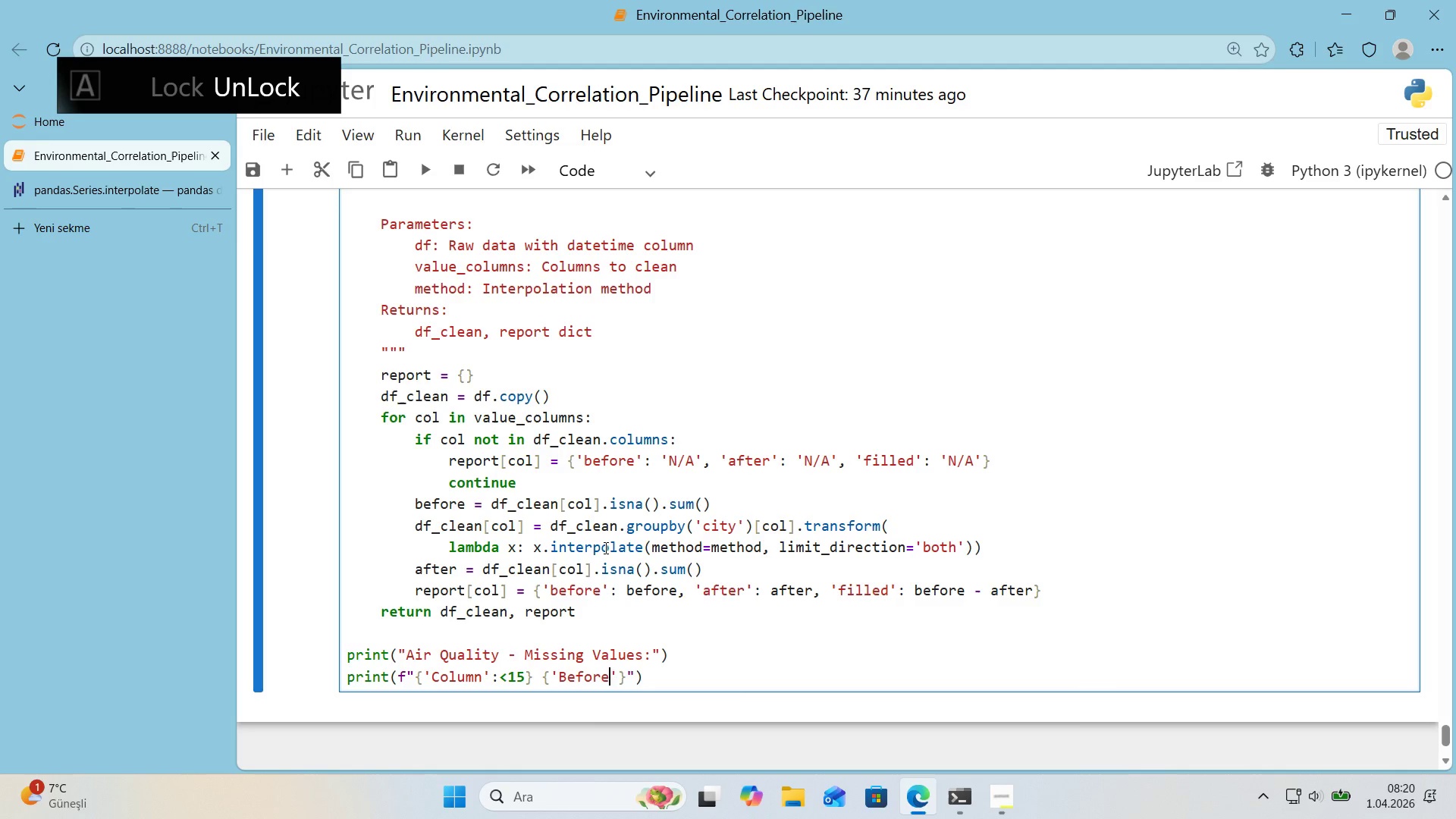 
key(ArrowRight)
 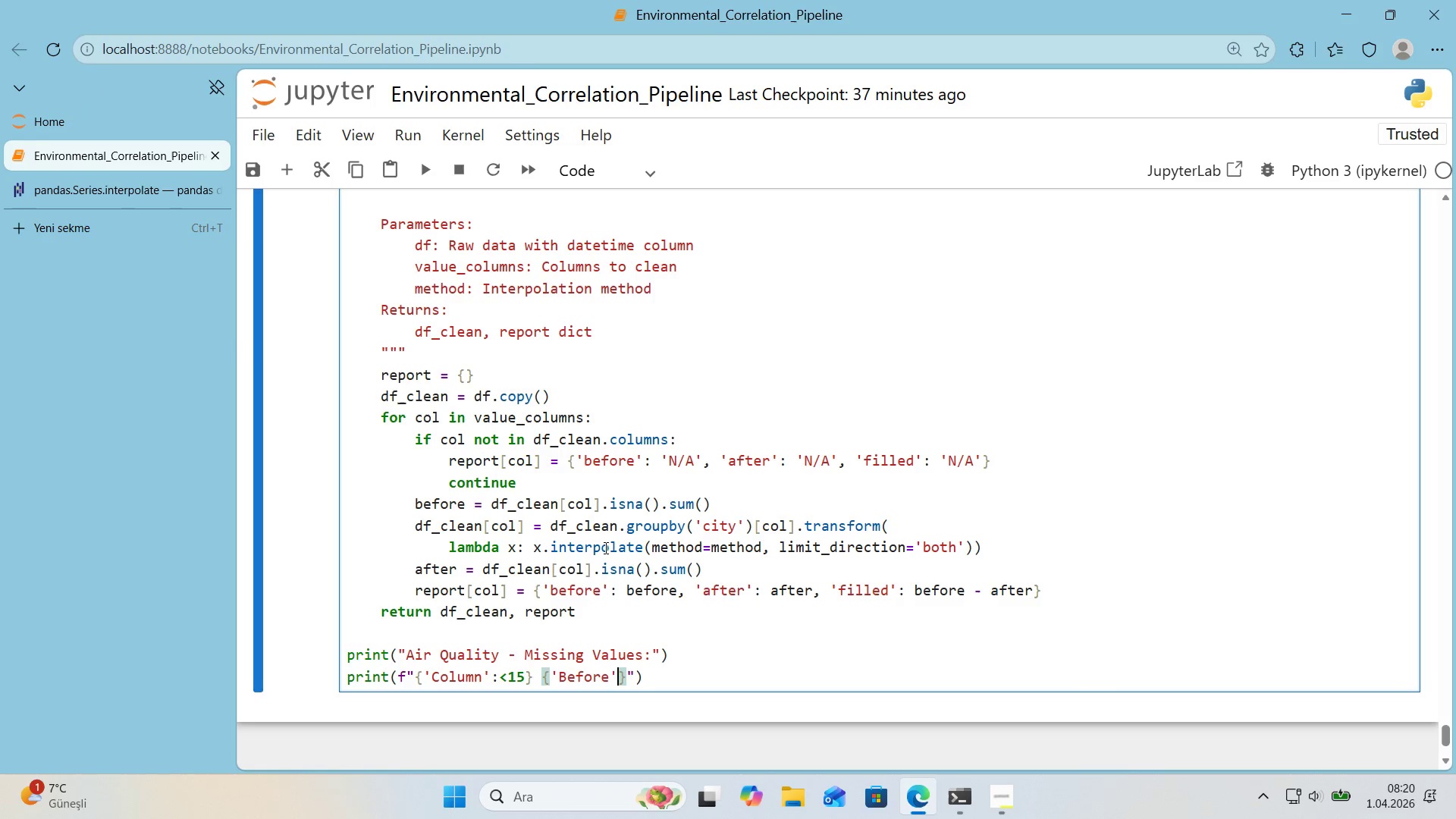 
key(Shift+Period)
 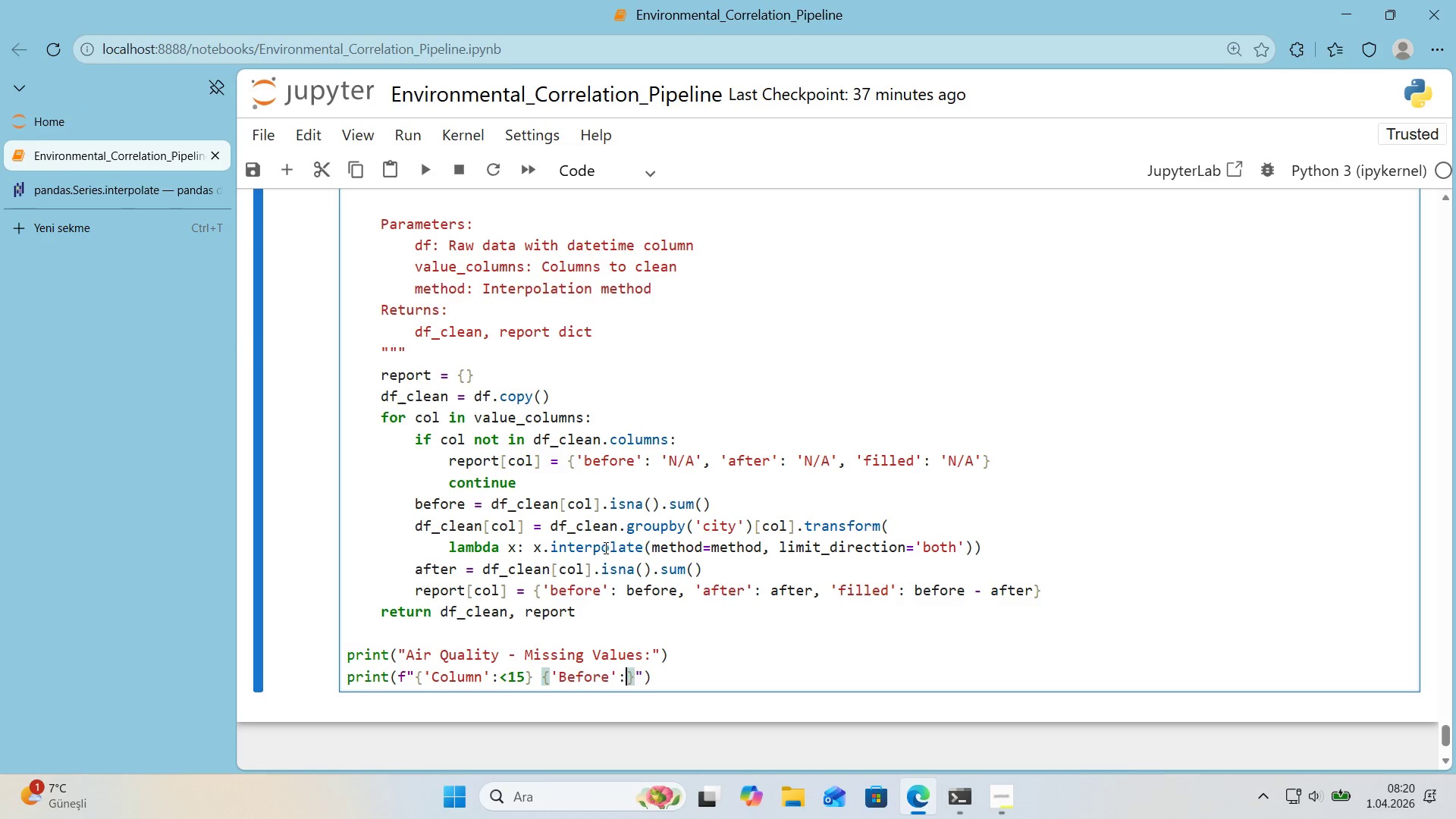 
key(Shift+Break)
 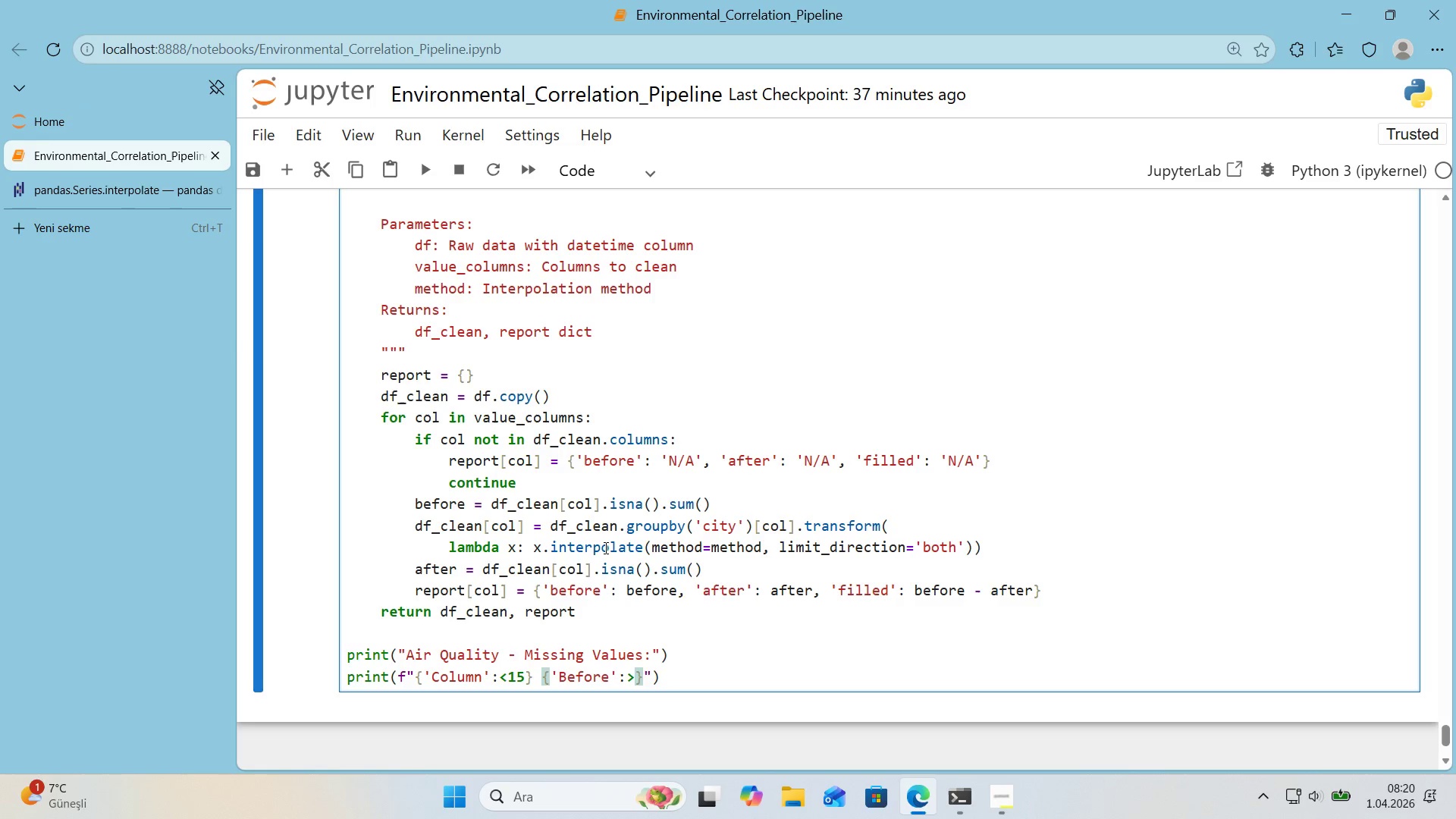 
key(8)
 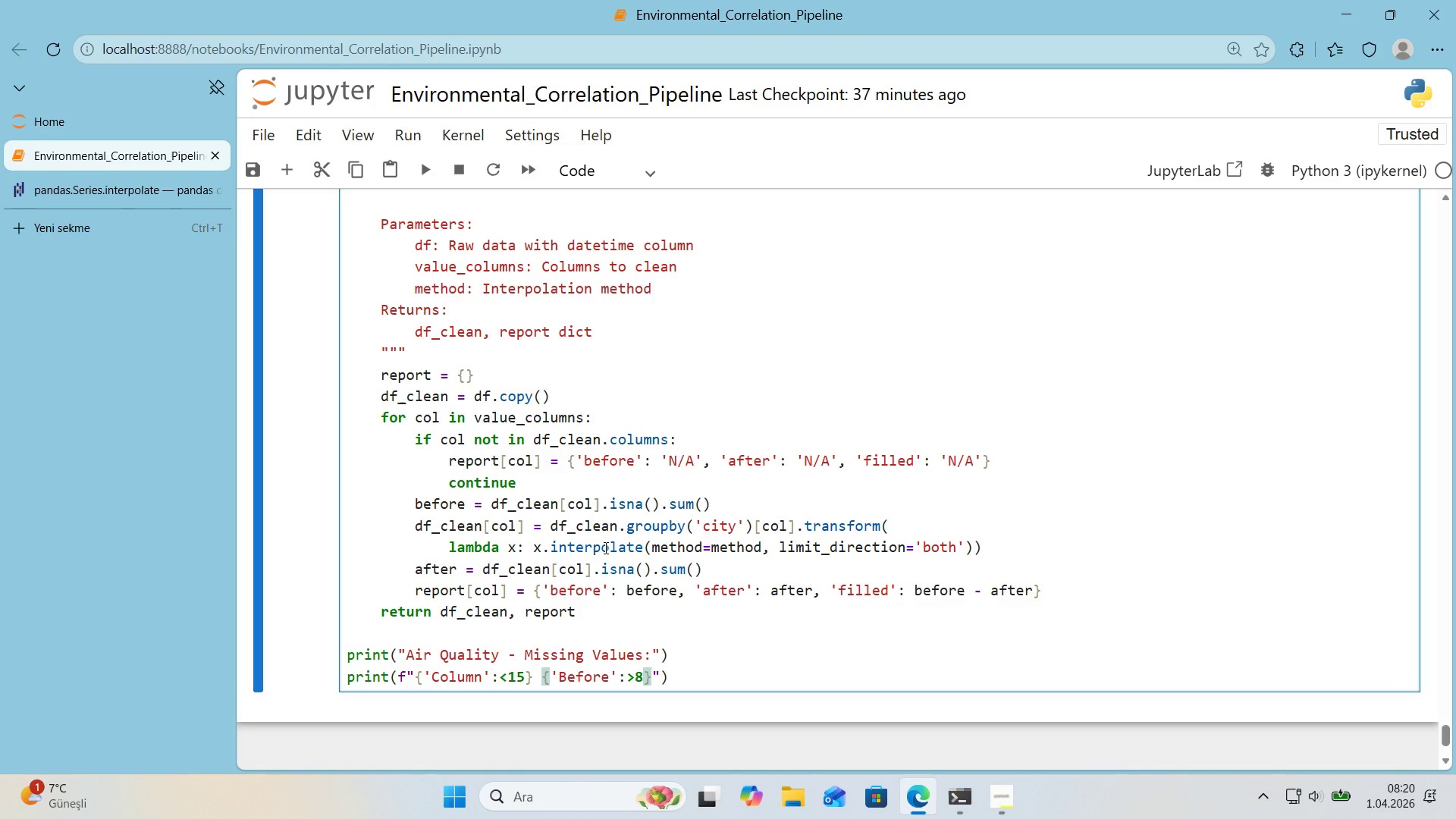 
key(ArrowRight)
 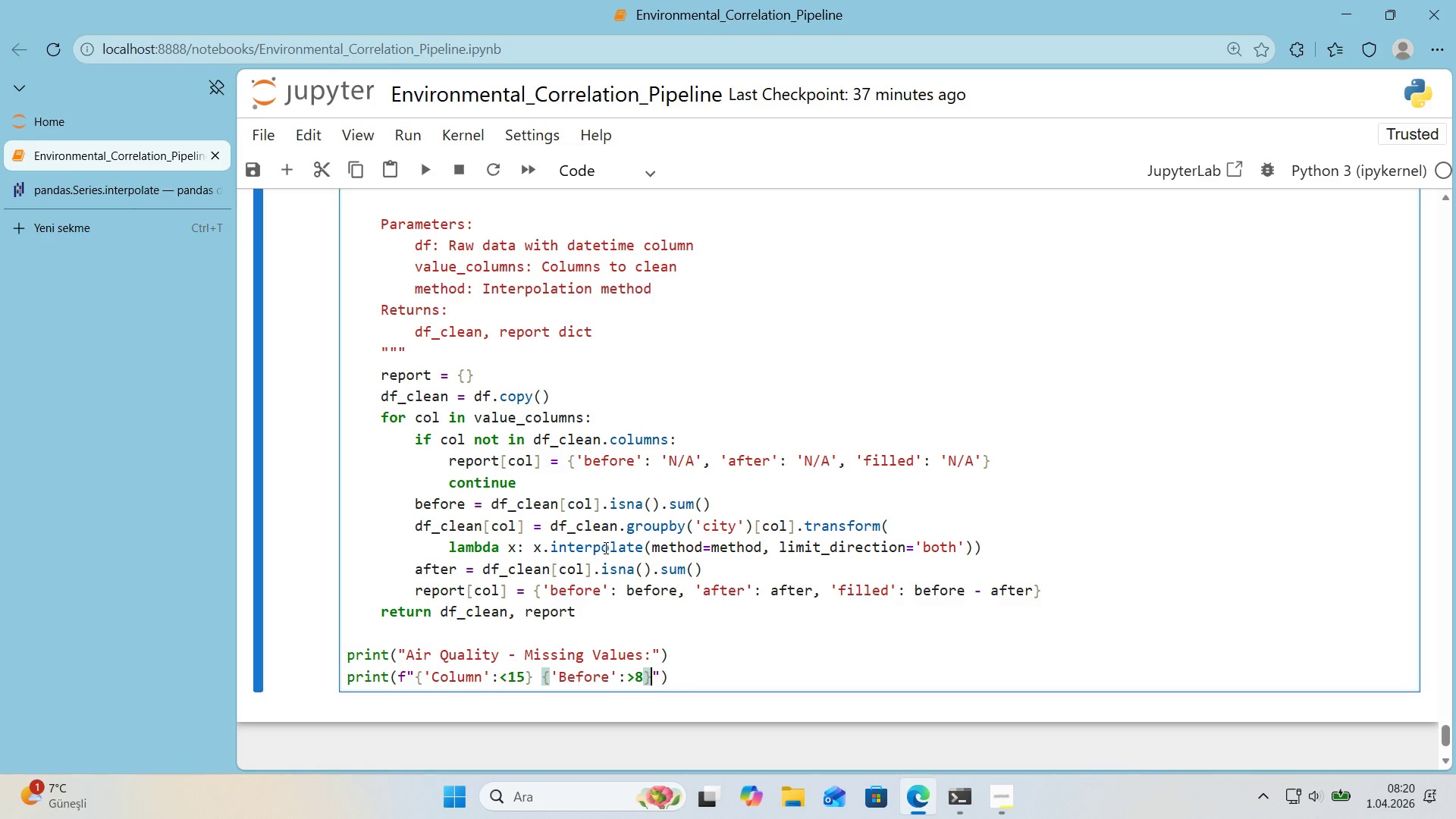 
key(Space)
 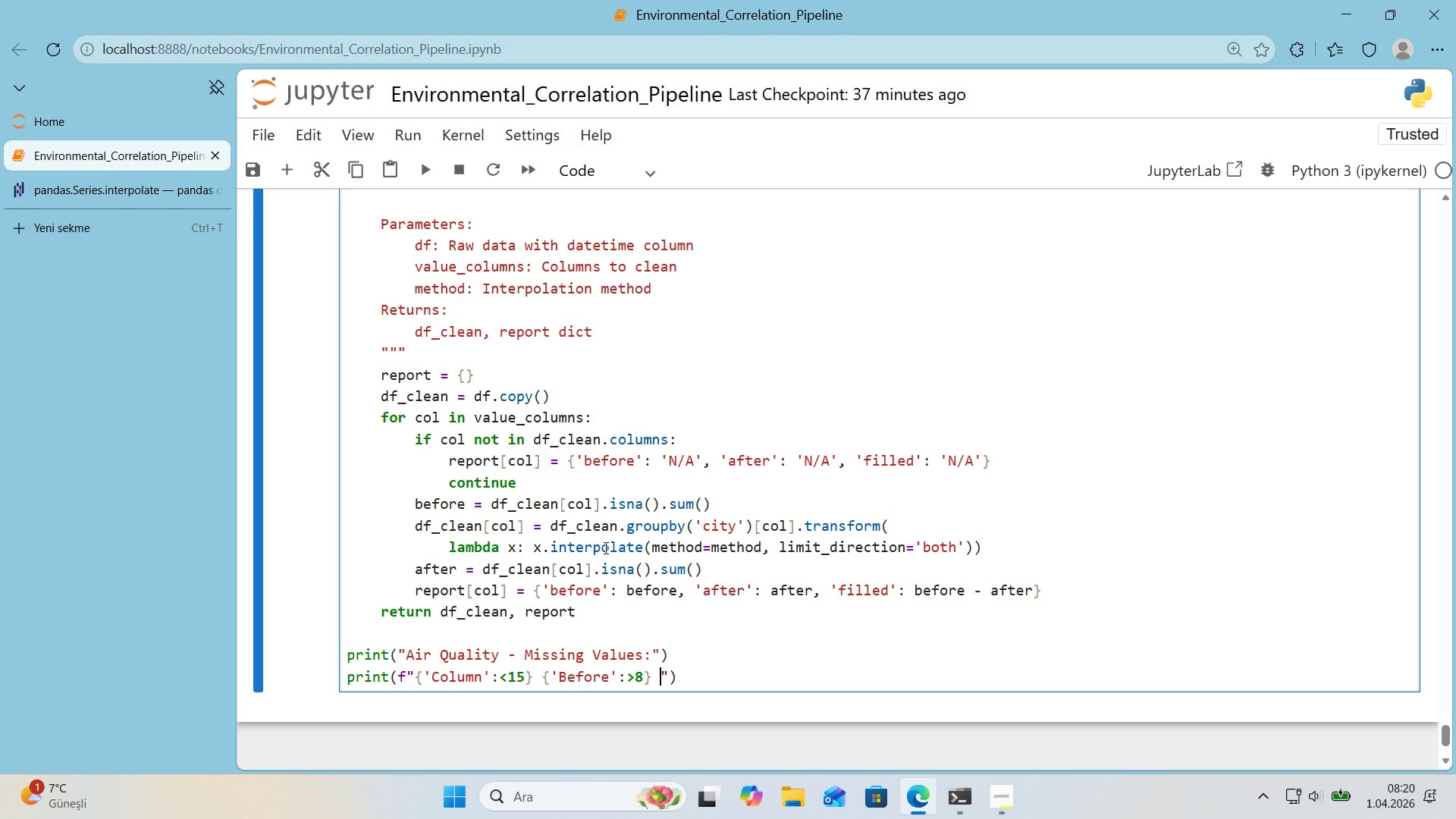 
key(Alt+Control+7)
 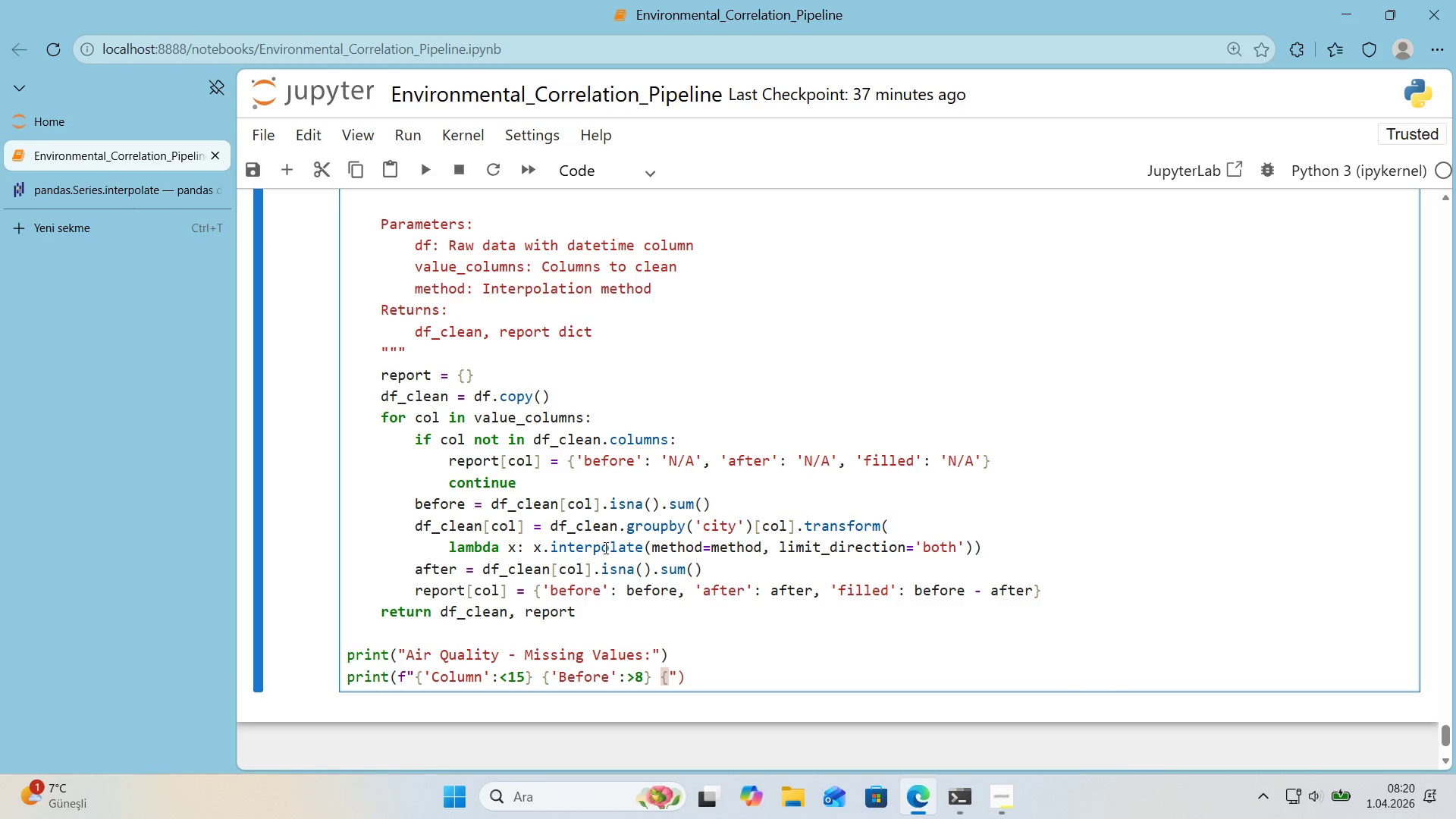 
key(Alt+Control+0)
 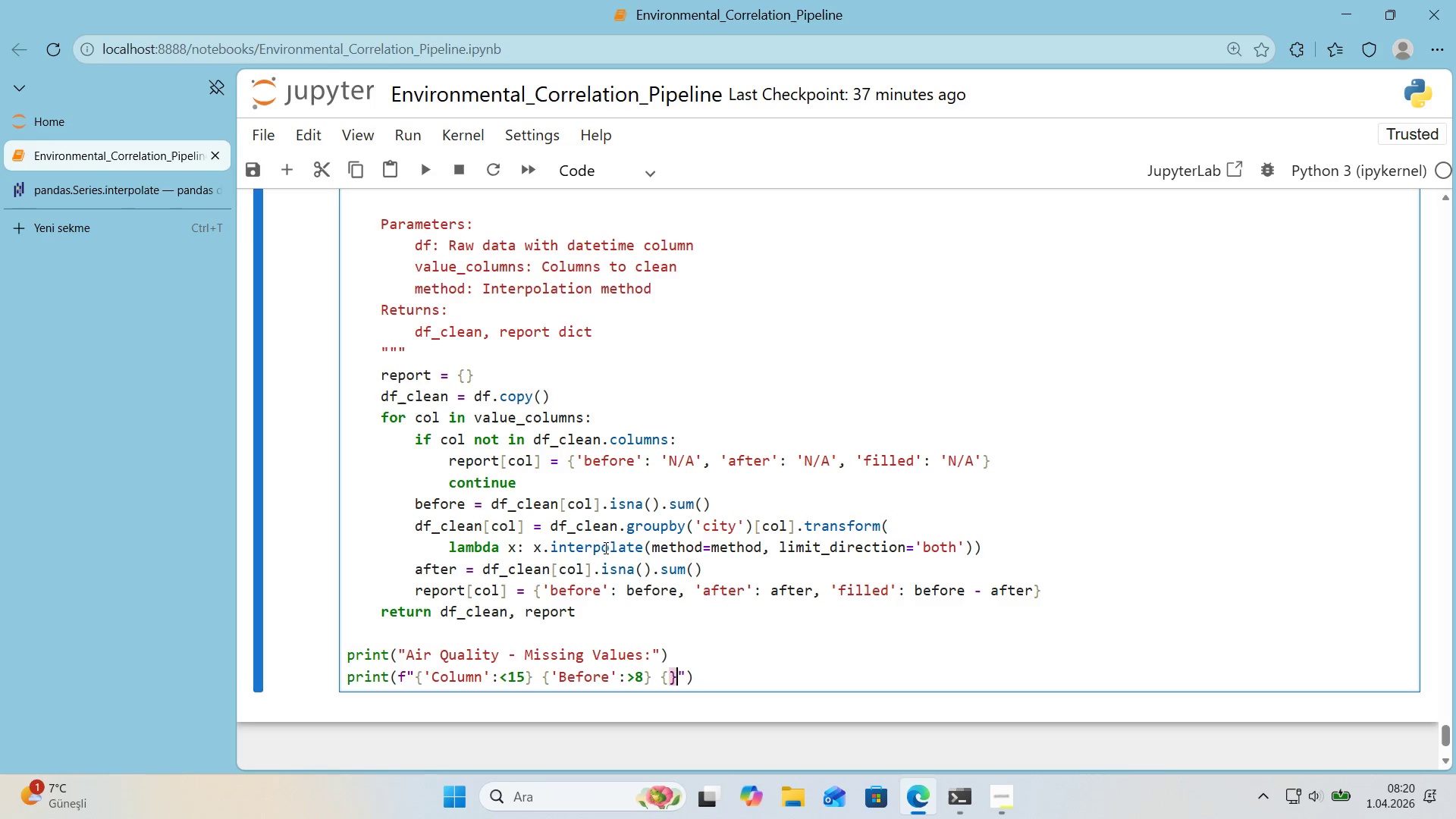 
key(ArrowLeft)
 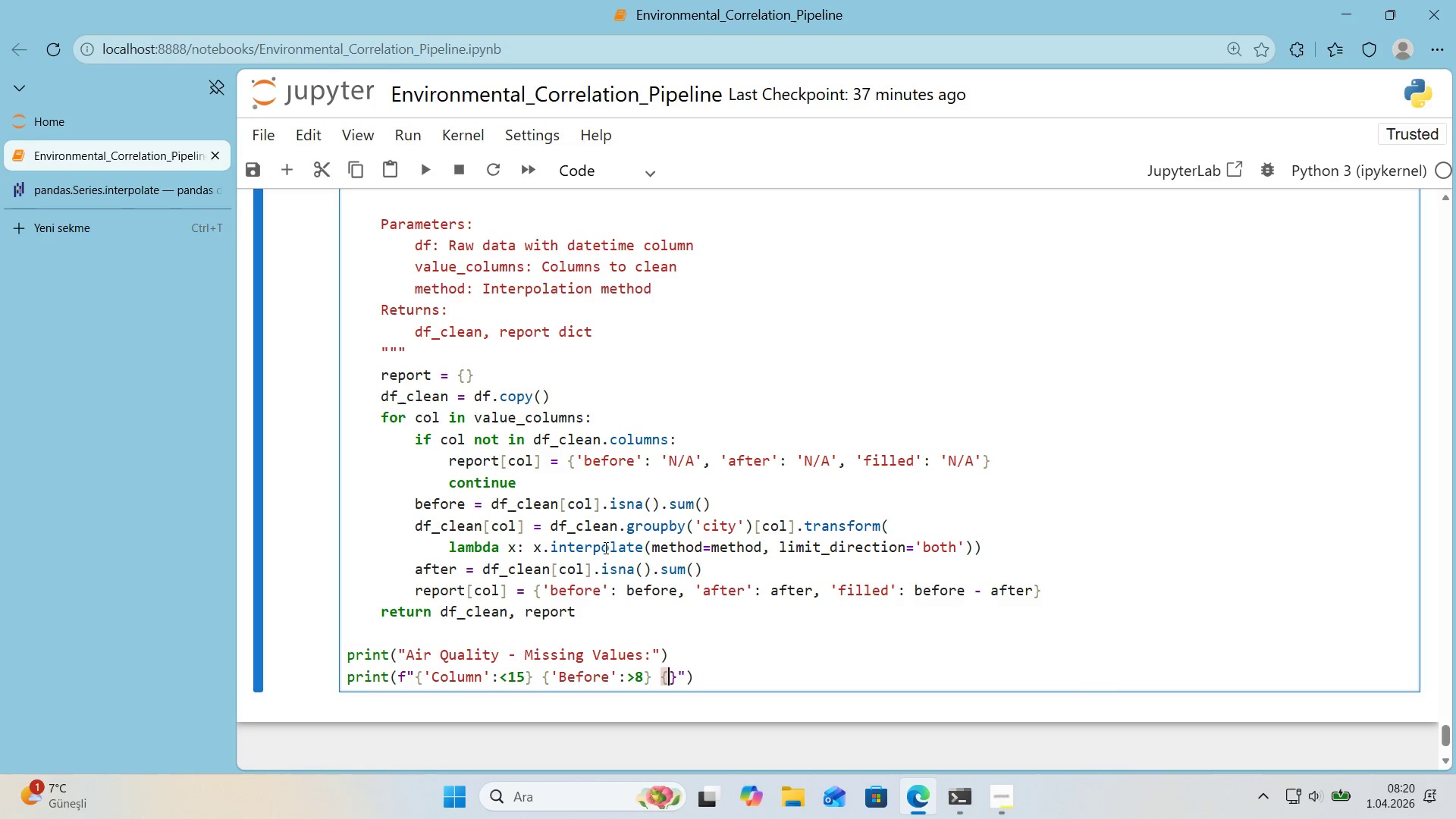 
type(@@)
 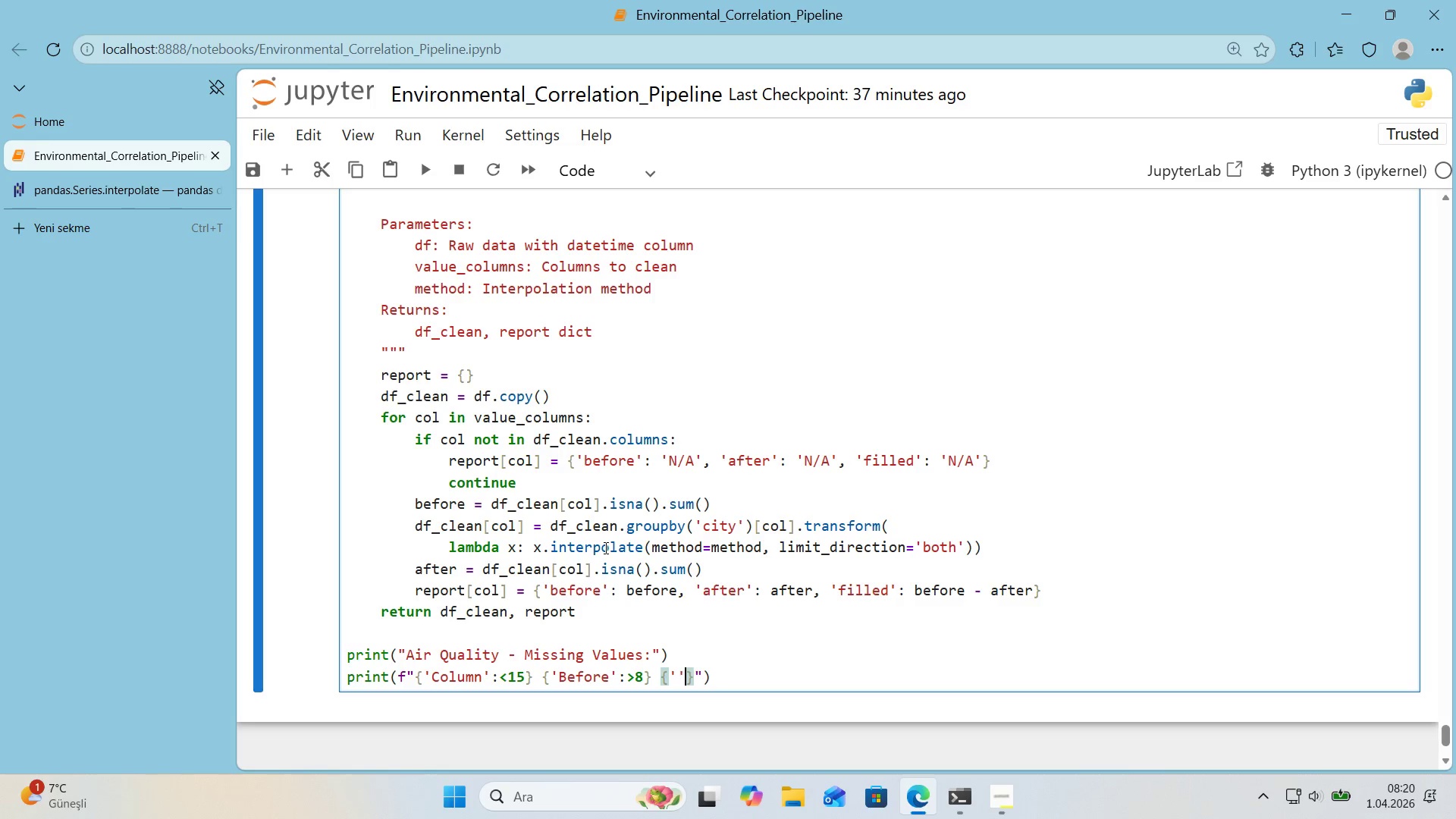 
key(ArrowLeft)
 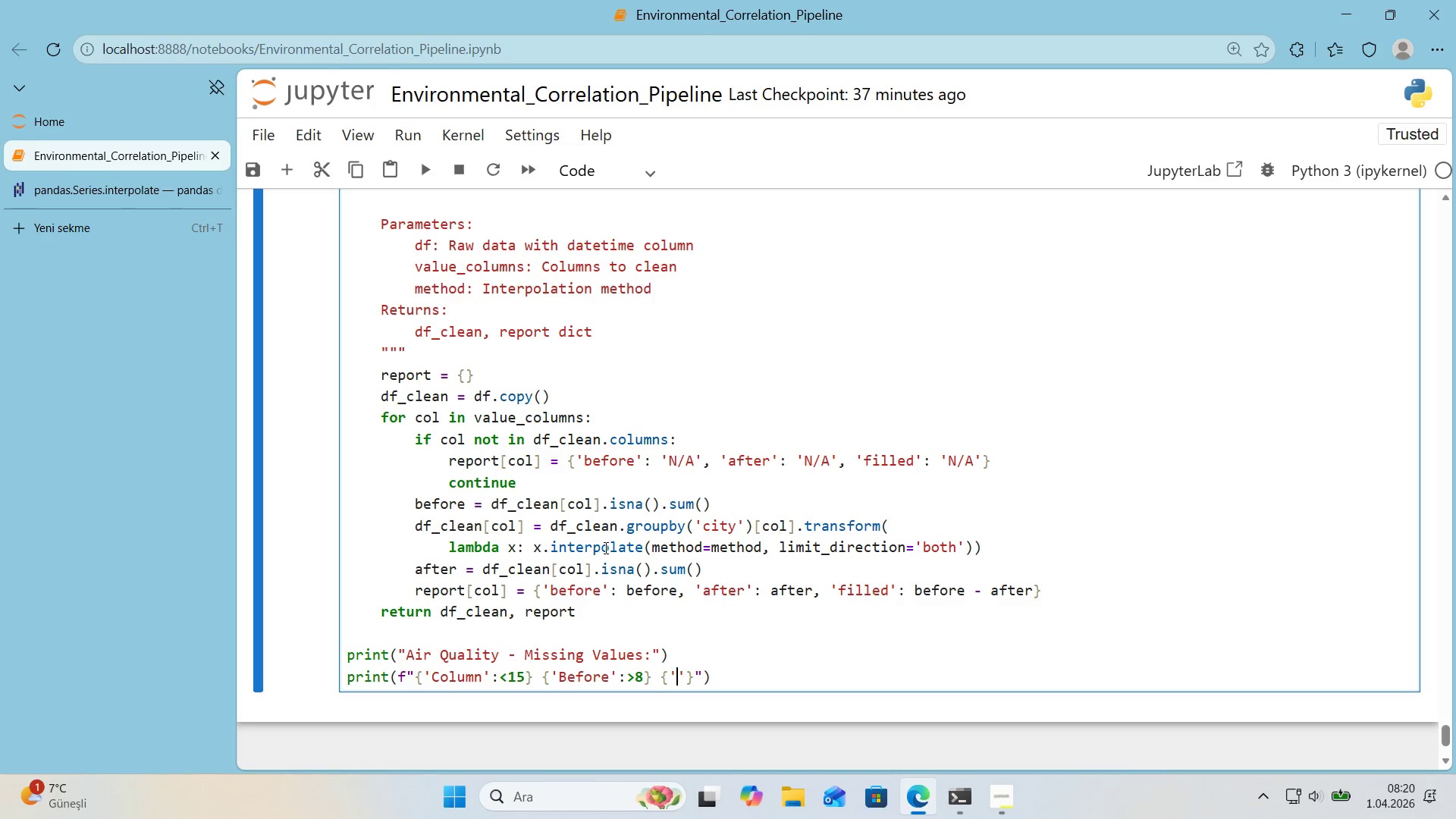 
type(F'lled)
 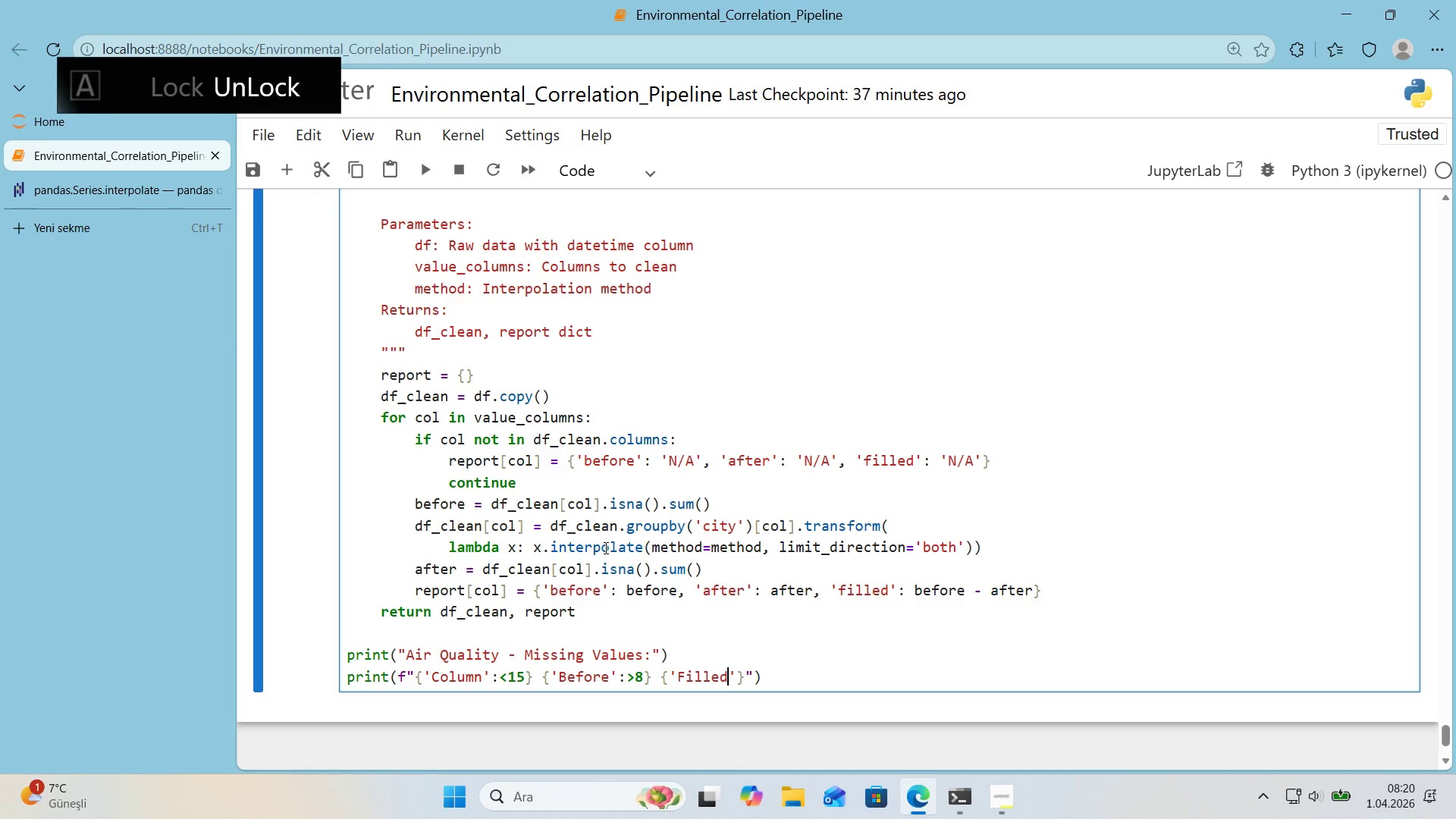 
key(ArrowRight)
 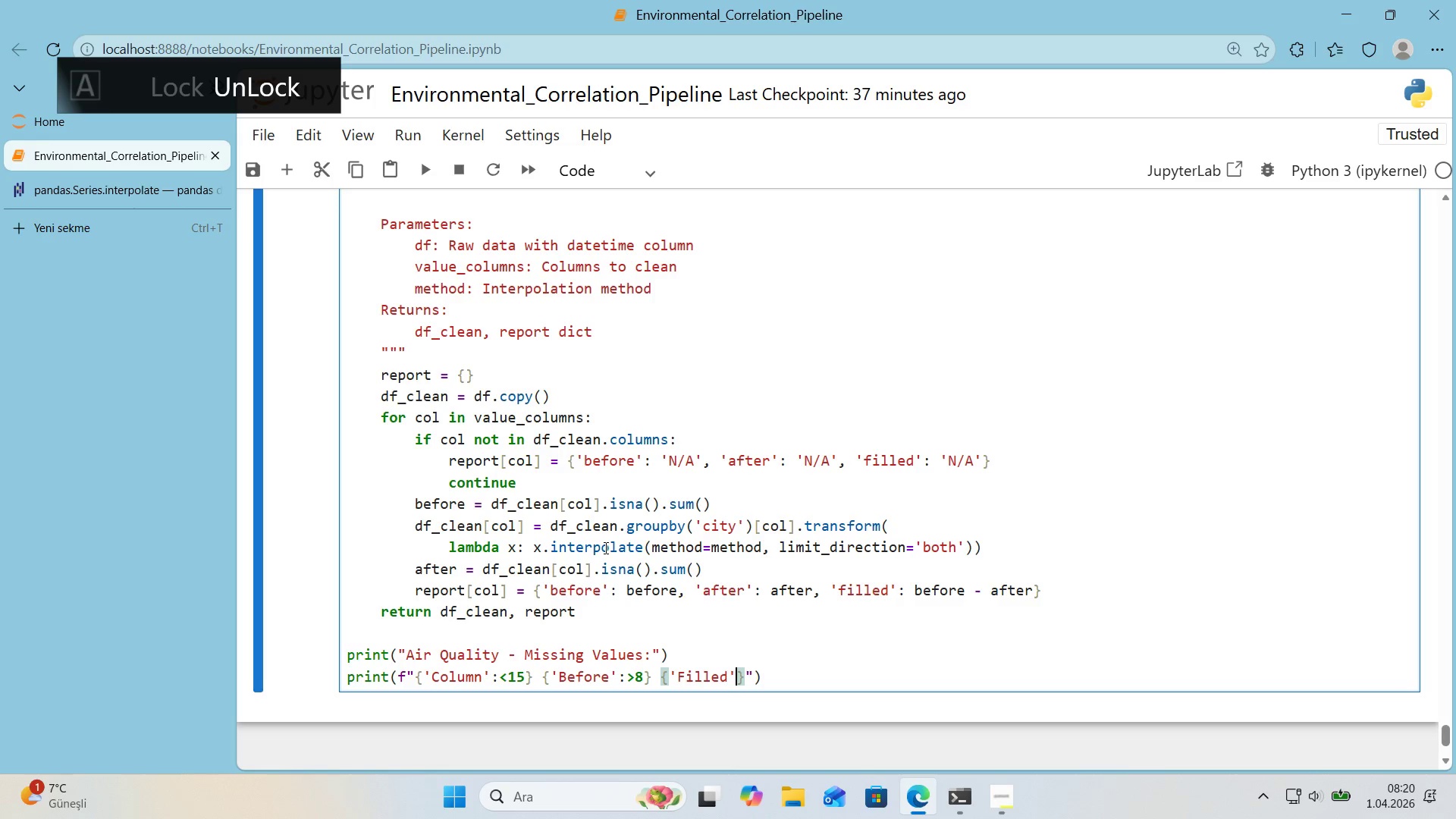 
key(Shift+Period)
 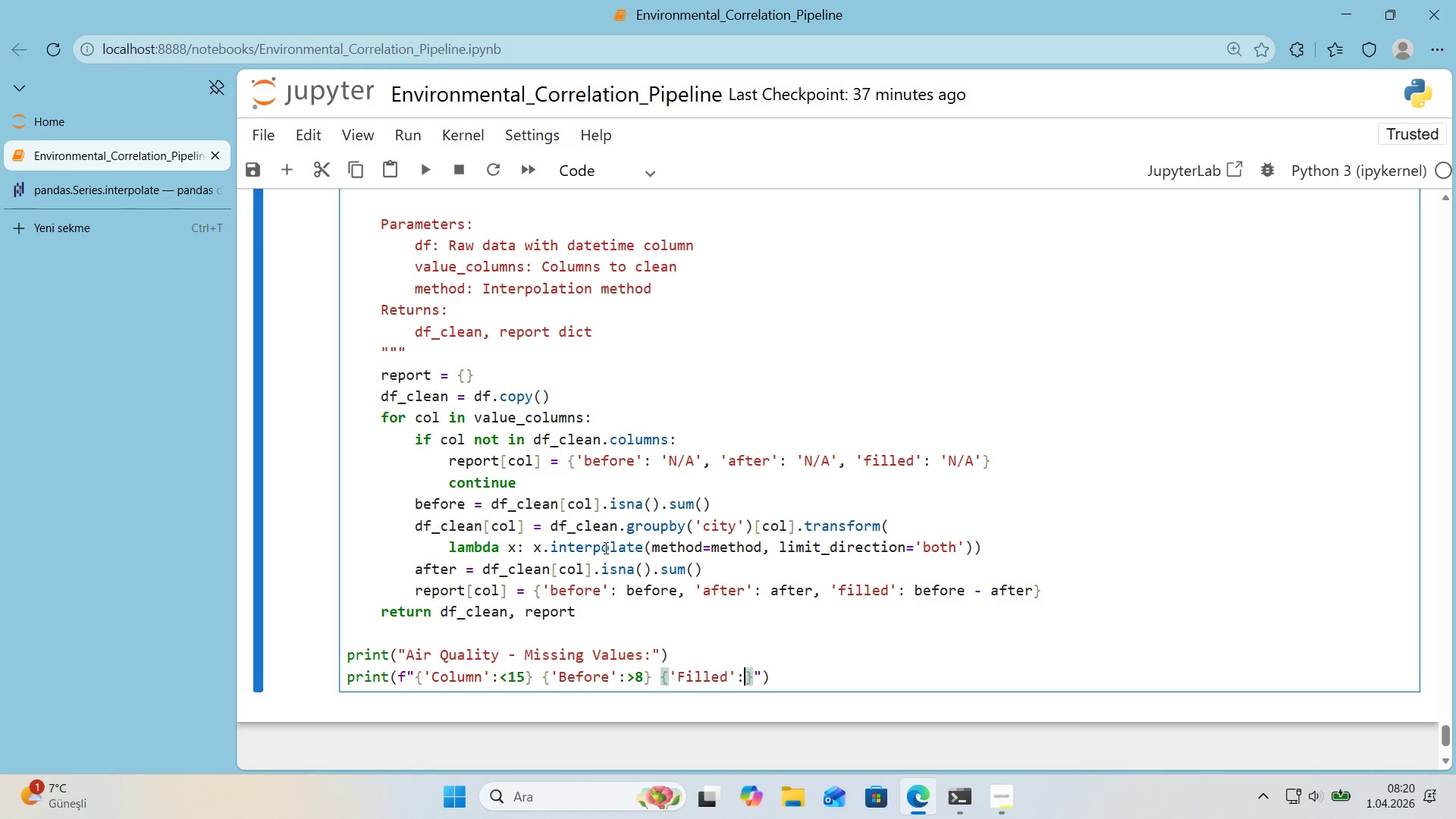 
key(Shift+Break)
 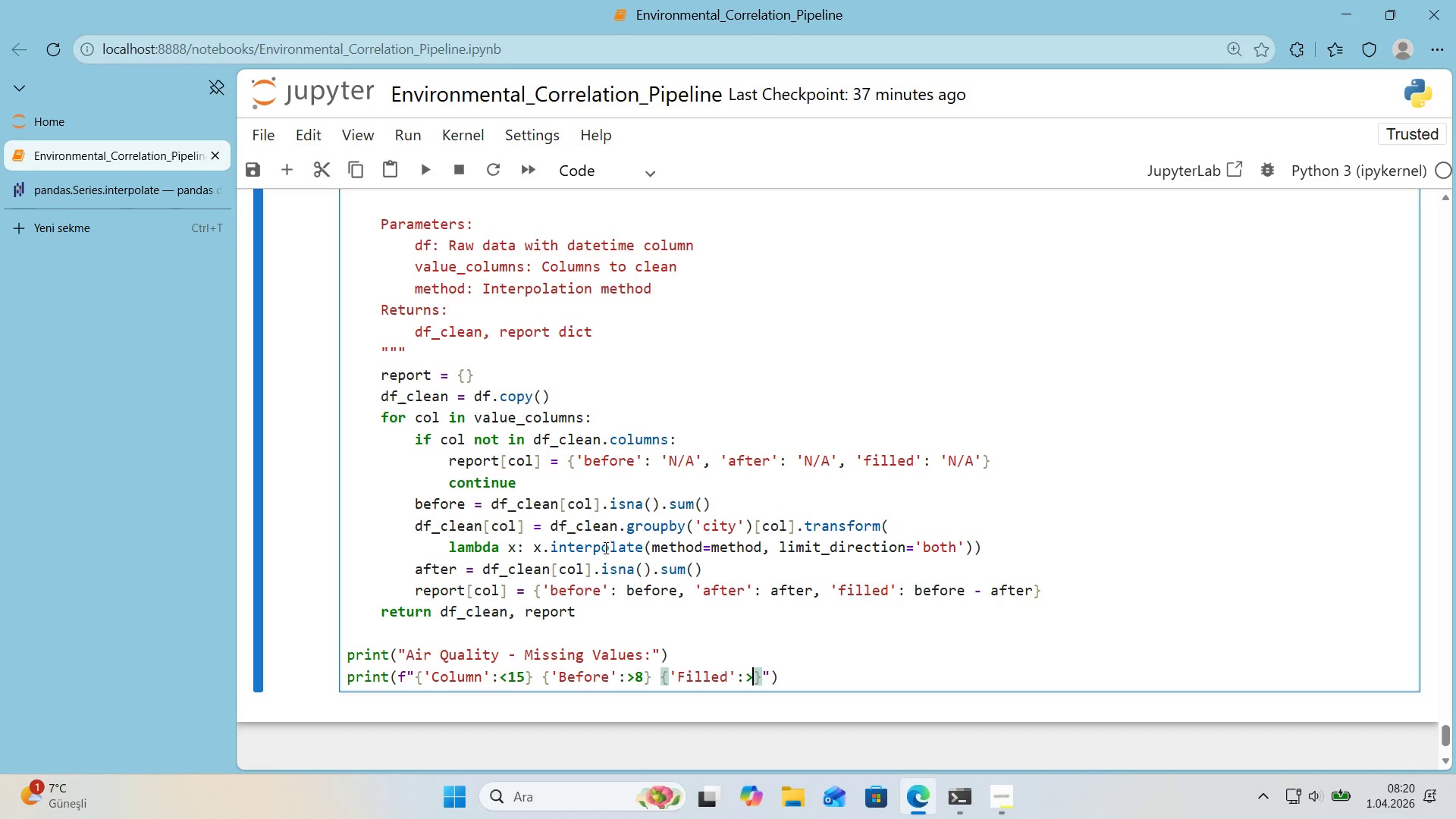 
key(Numpad8)
 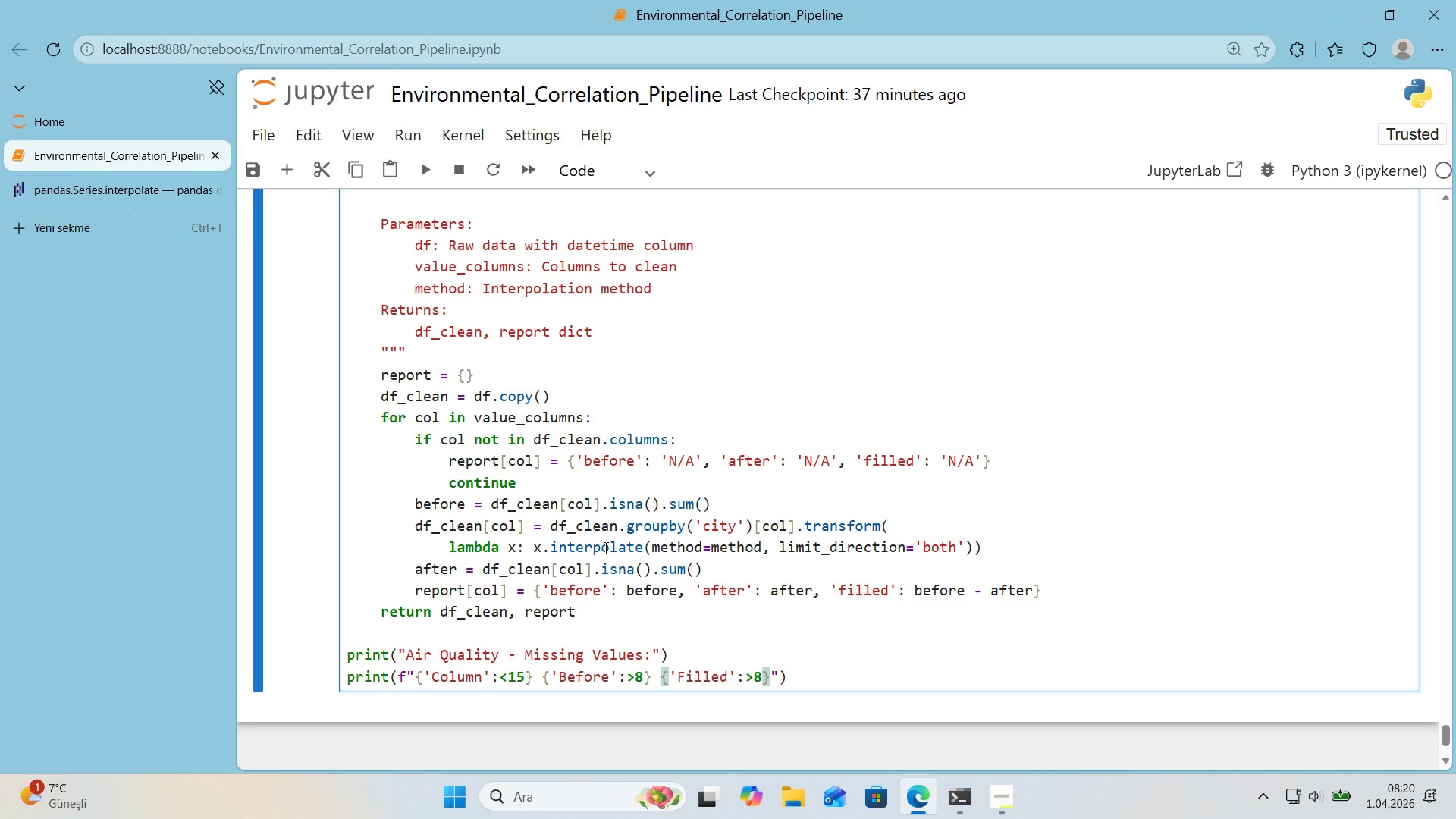 
key(ArrowRight)
 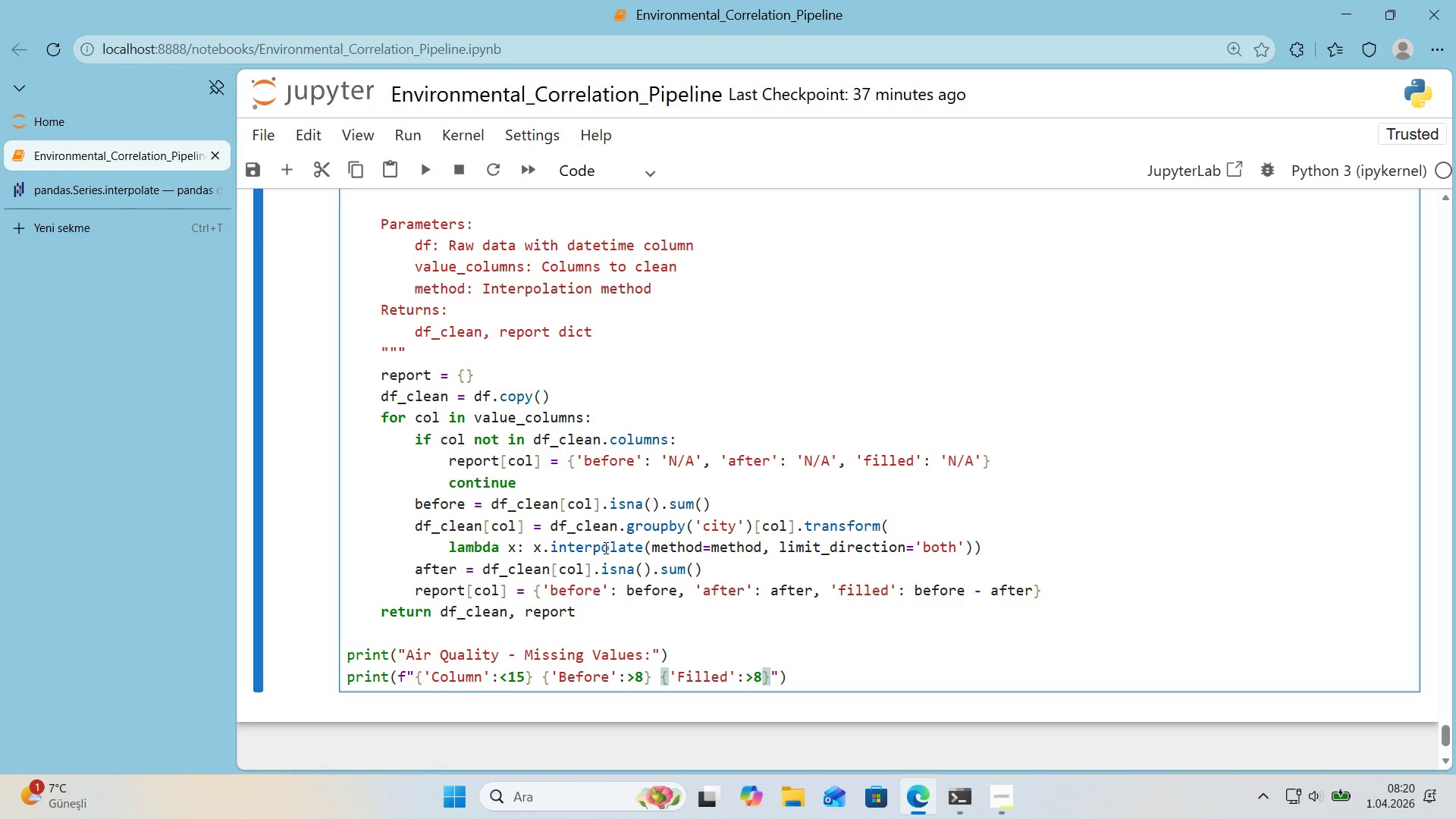 
key(Space)
 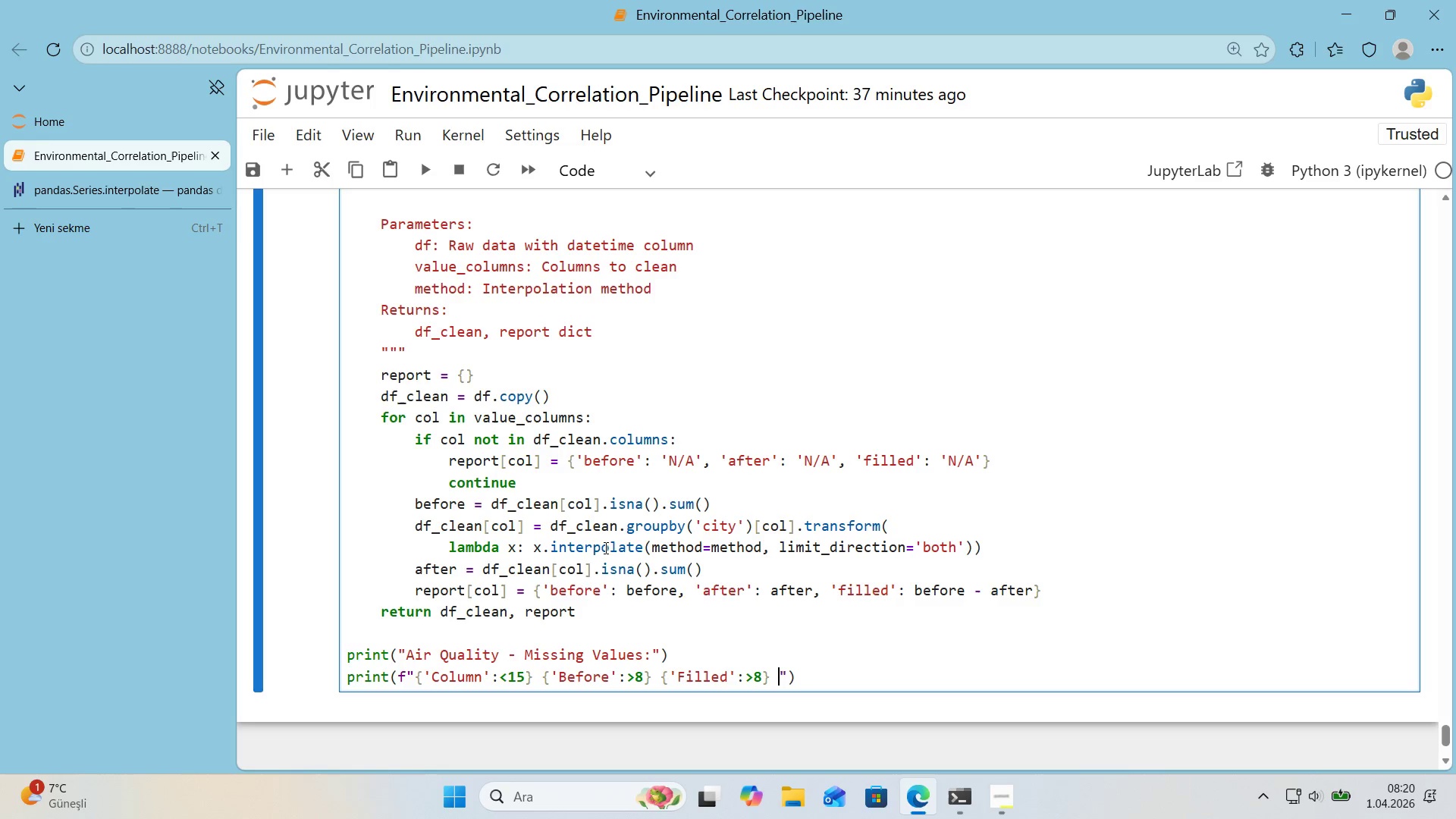 
key(Alt+Control+7)
 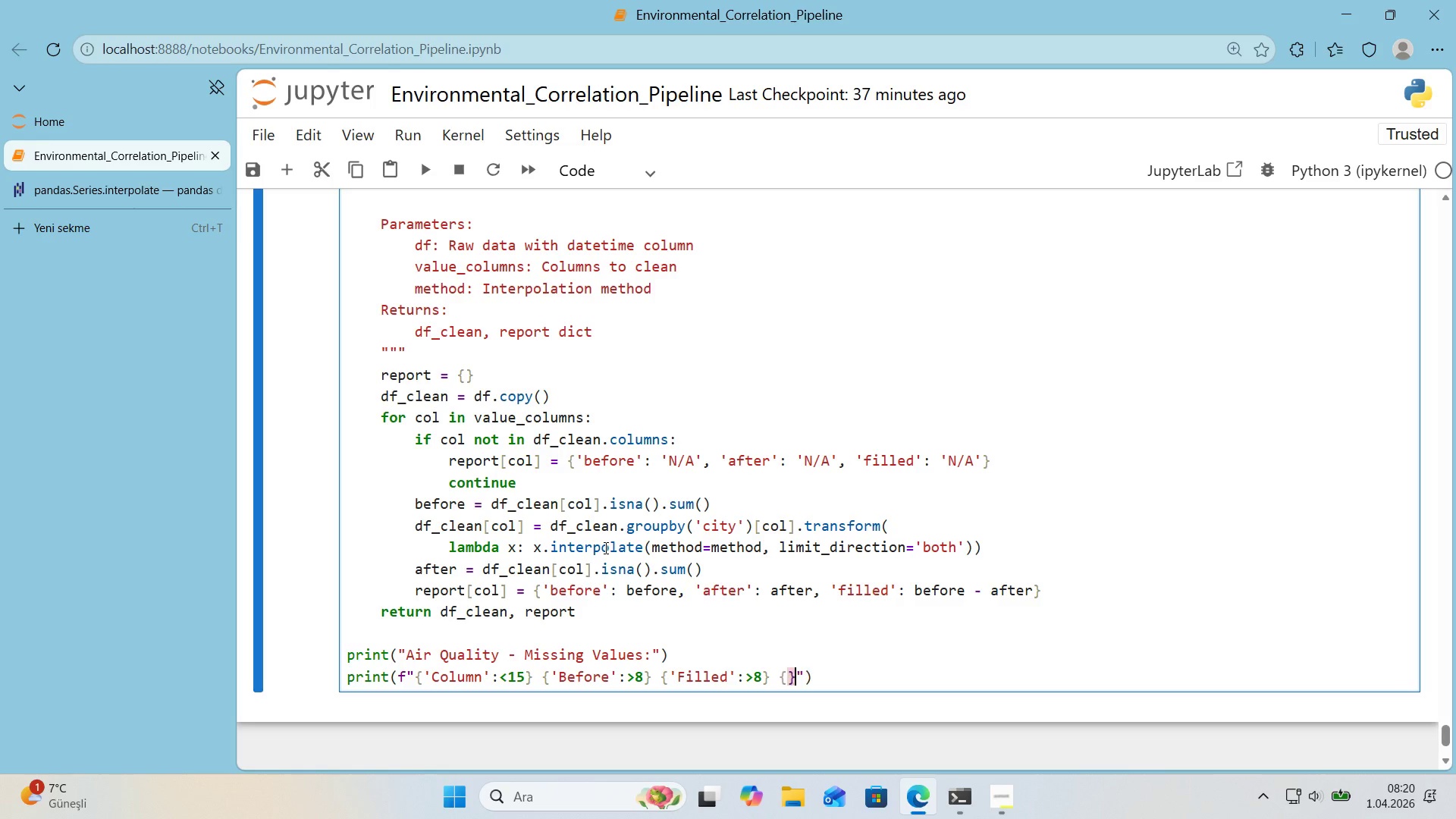 
key(Alt+Control+0)
 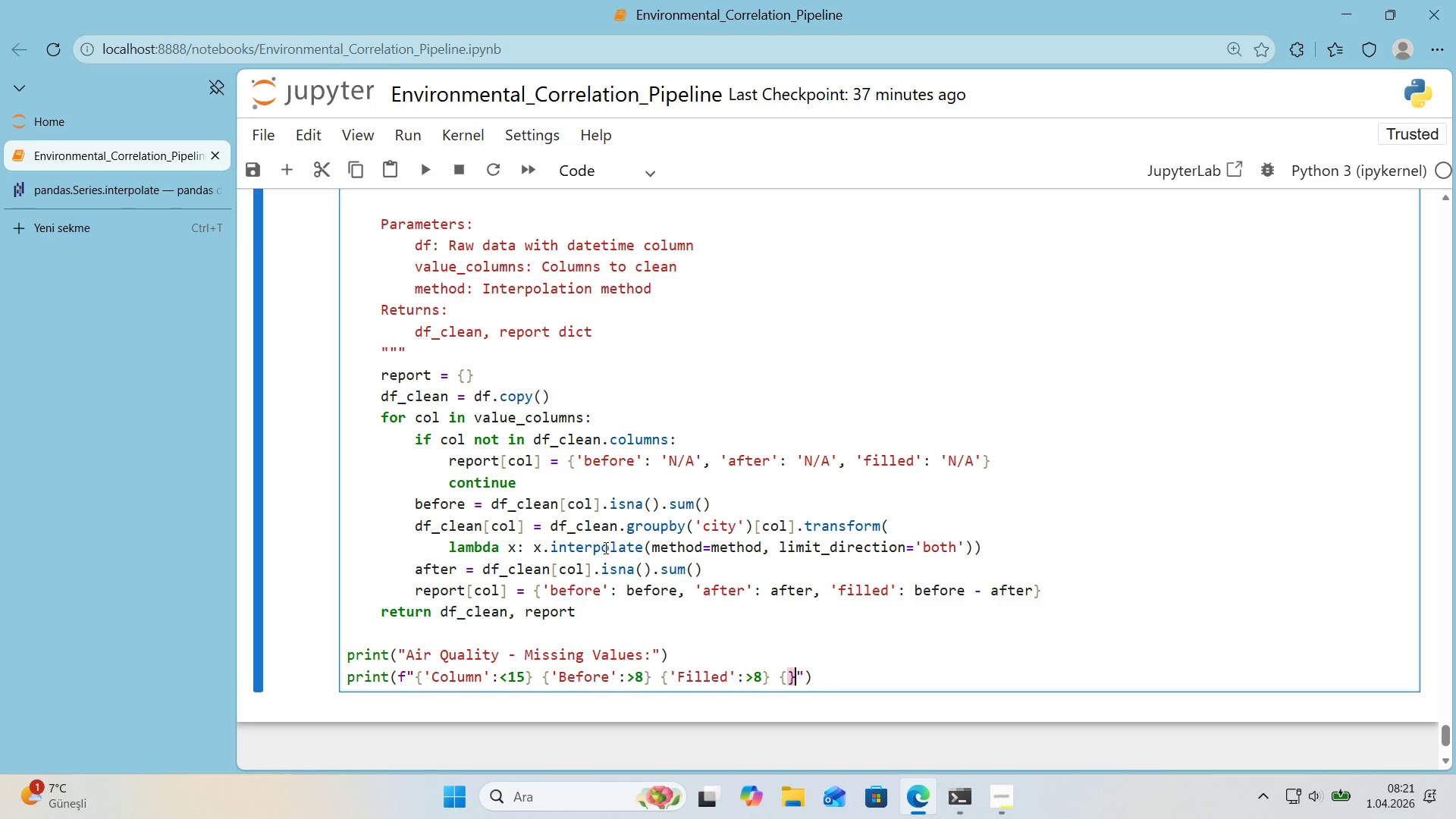 
key(ArrowLeft)
 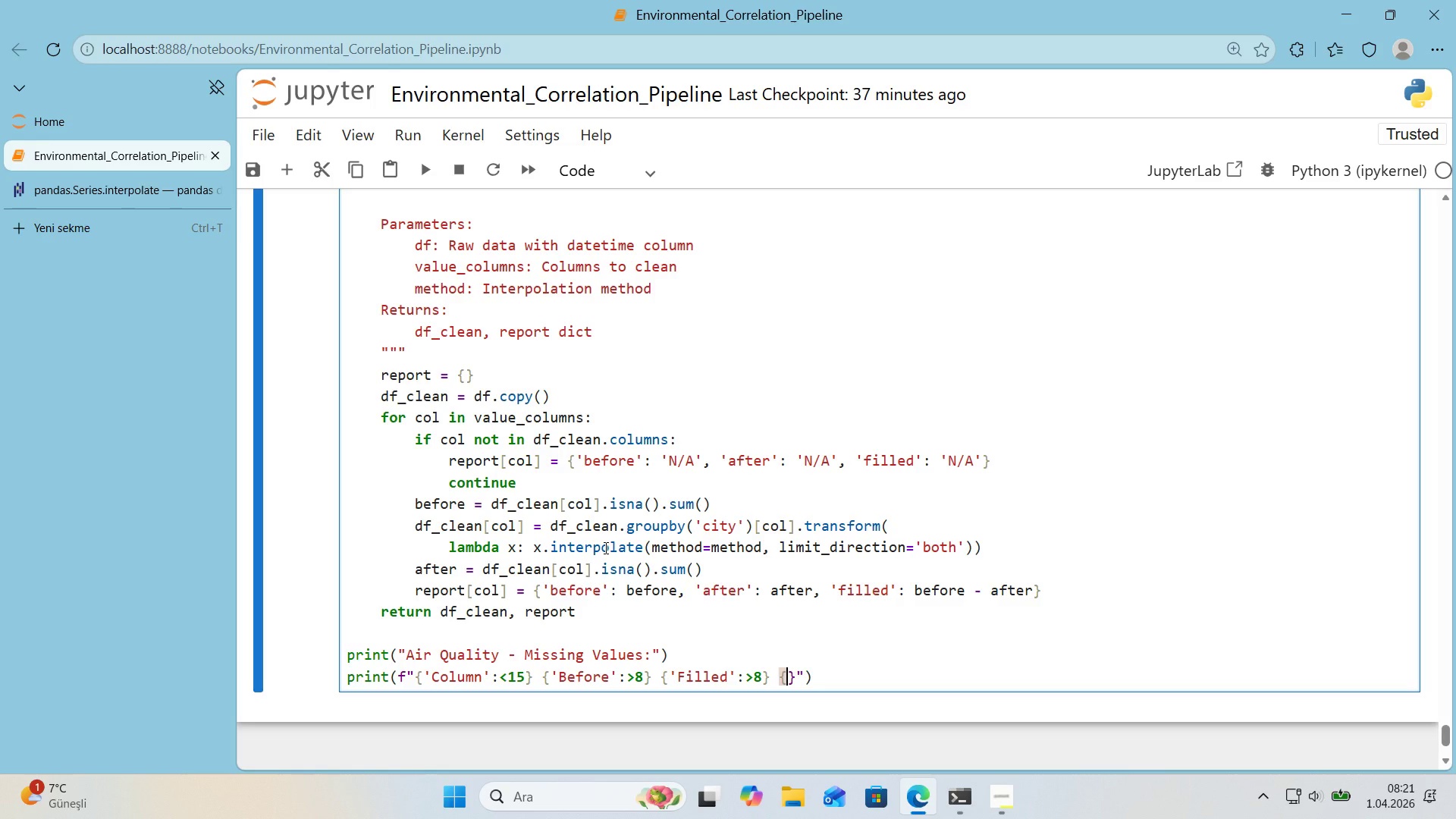 
type(@@)
 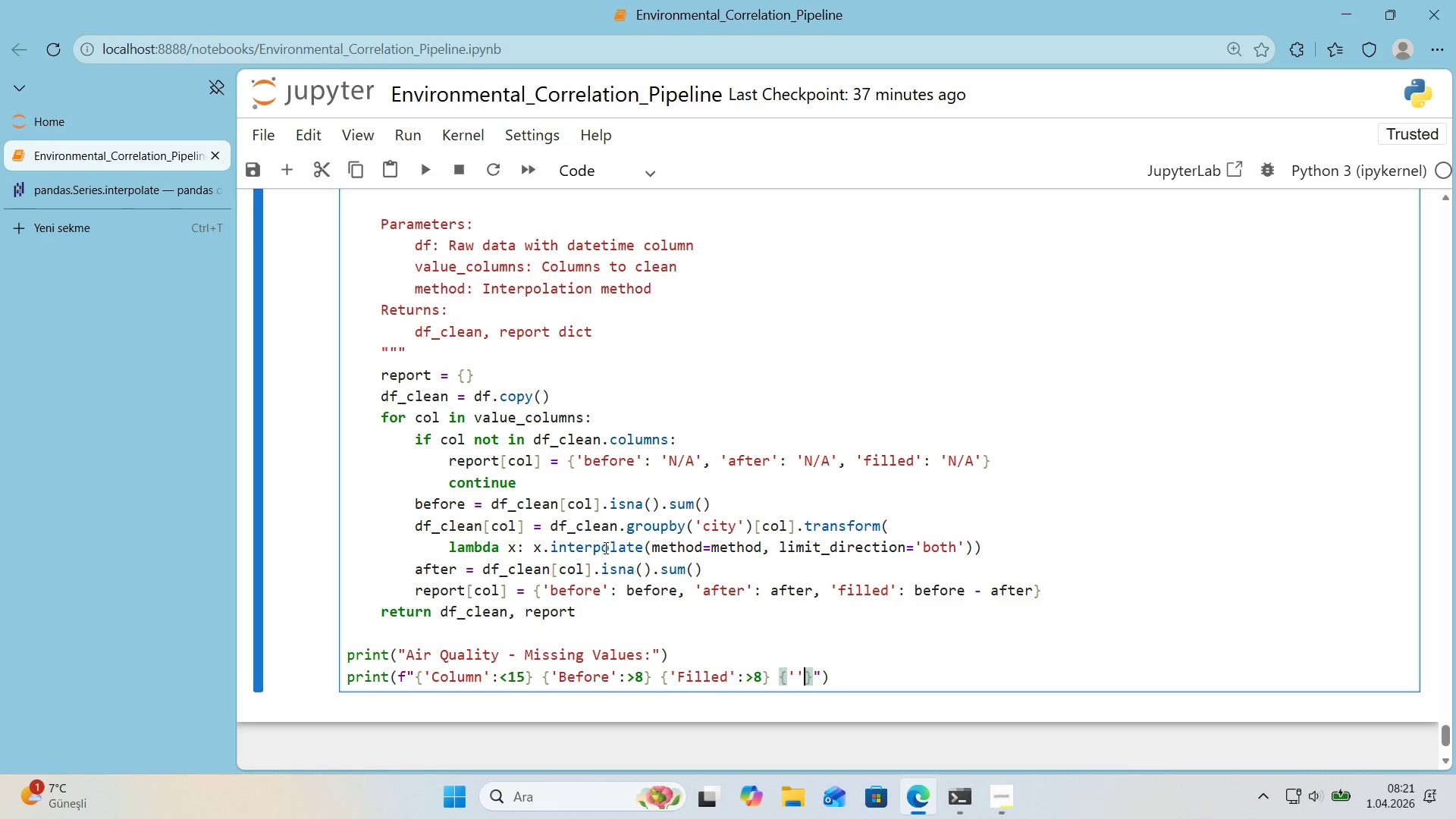 
key(ArrowLeft)
 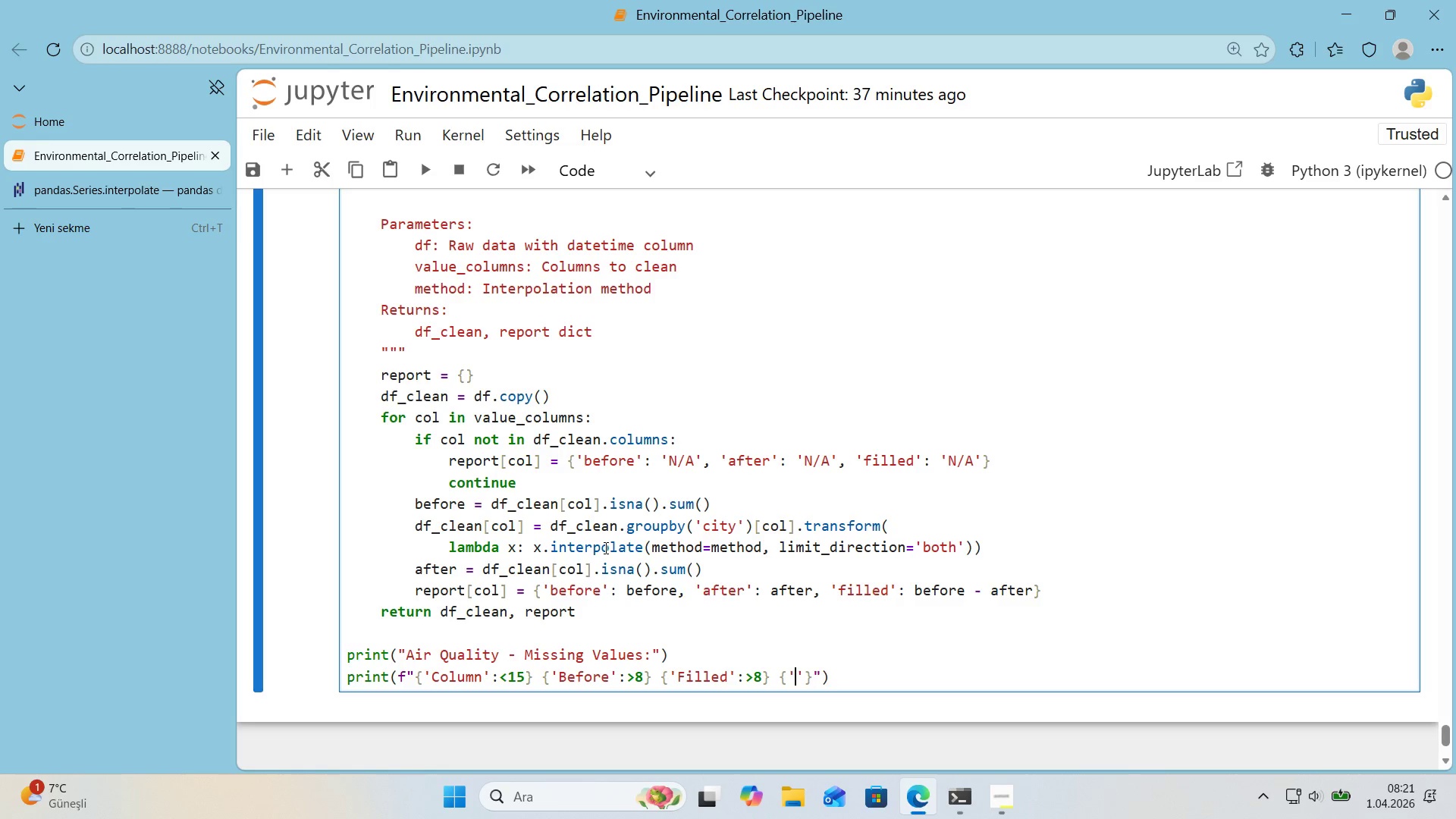 
type(After)
 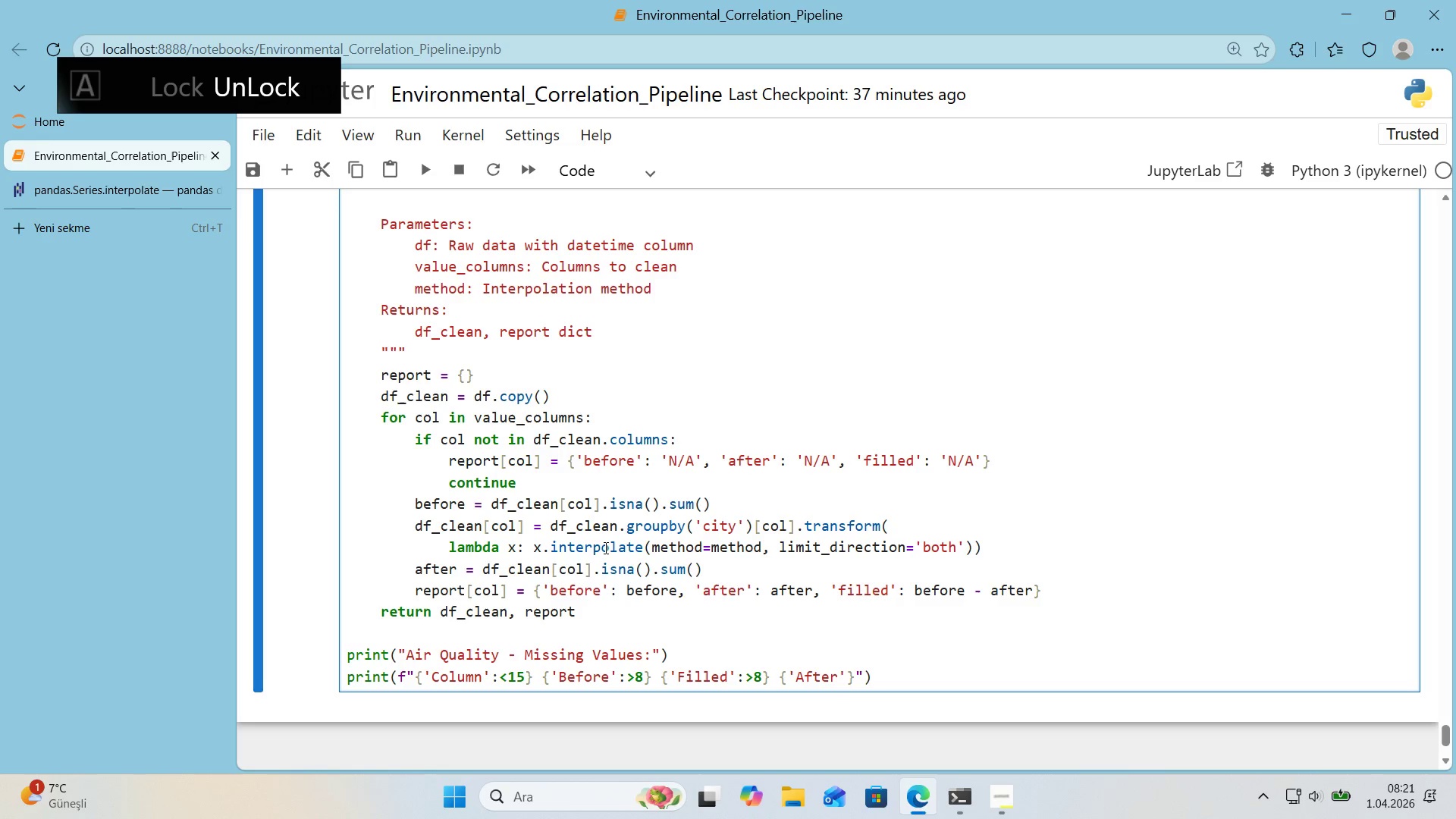 
key(ArrowRight)
 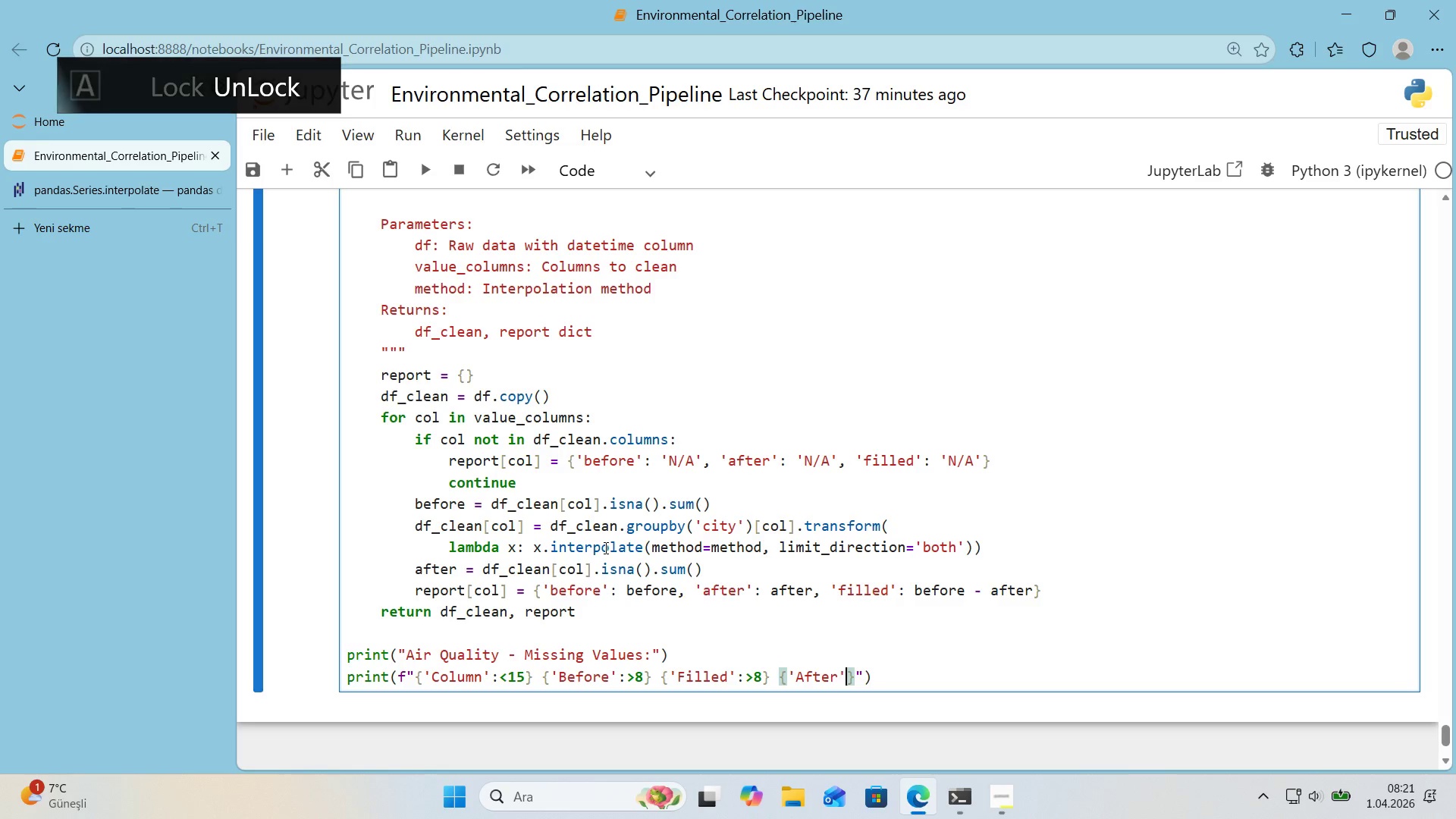 
key(Shift+Period)
 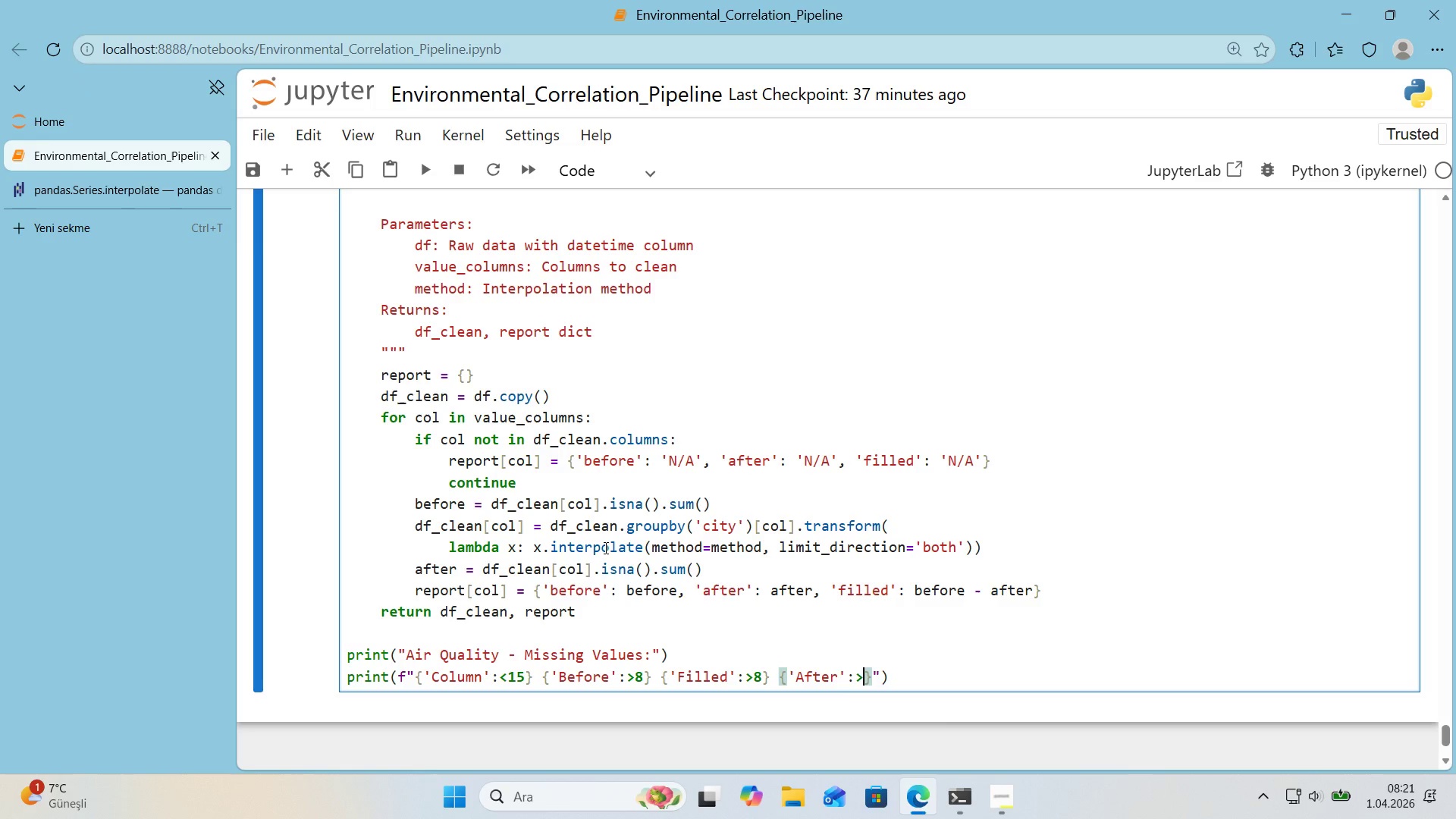 
key(Shift+Break)
 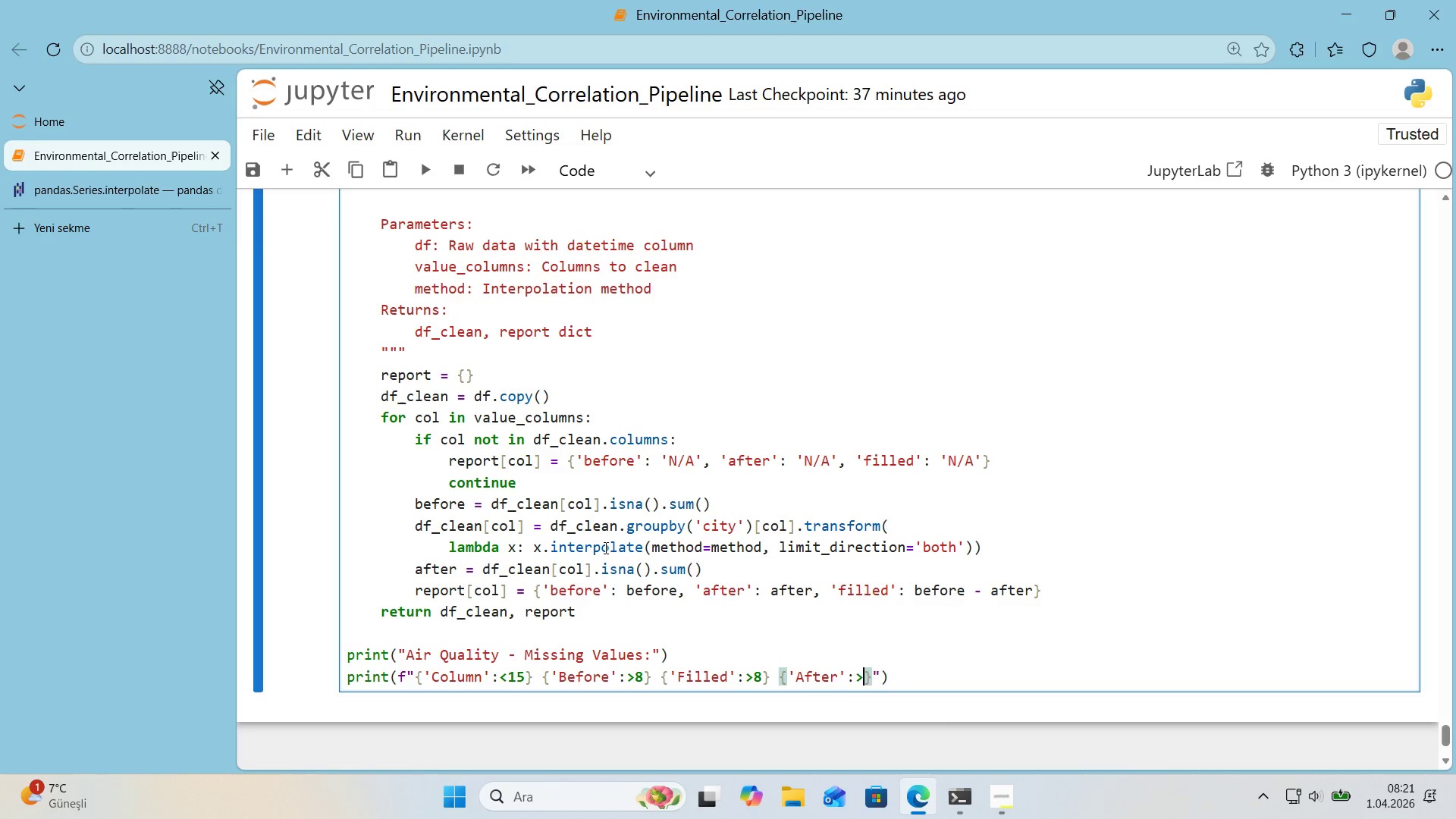 
key(Numpad8)
 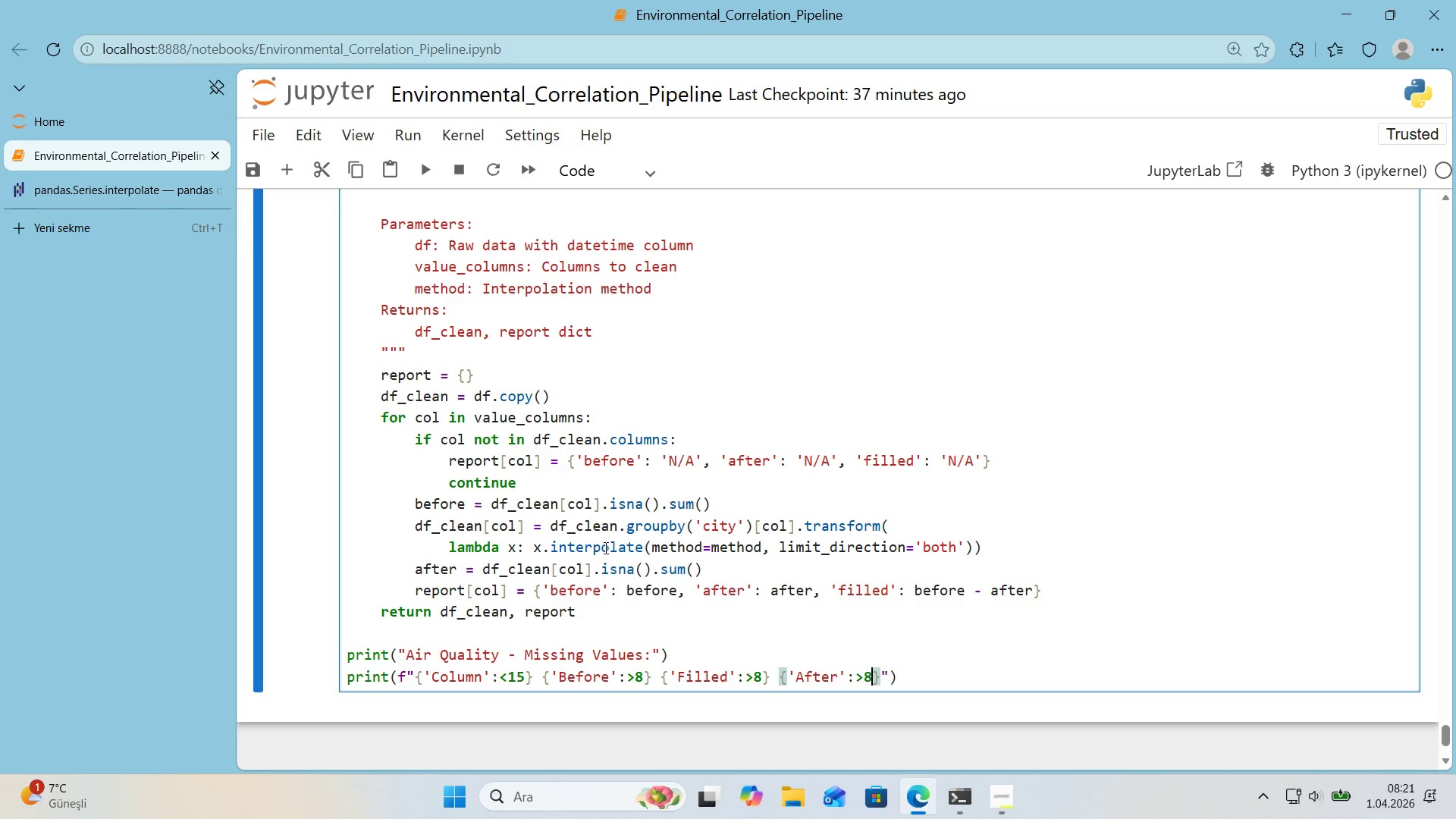 
key(ArrowRight)
 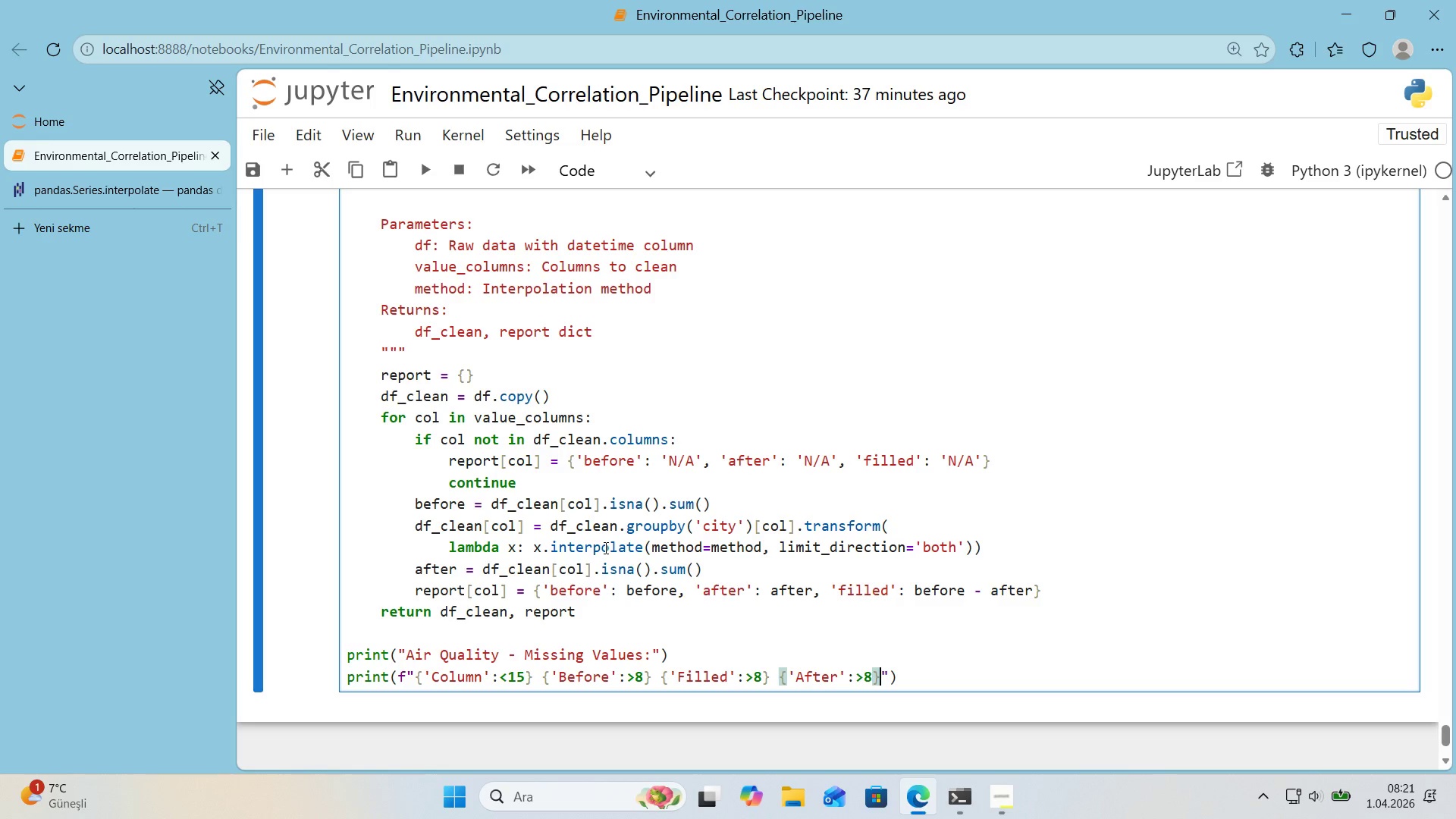 
wait(8.59)
 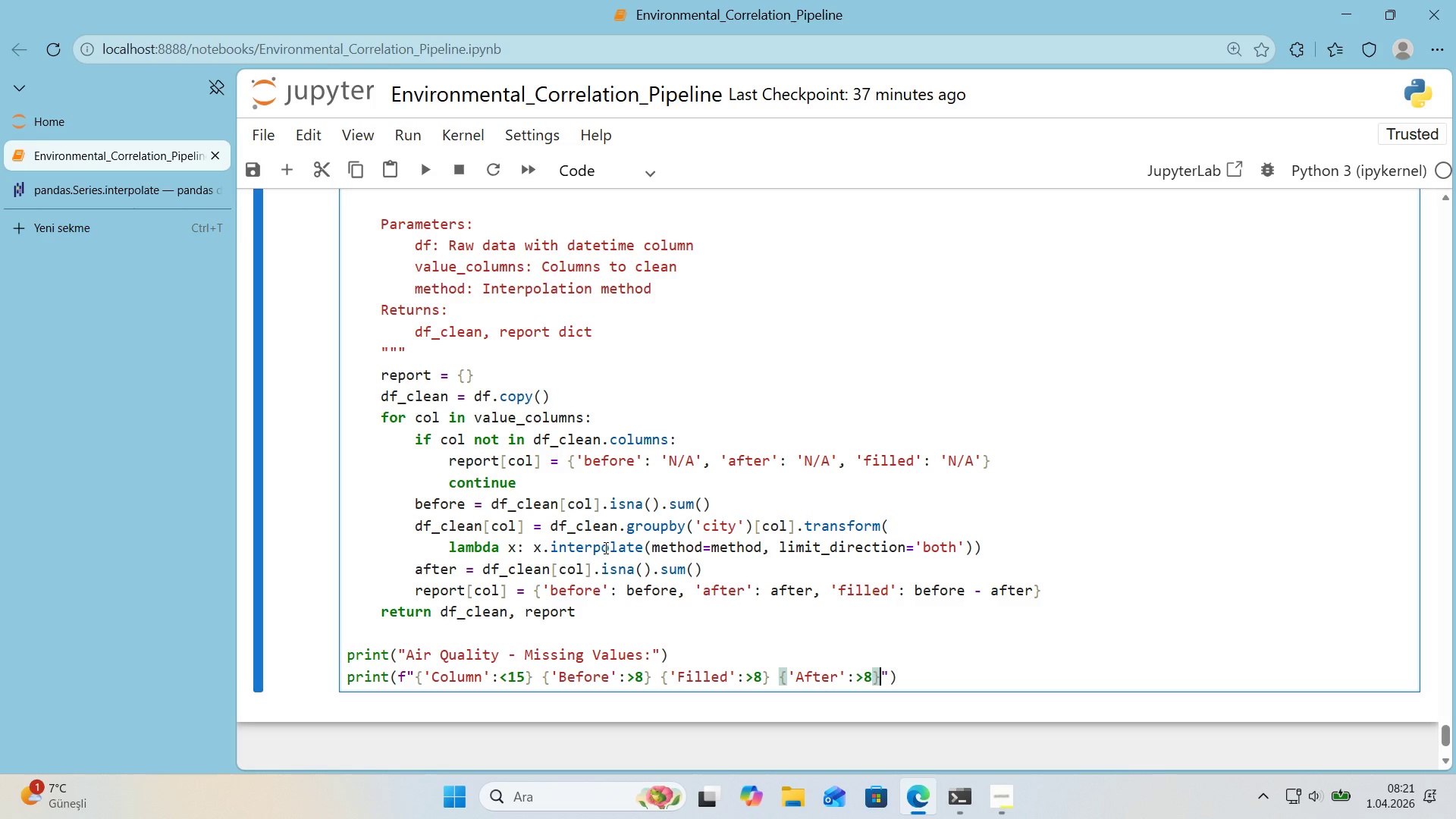 
key(Space)
 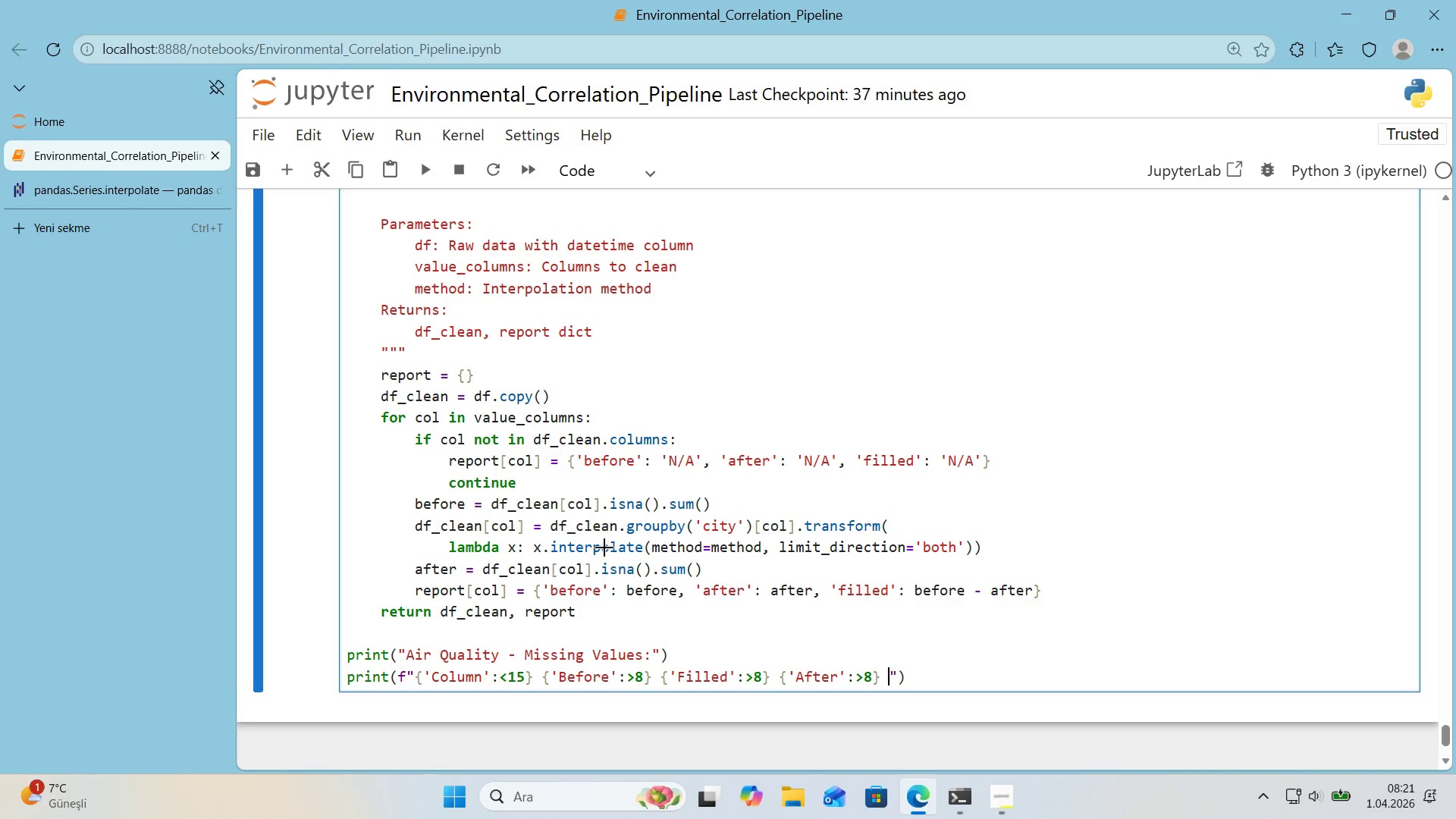 
key(Alt+Control+7)
 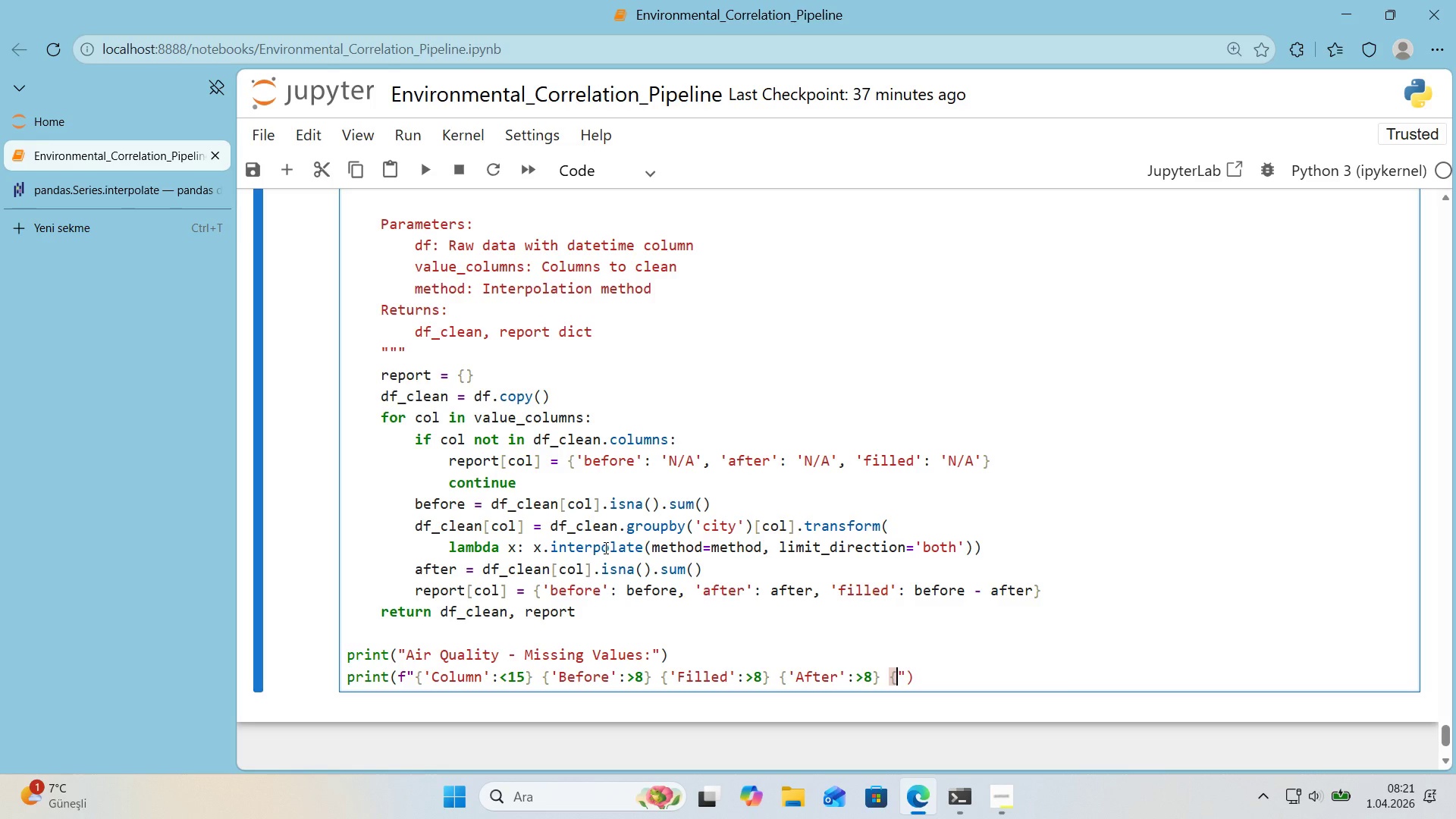 
key(Alt+Control+0)
 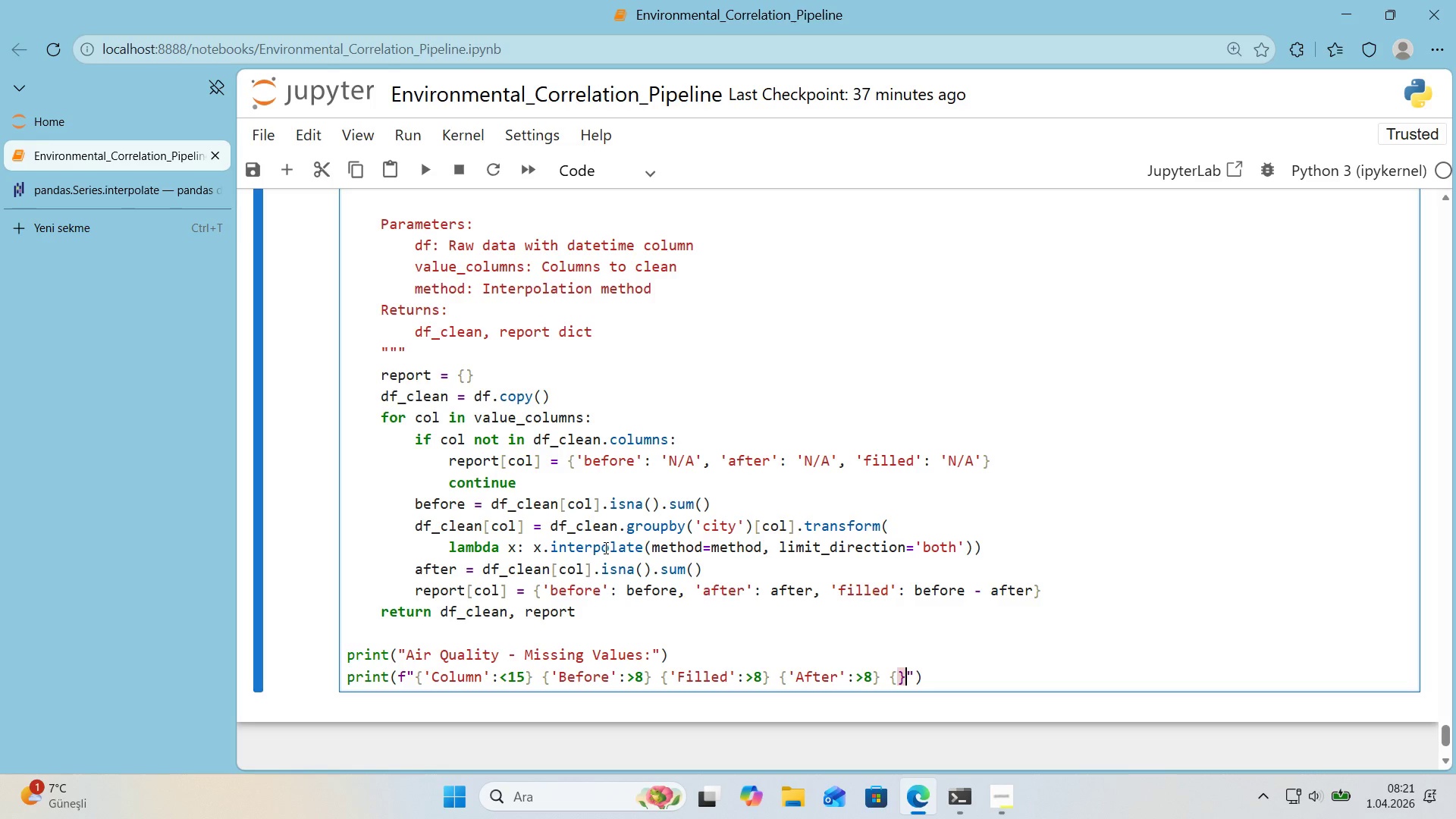 
key(ArrowLeft)
 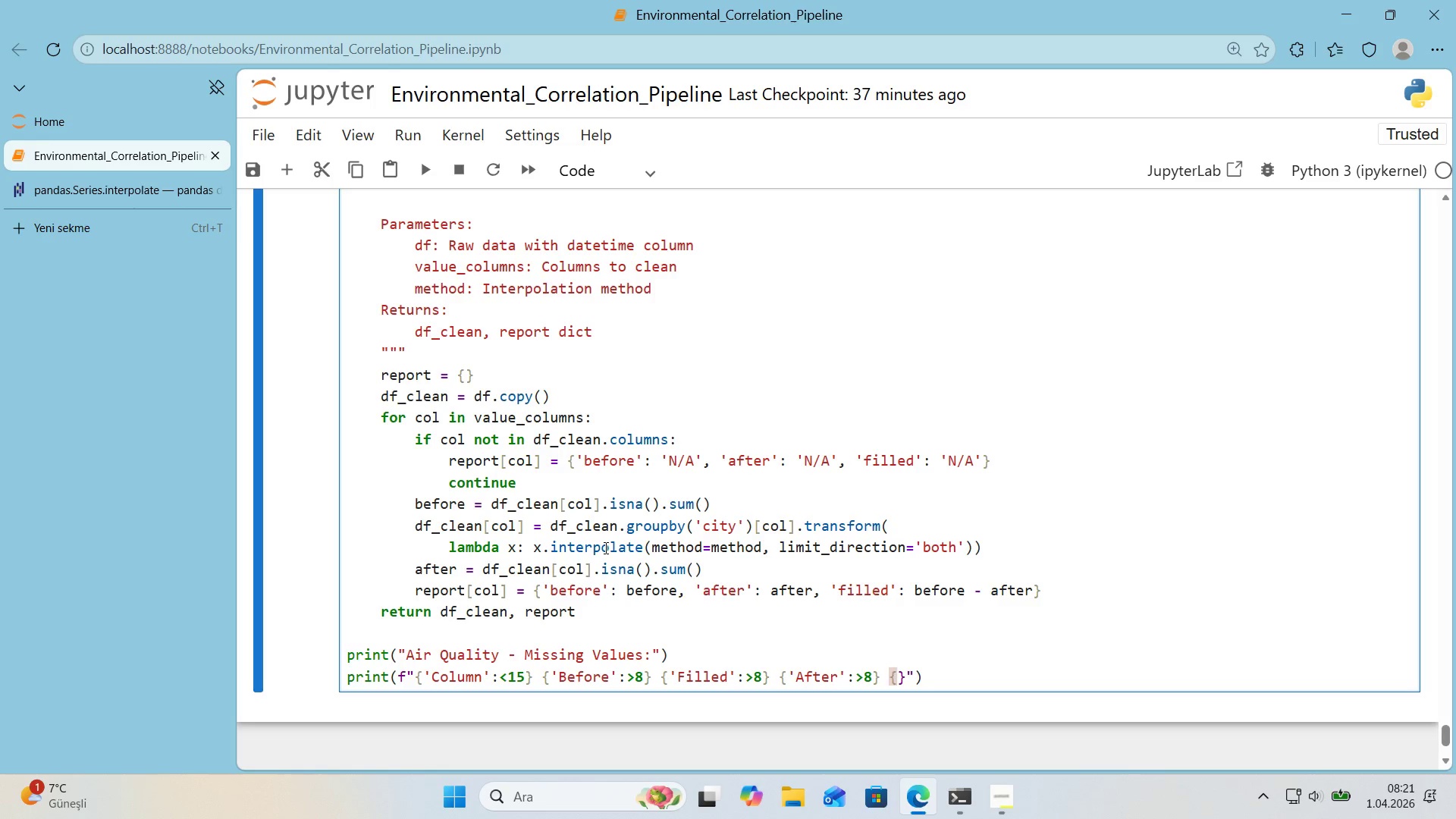 
type(@@)
 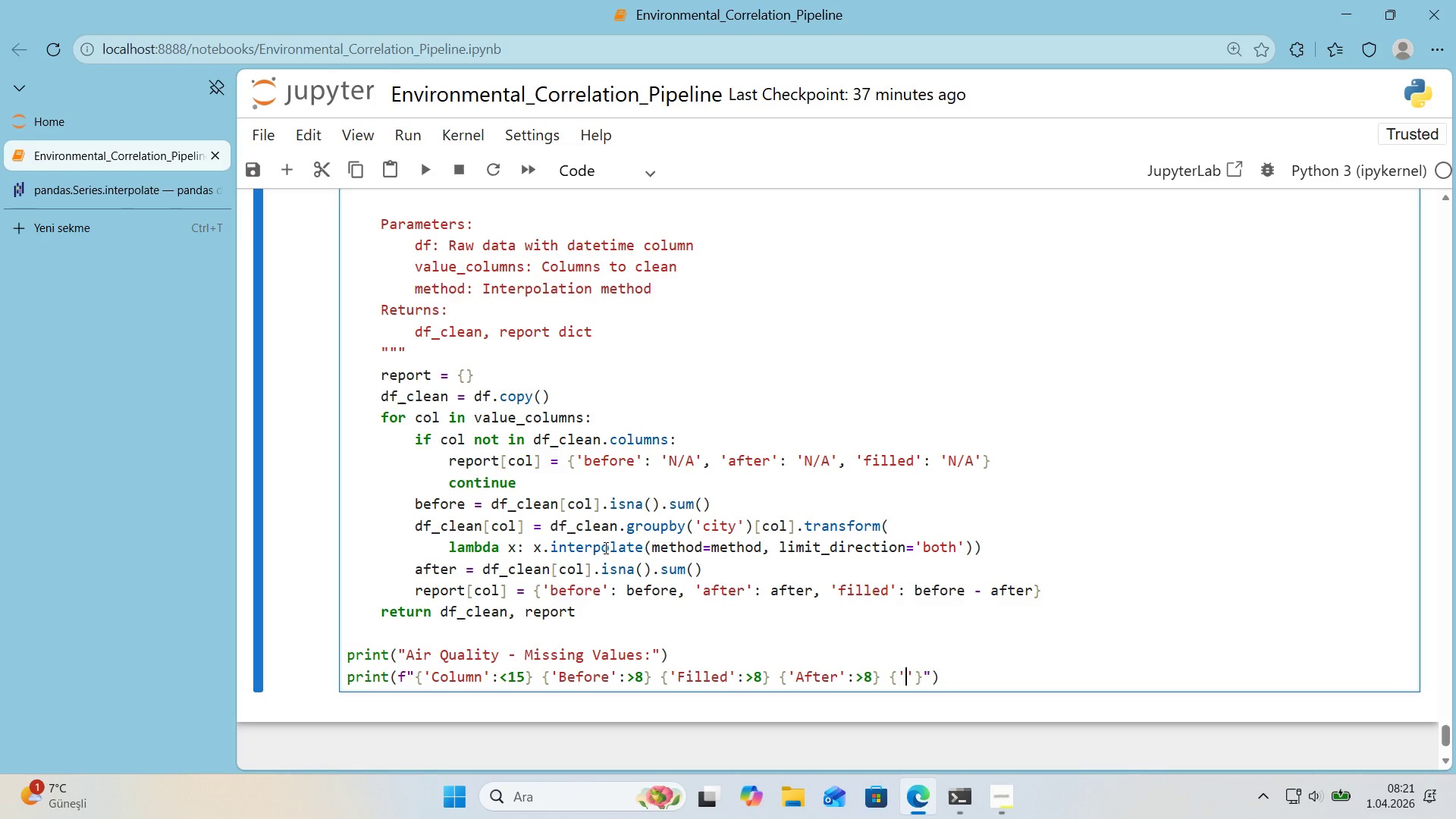 
key(ArrowLeft)
 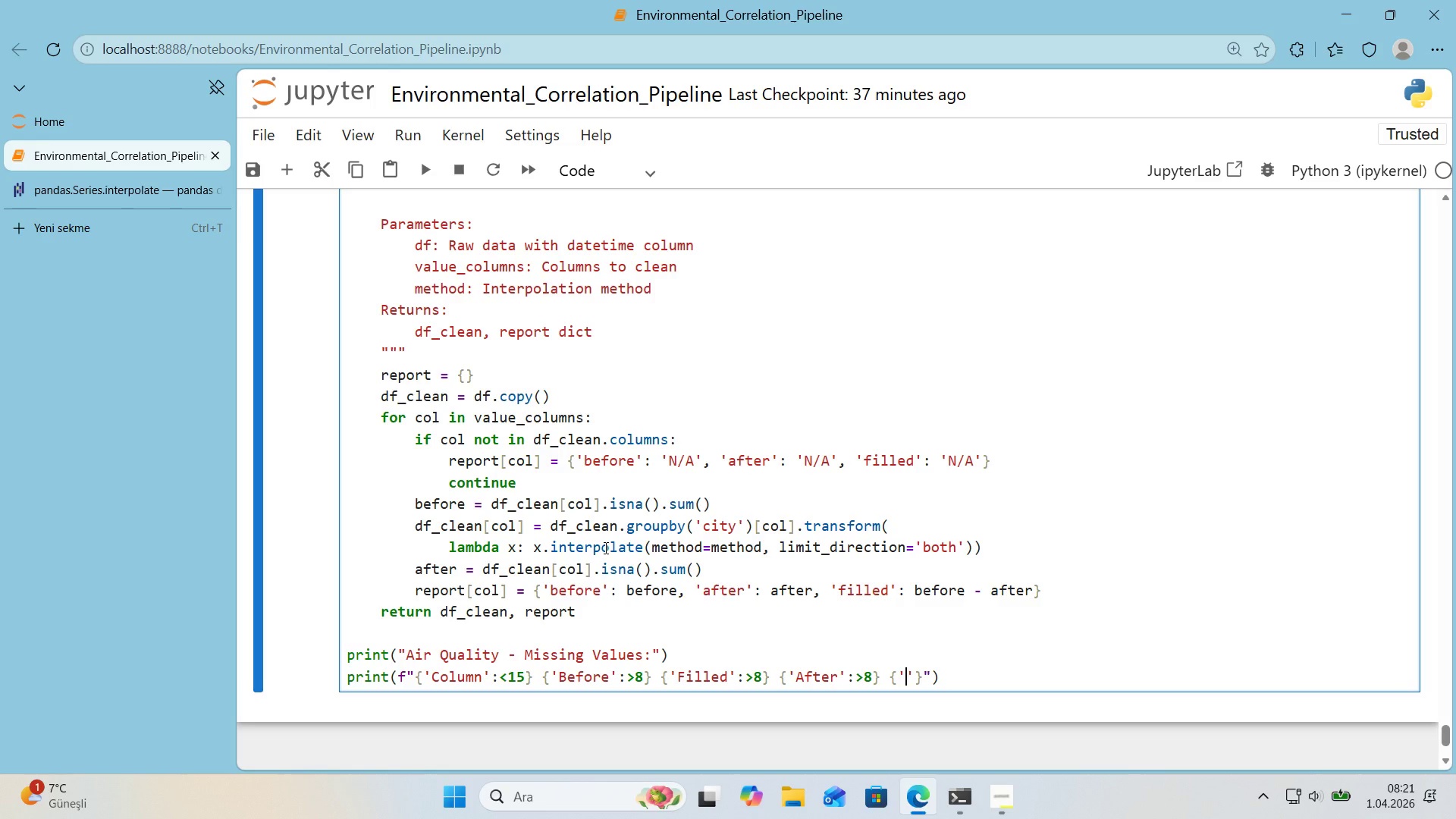 
key(Shift+5)
 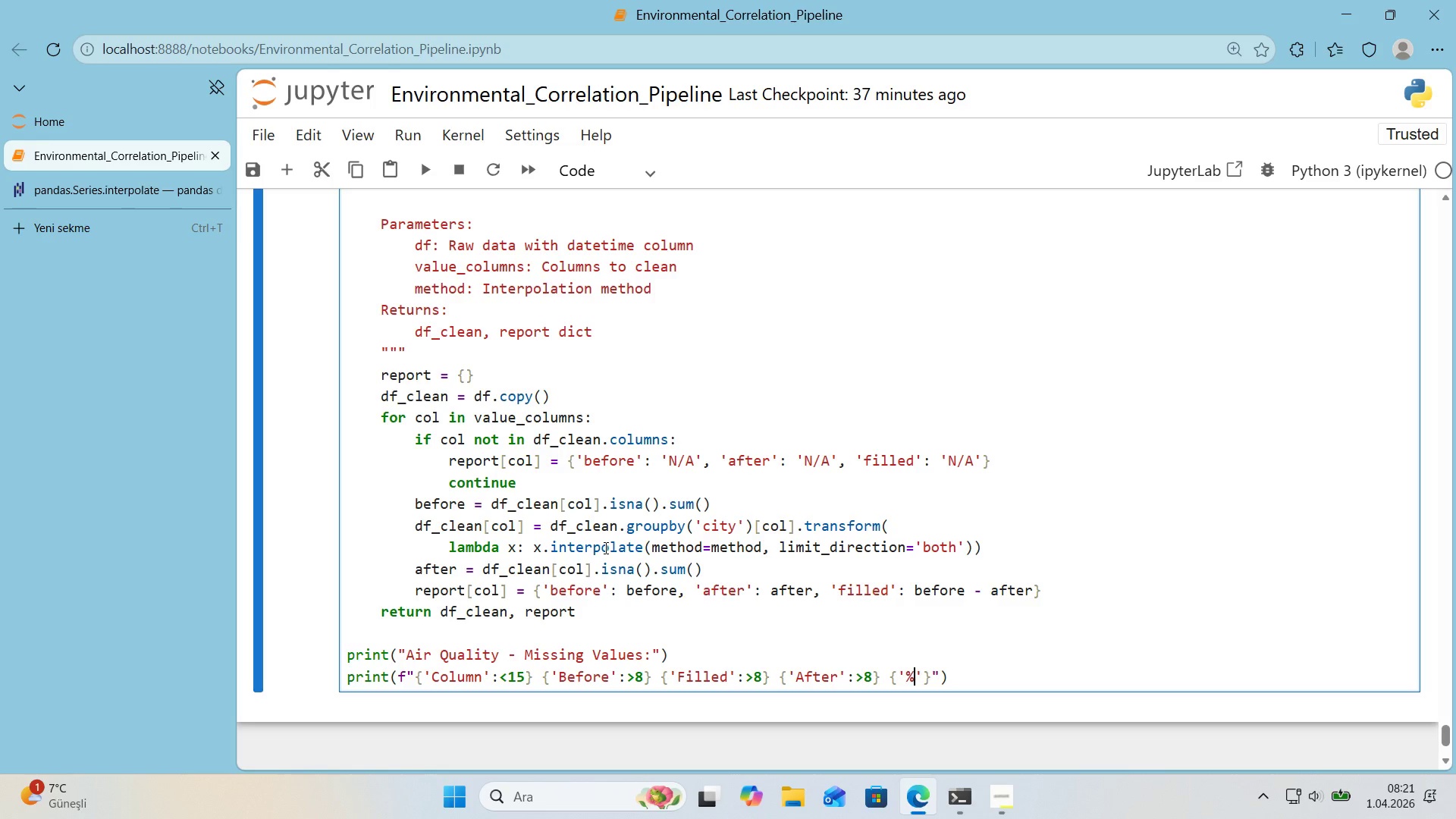 
key(ArrowRight)
 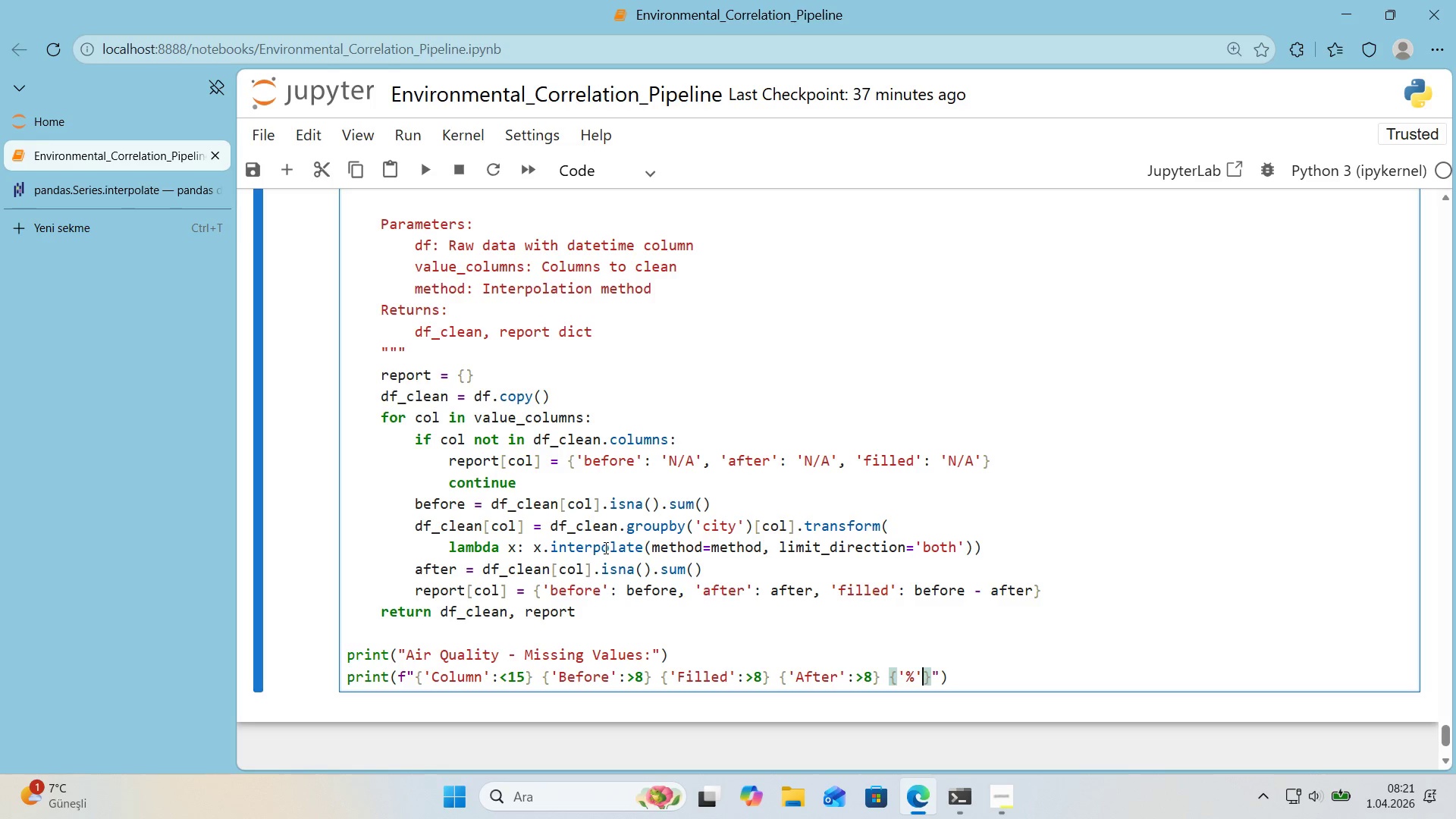 
key(Shift+Period)
 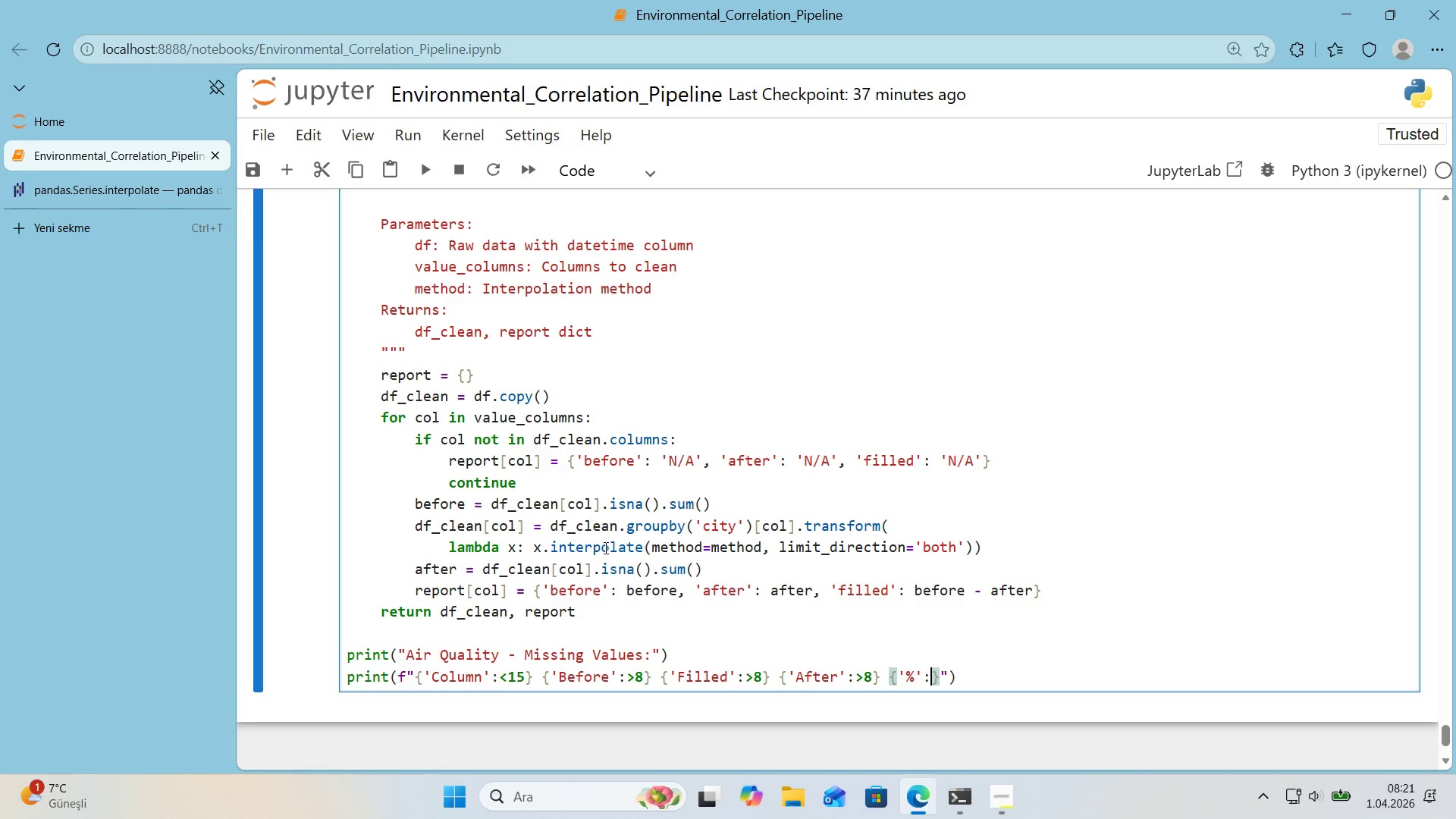 
key(Shift+Break)
 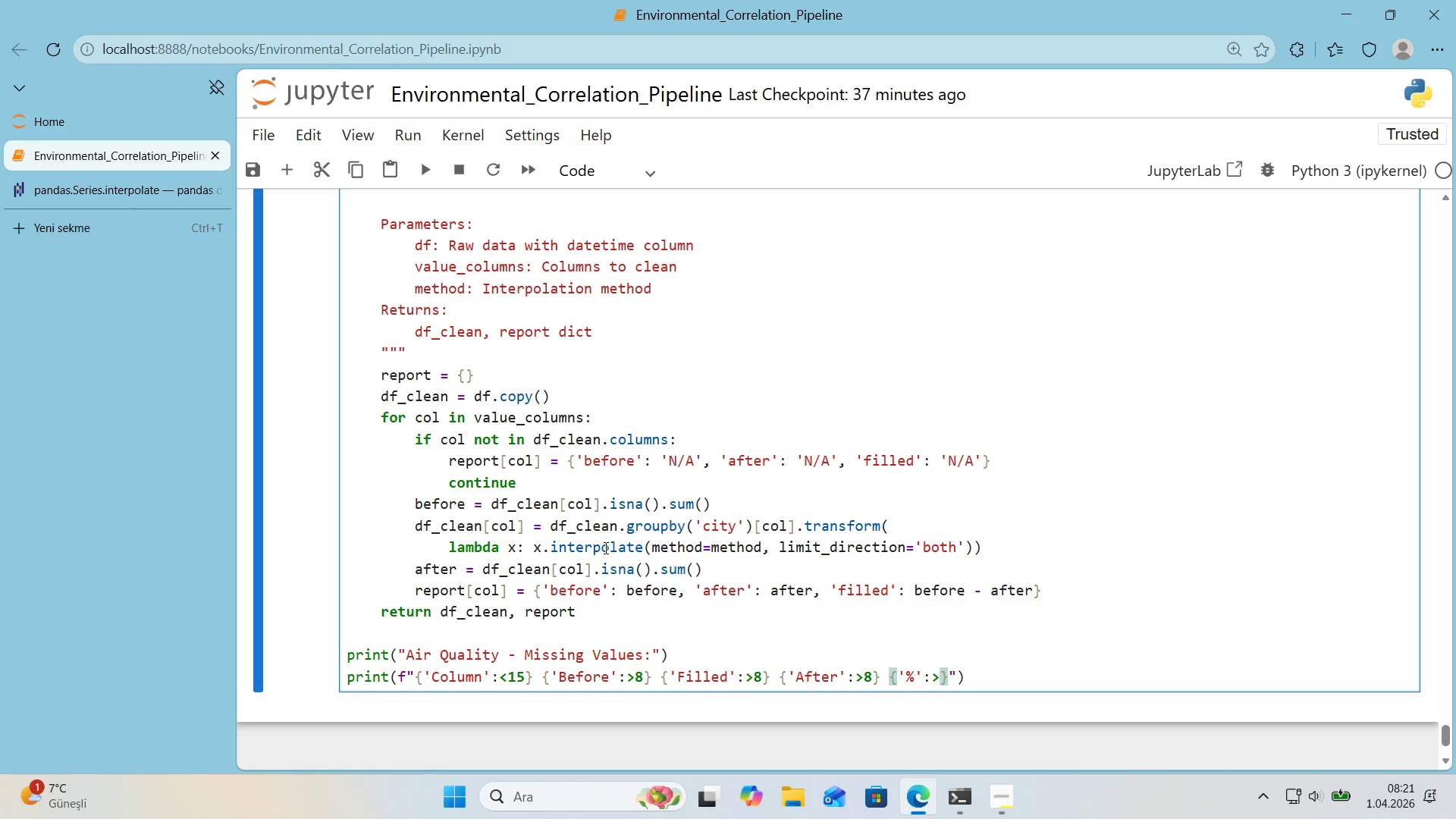 
key(Numpad8)
 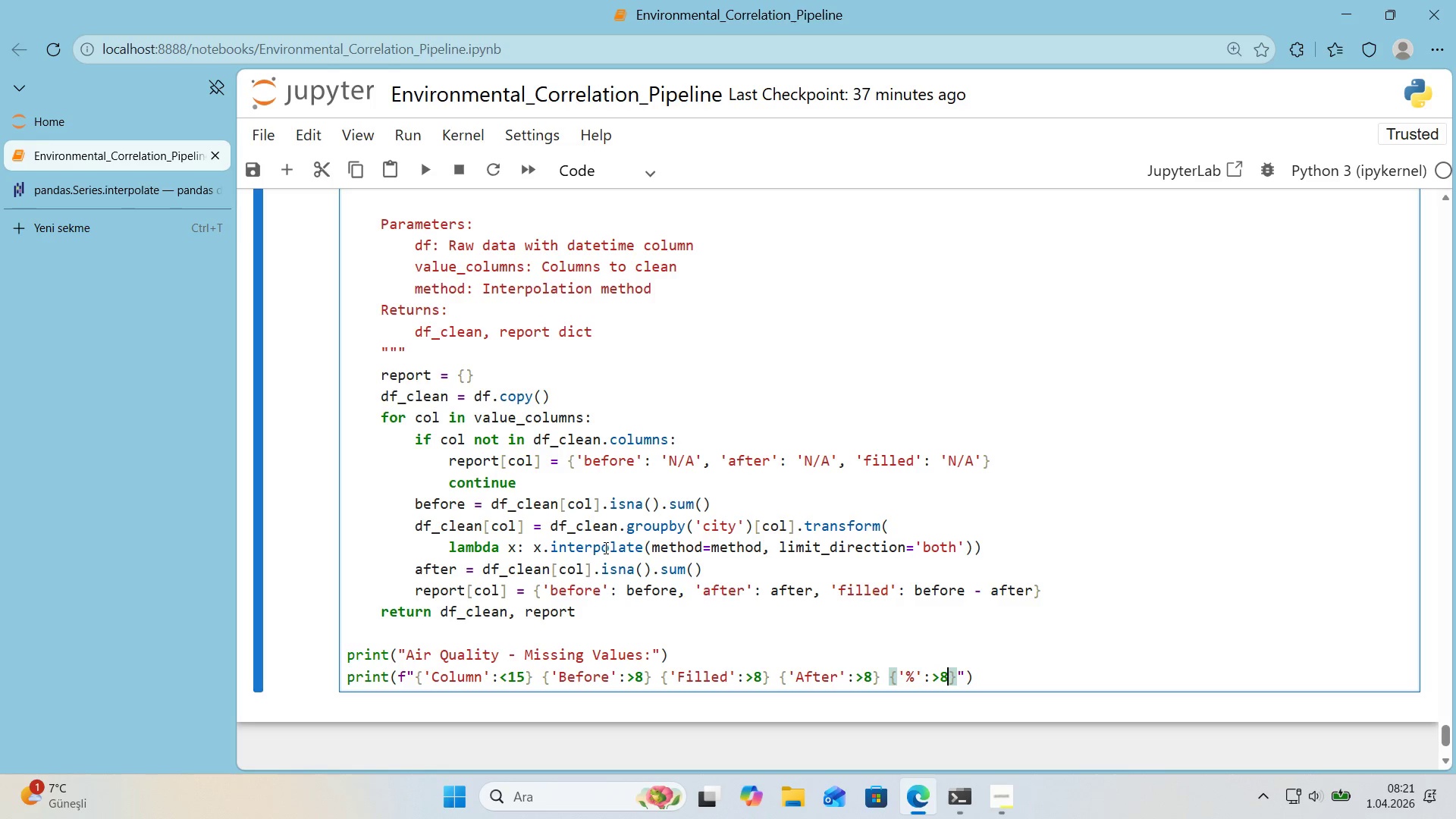 
key(ArrowRight)
 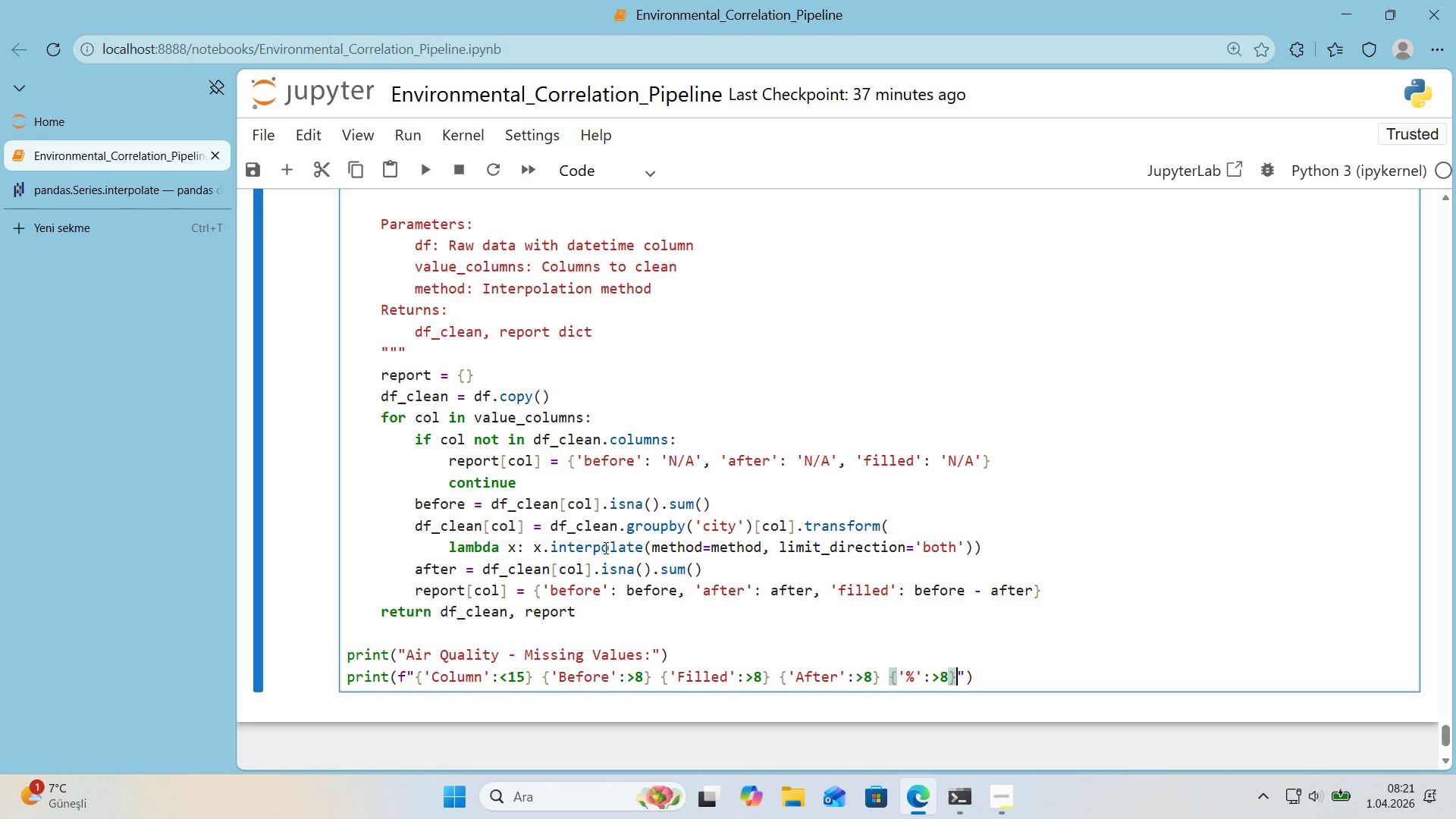 
key(ArrowRight)
 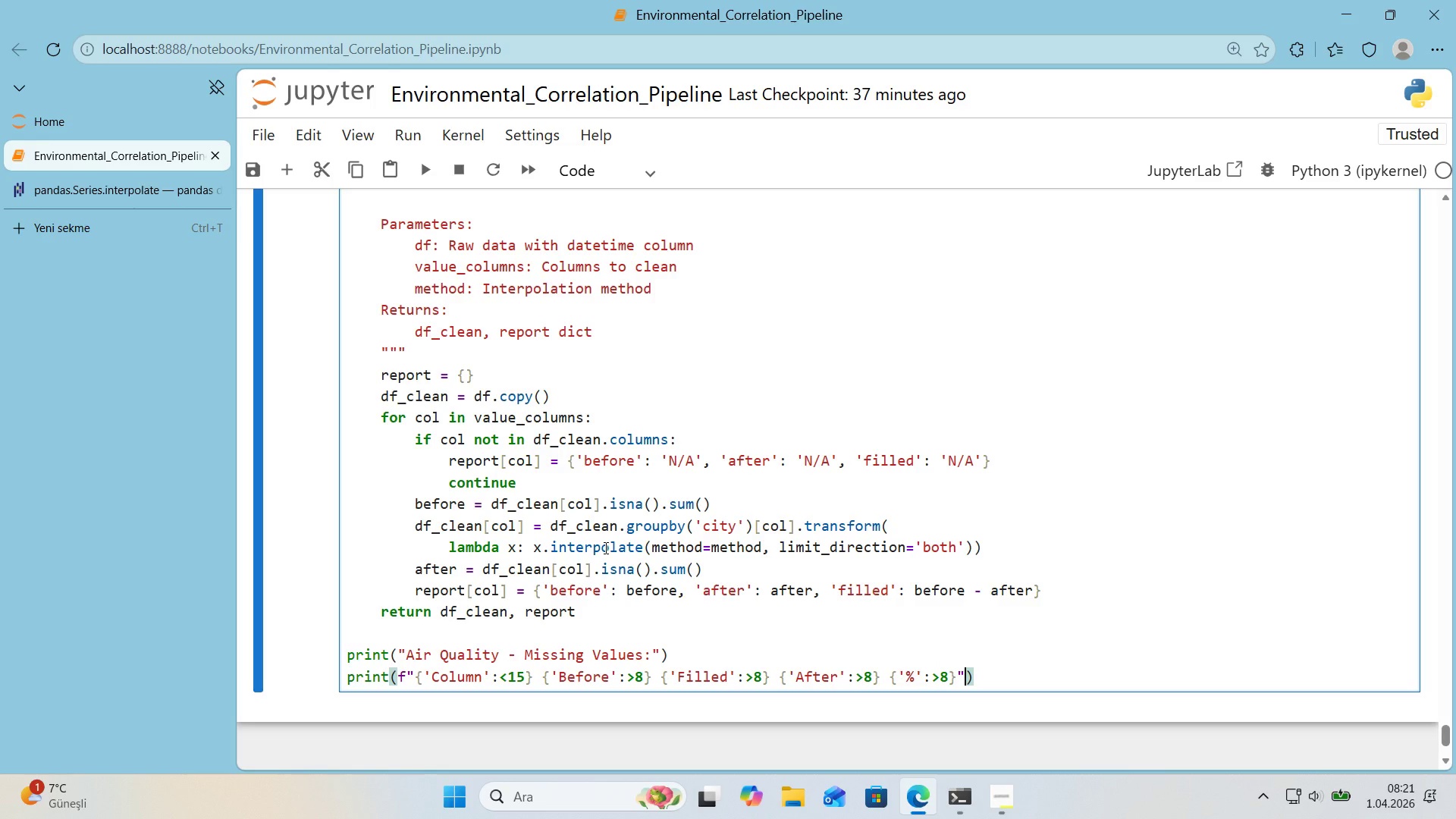 
key(ArrowRight)
 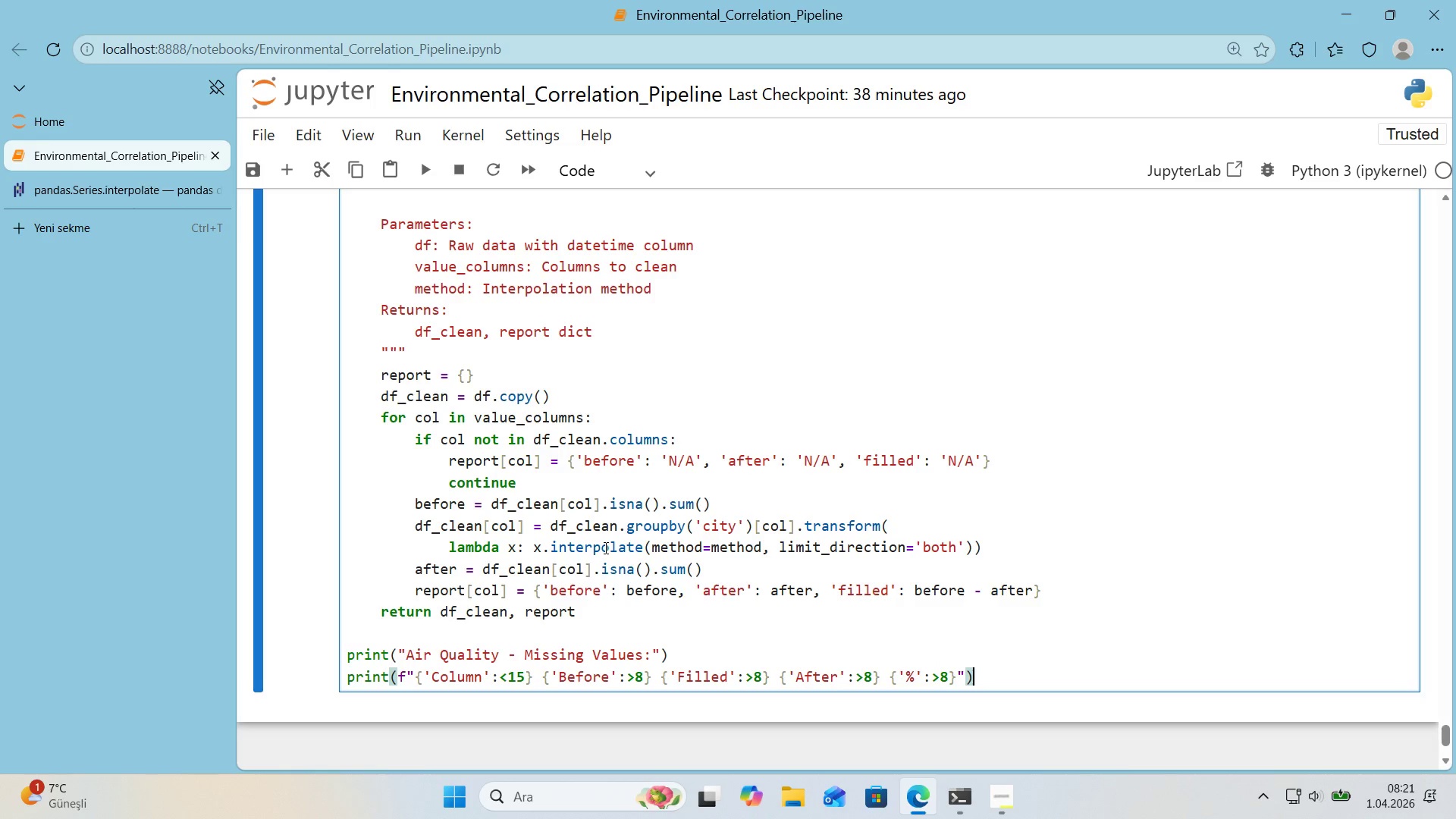 
key(Enter)
 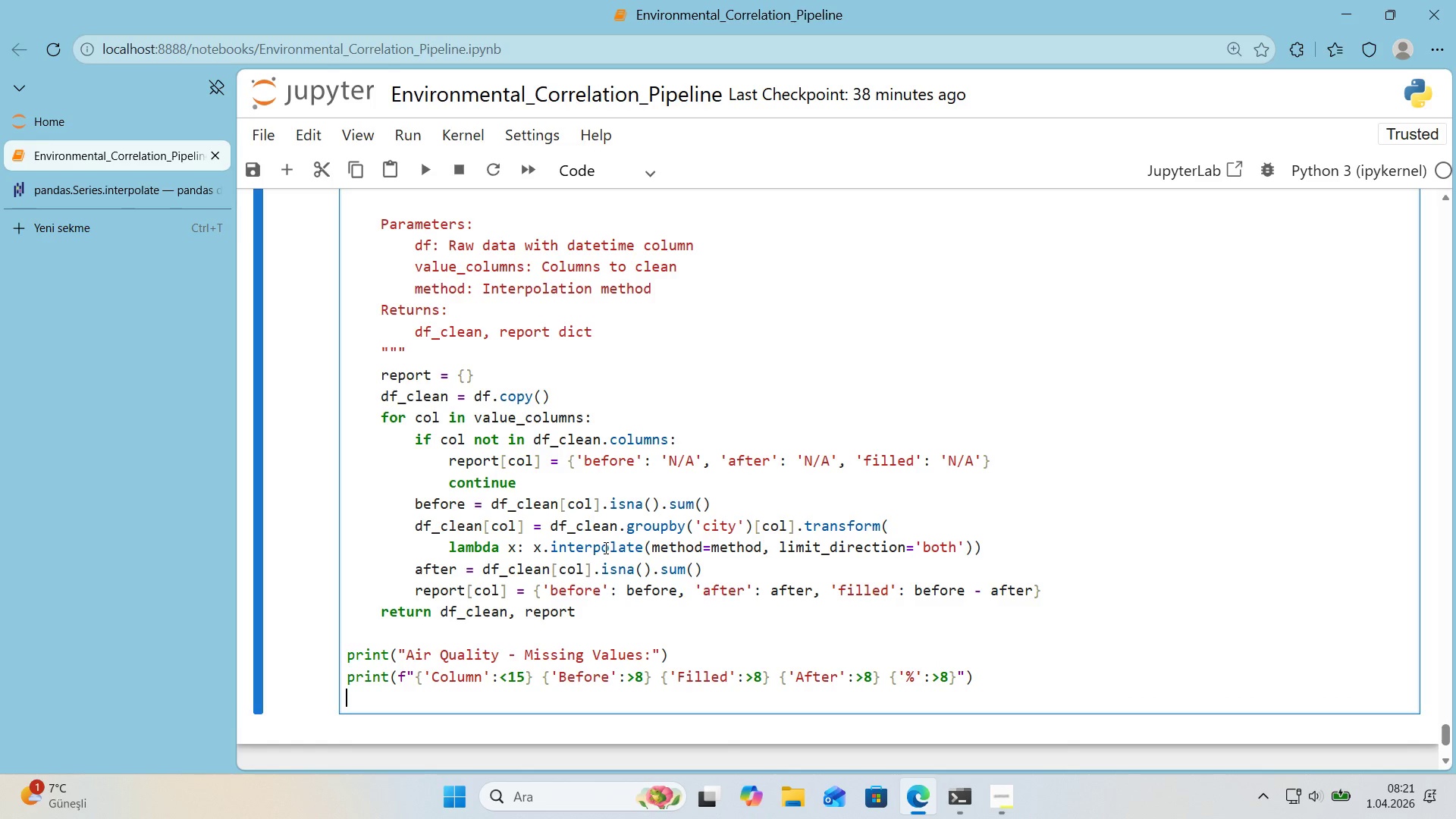 
type(pr'nt*()
 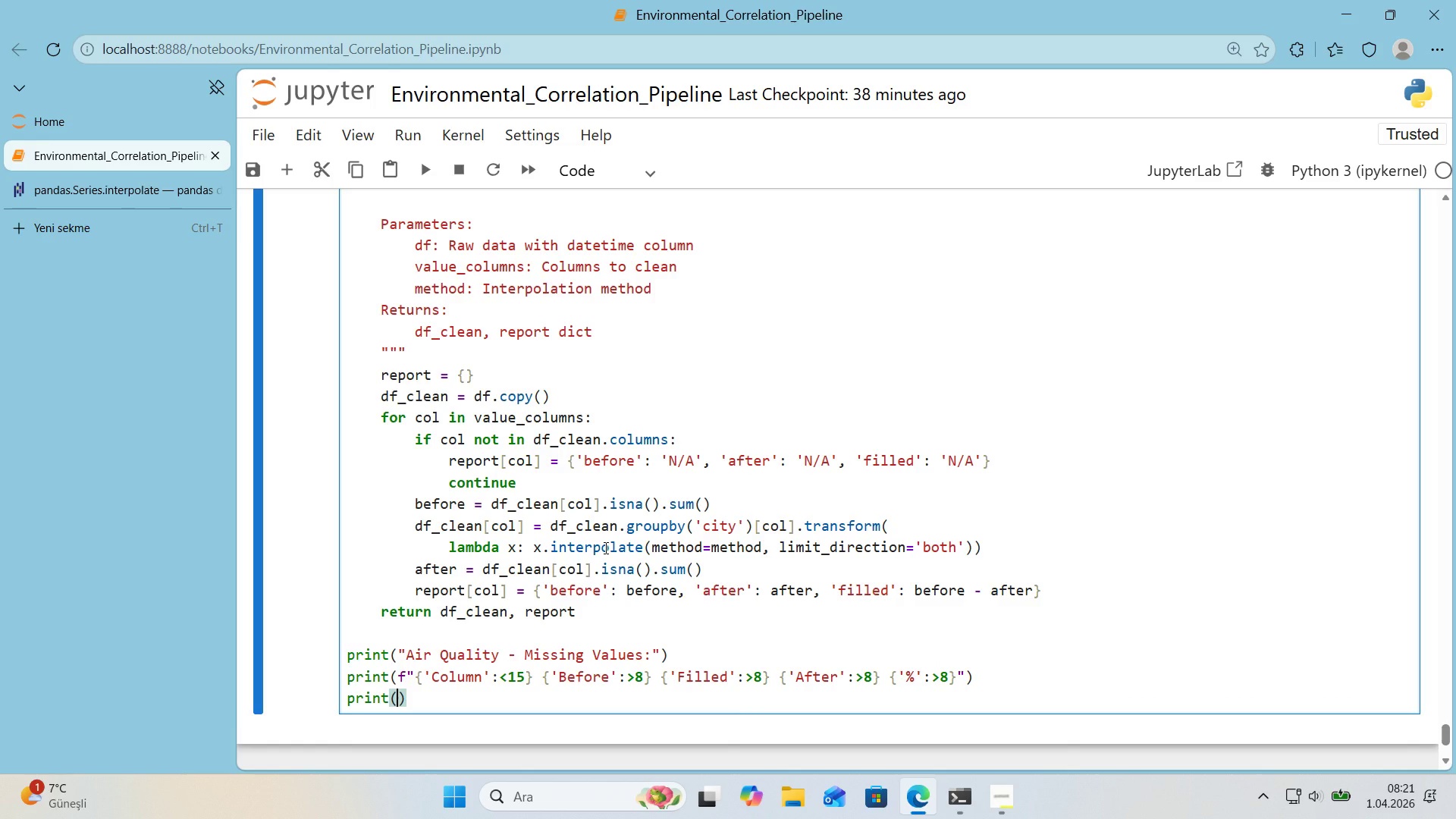 
 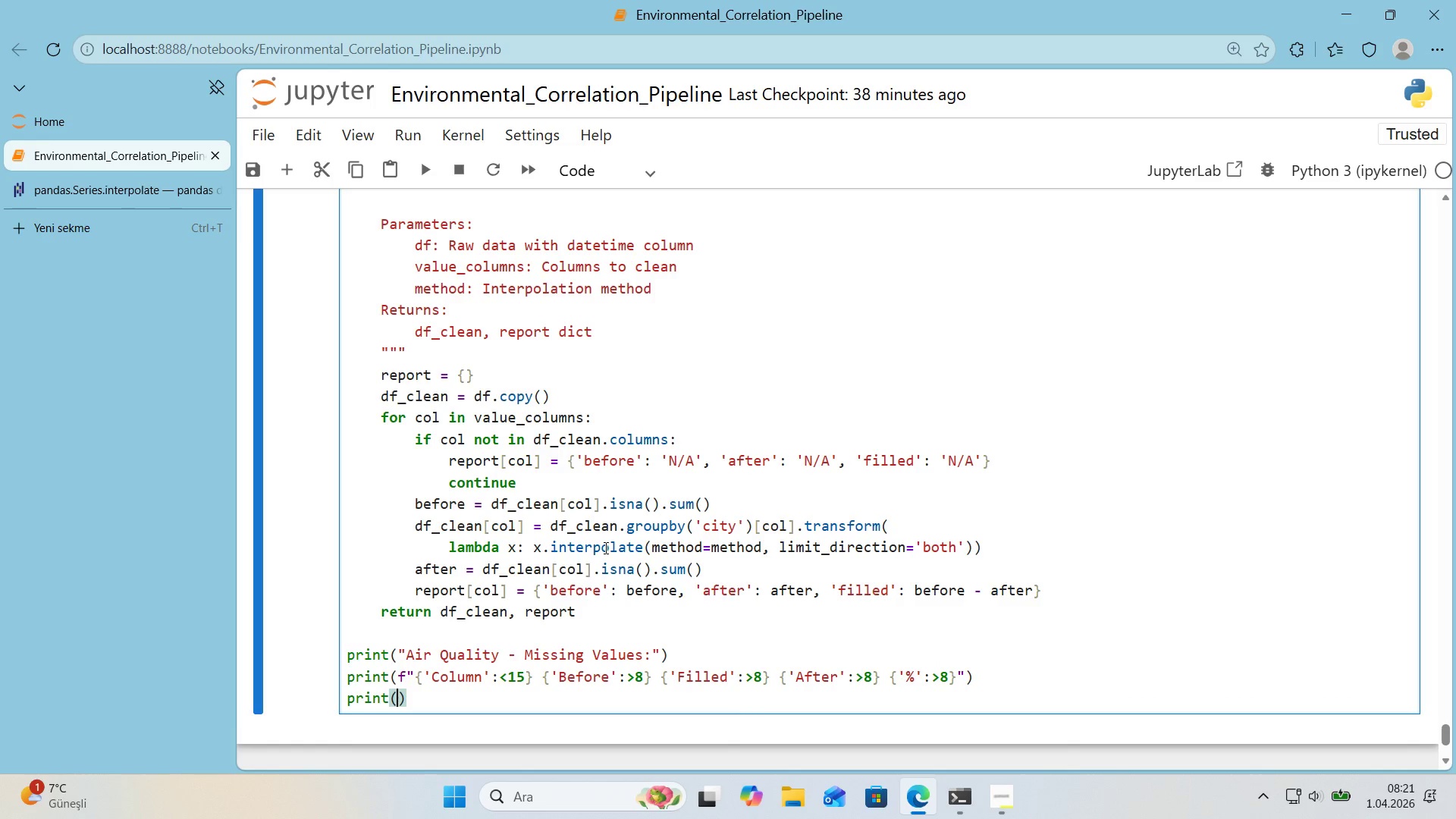 
key(ArrowLeft)
 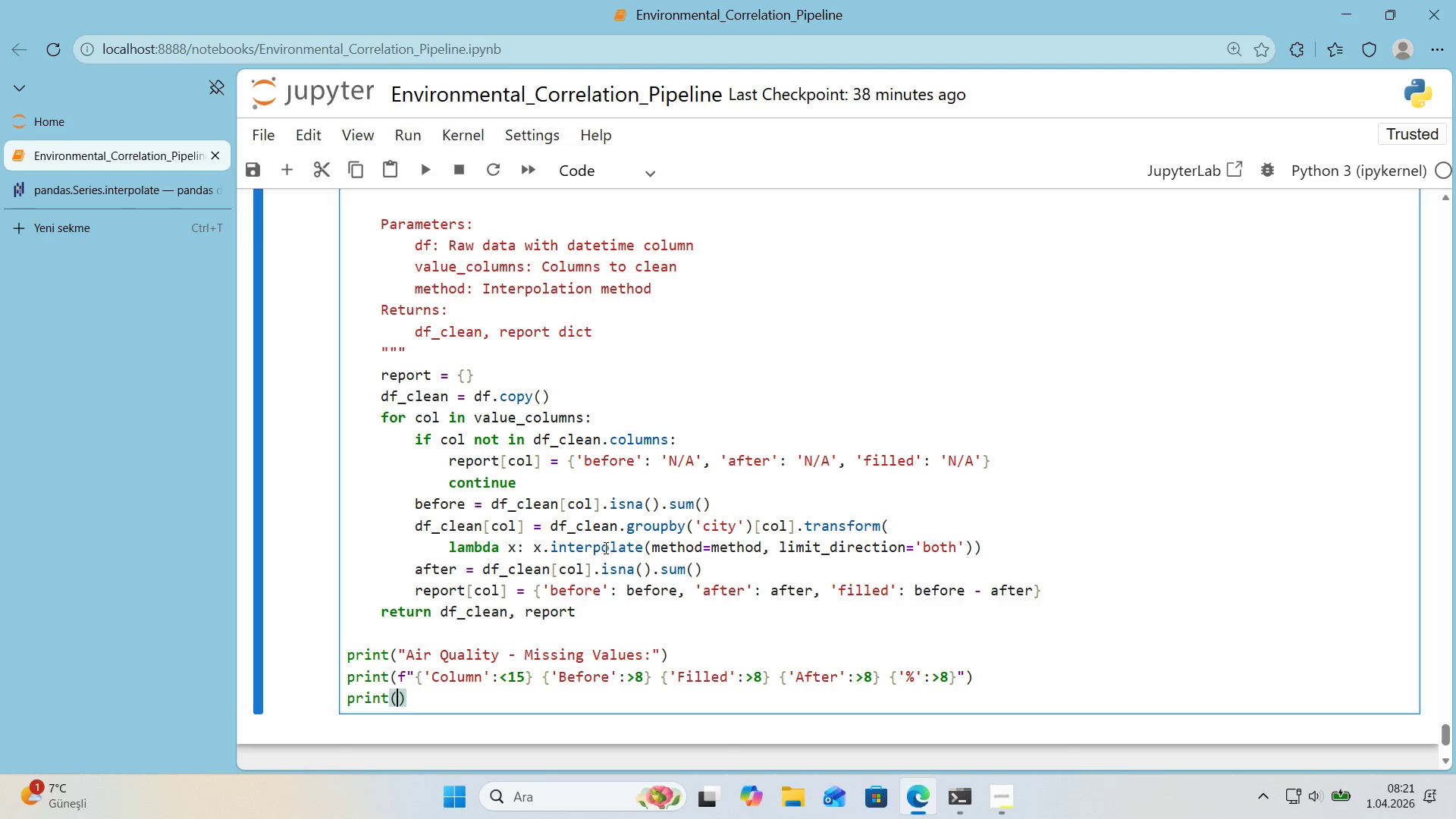 
type(@@)
 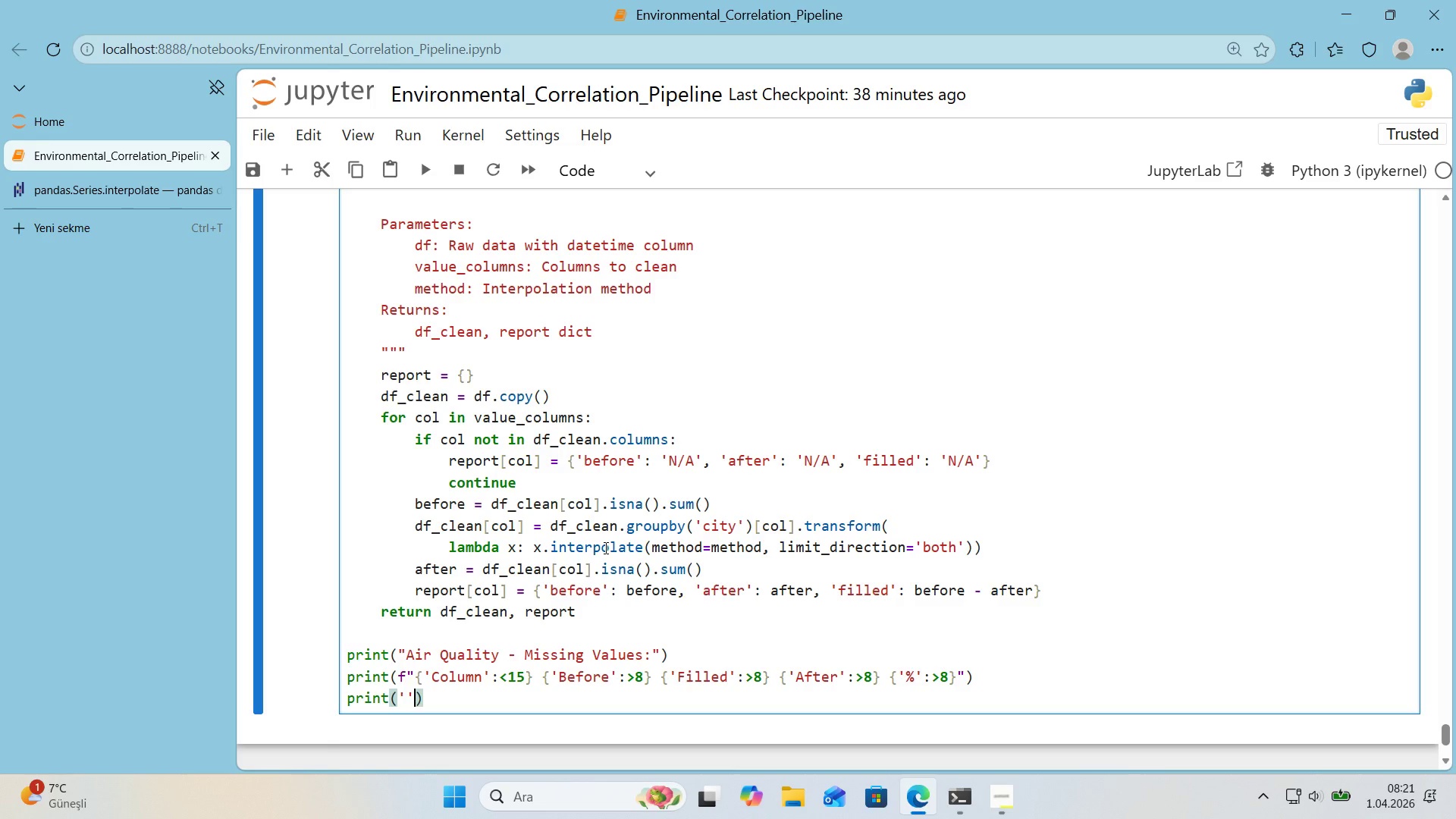 
key(ArrowLeft)
 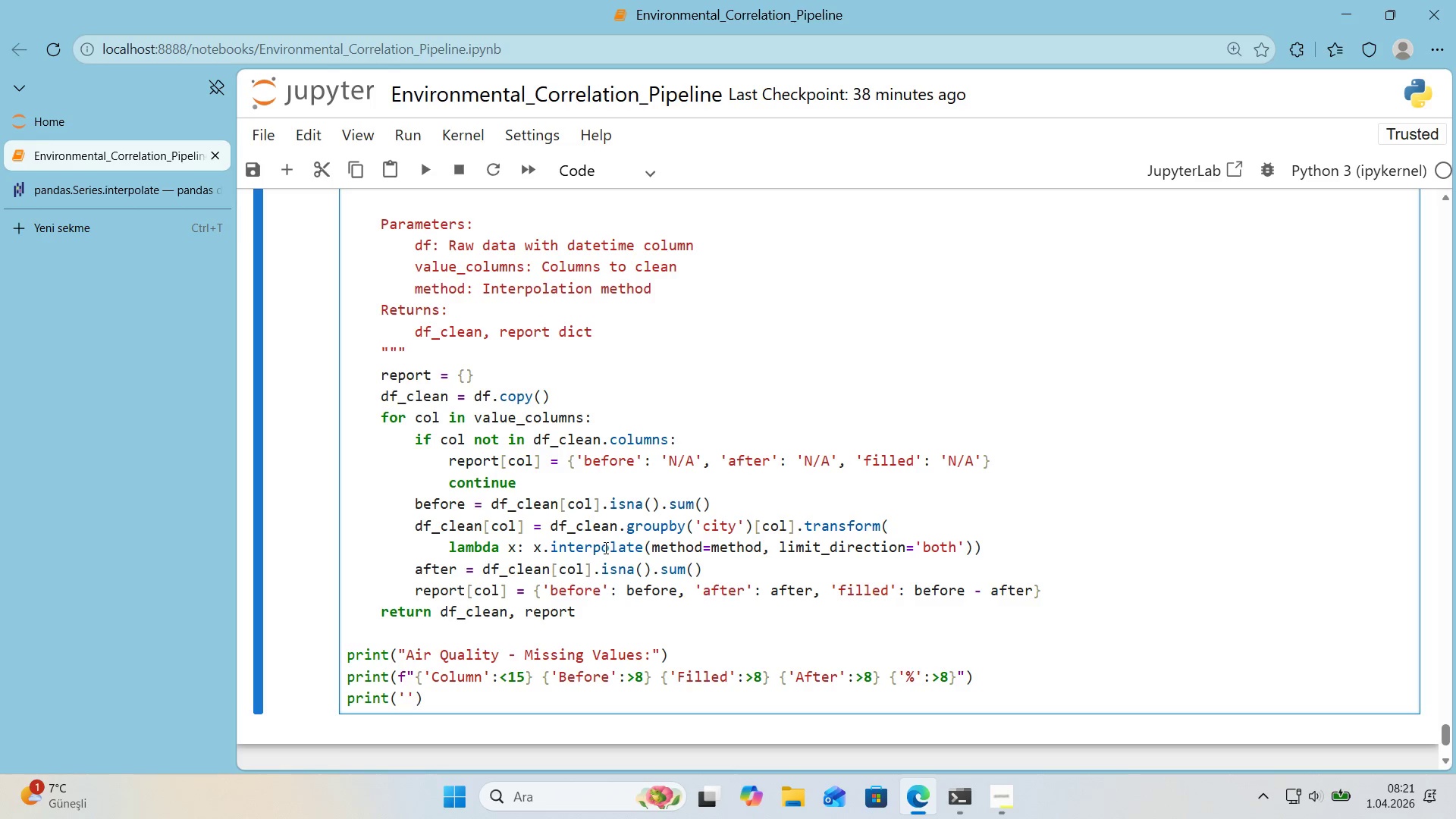 
key(Shift+0)
 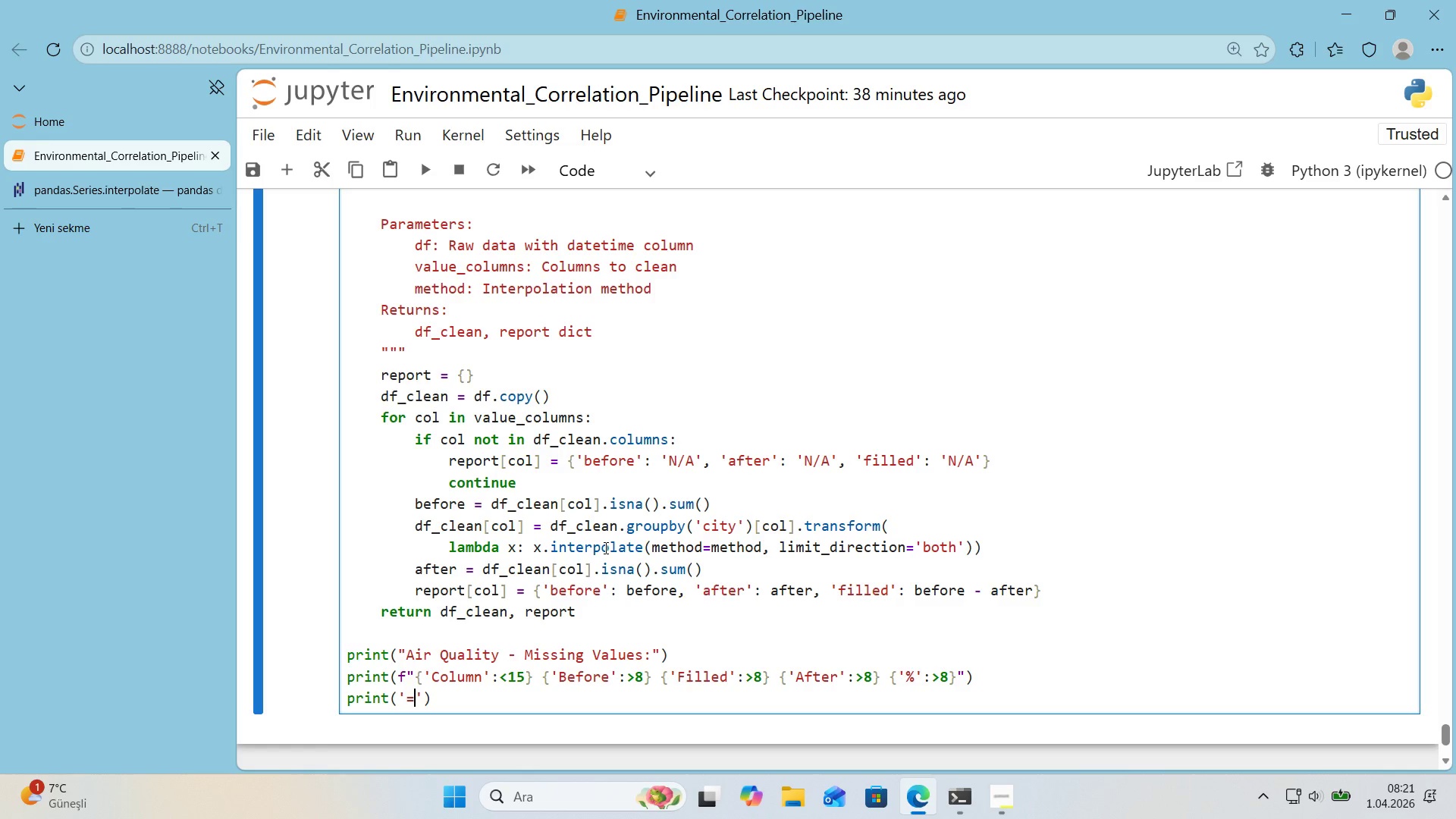 
key(ArrowRight)
 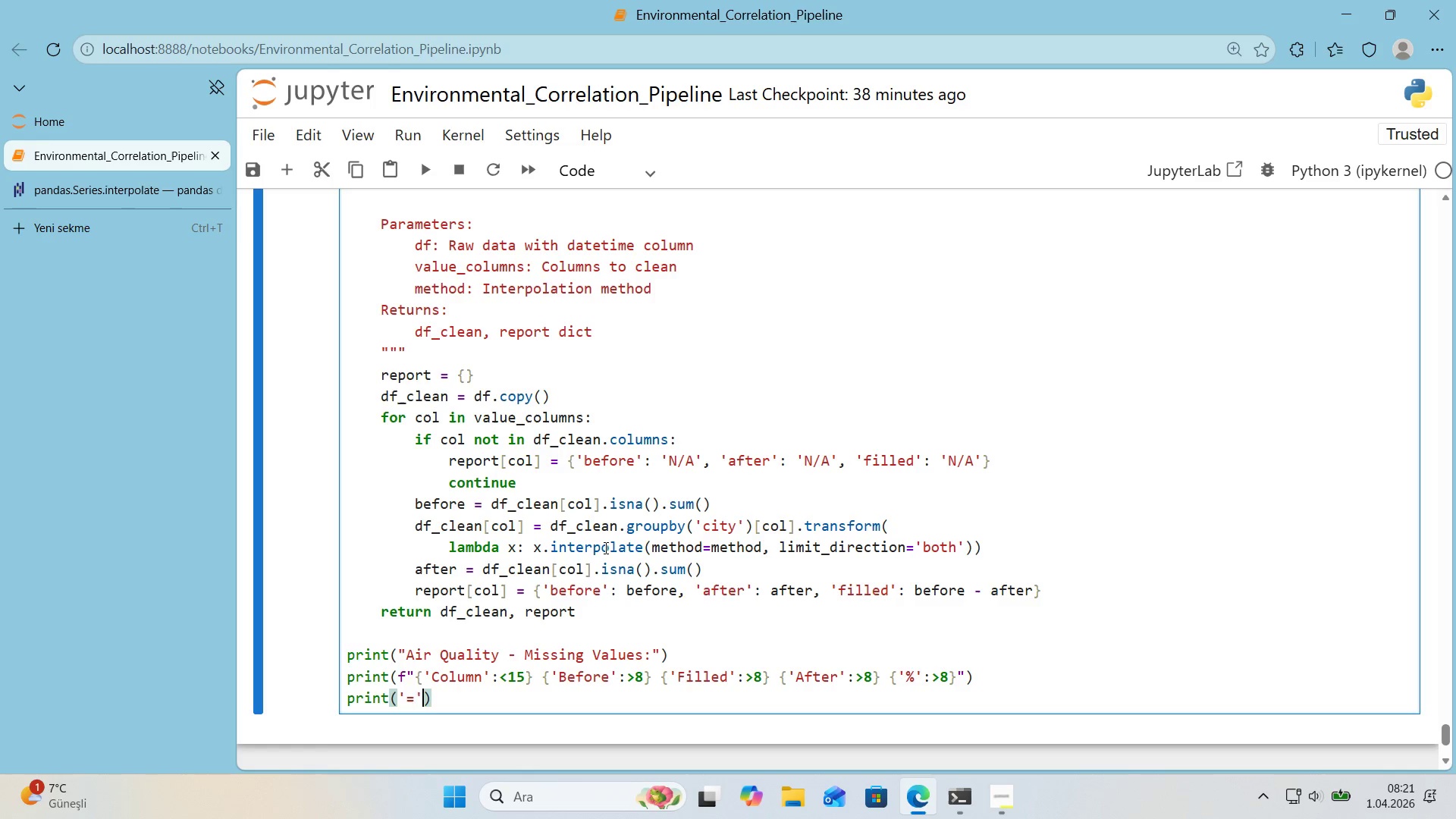 
key(NumpadMultiply)
 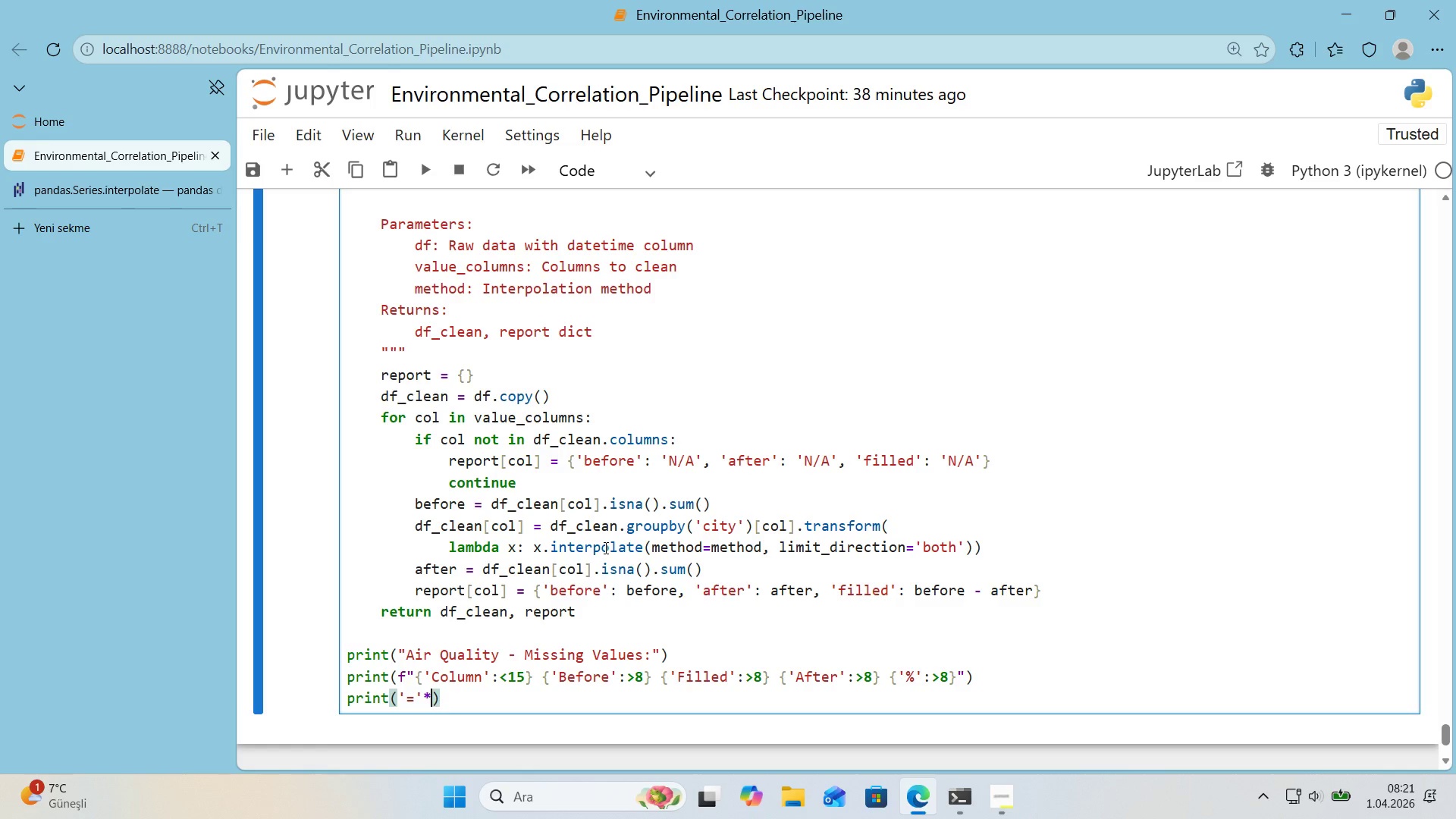 
key(Numpad5)
 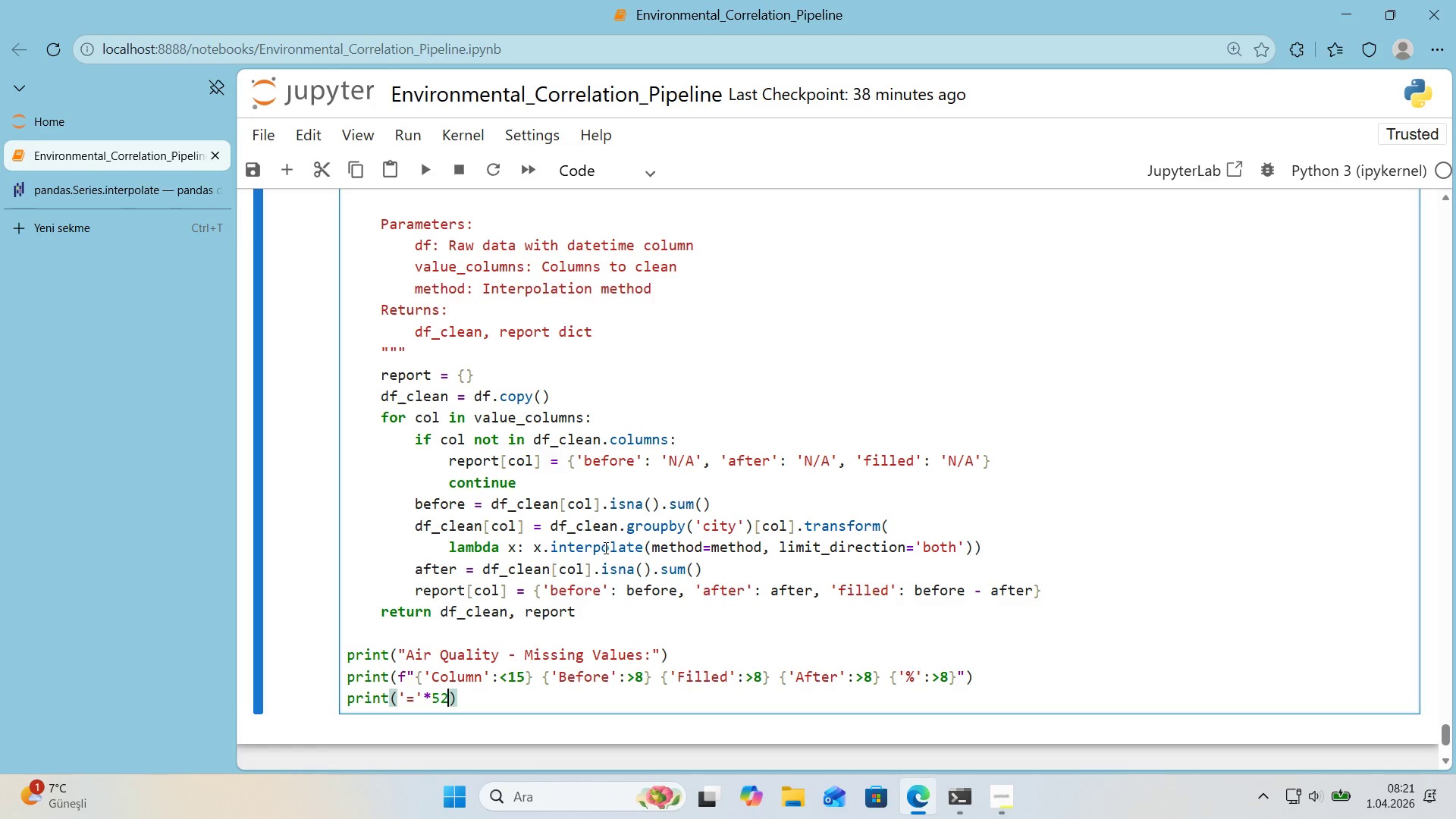 
key(Numpad2)
 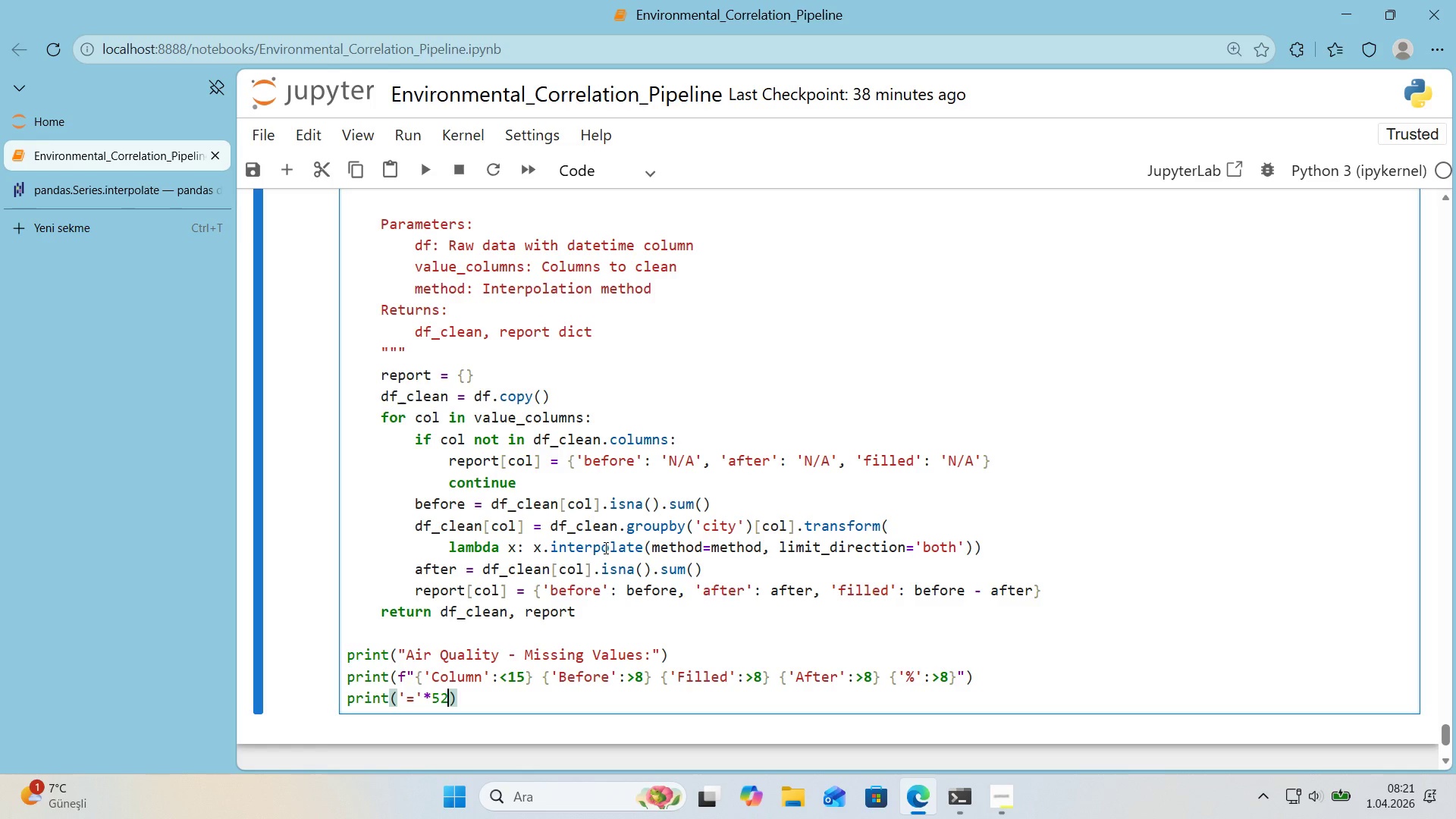 
key(ArrowRight)
 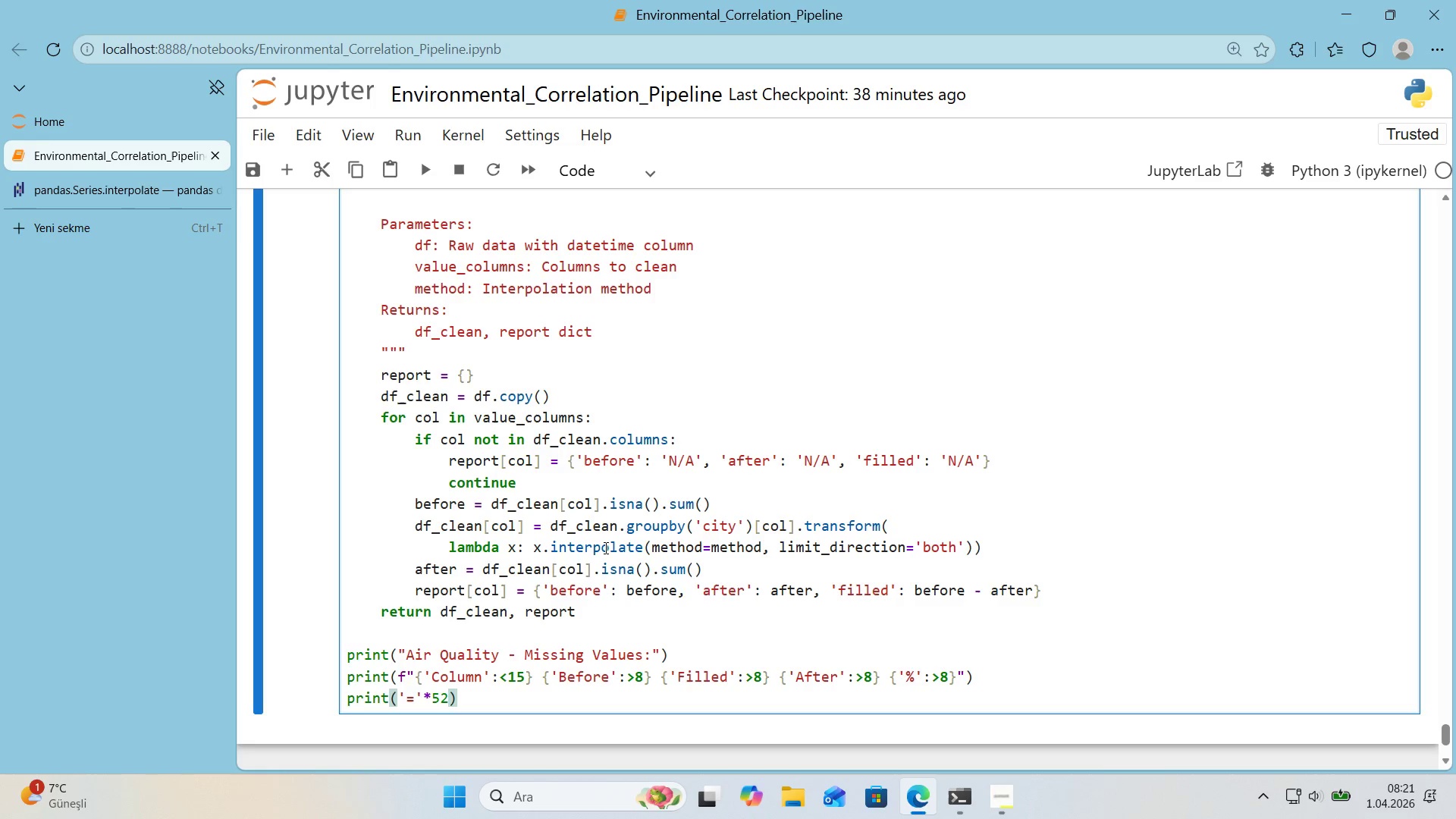 
key(Enter)
 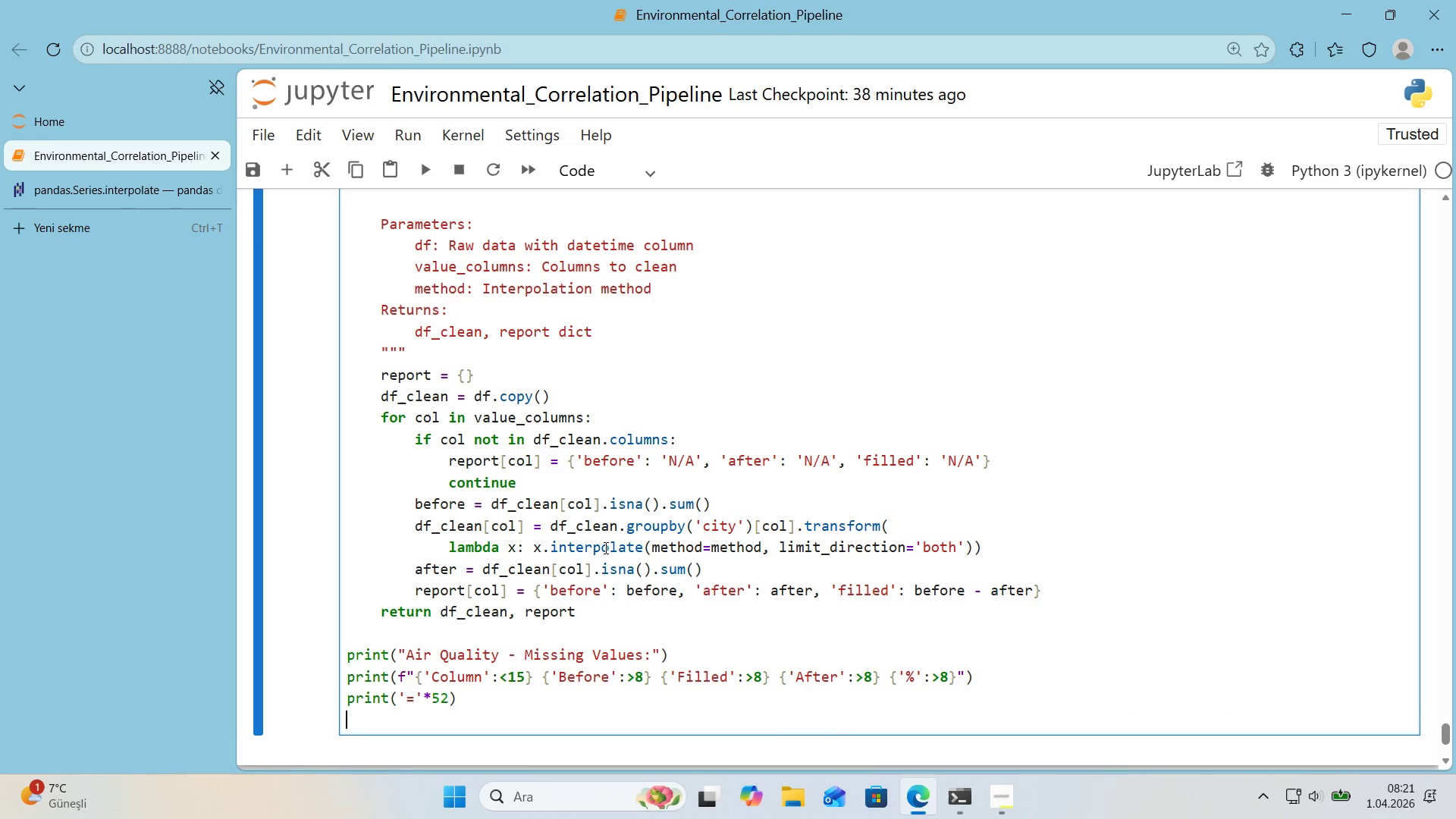 
type(df_ag_clean)
 